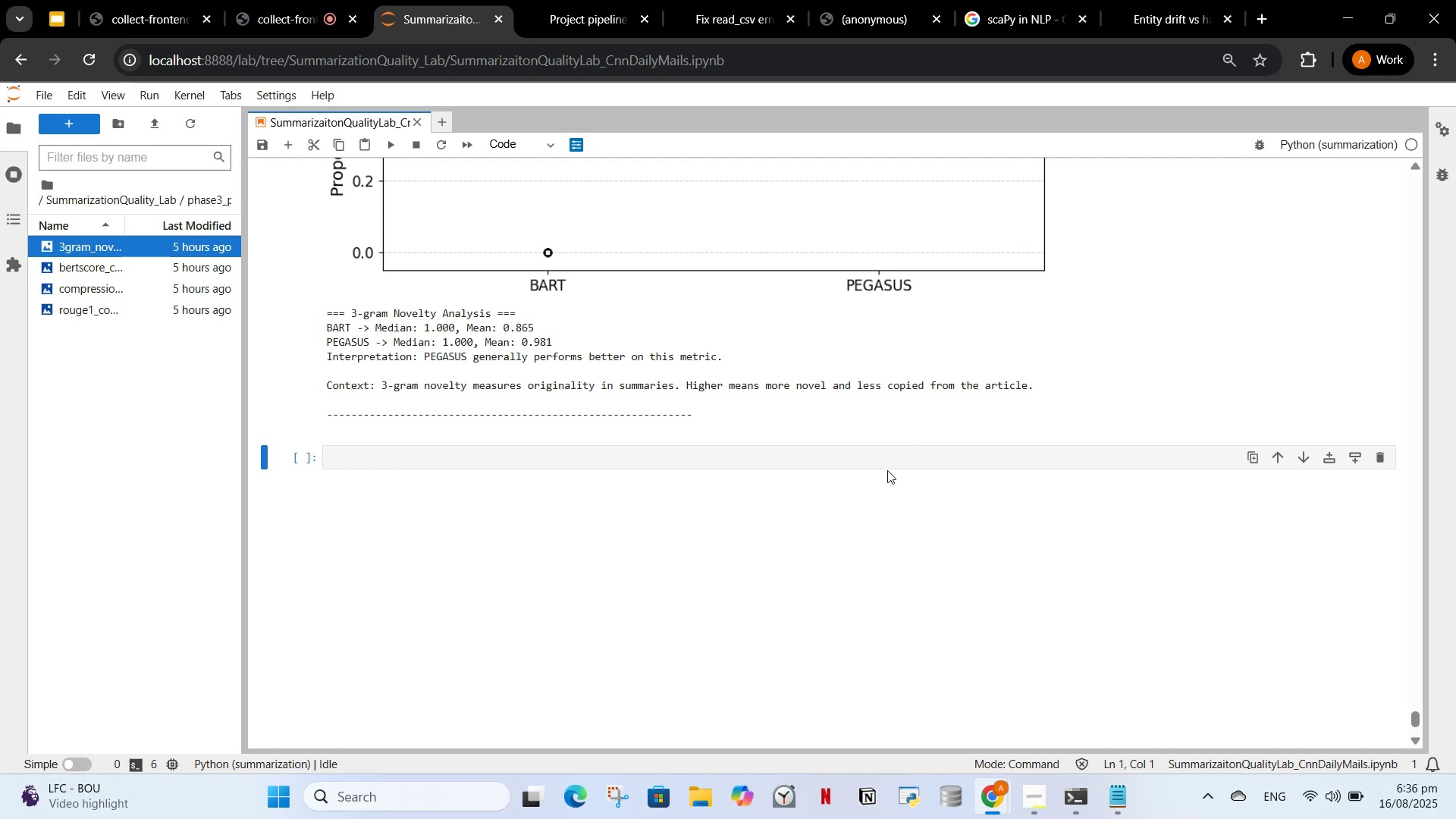 
left_click([884, 460])
 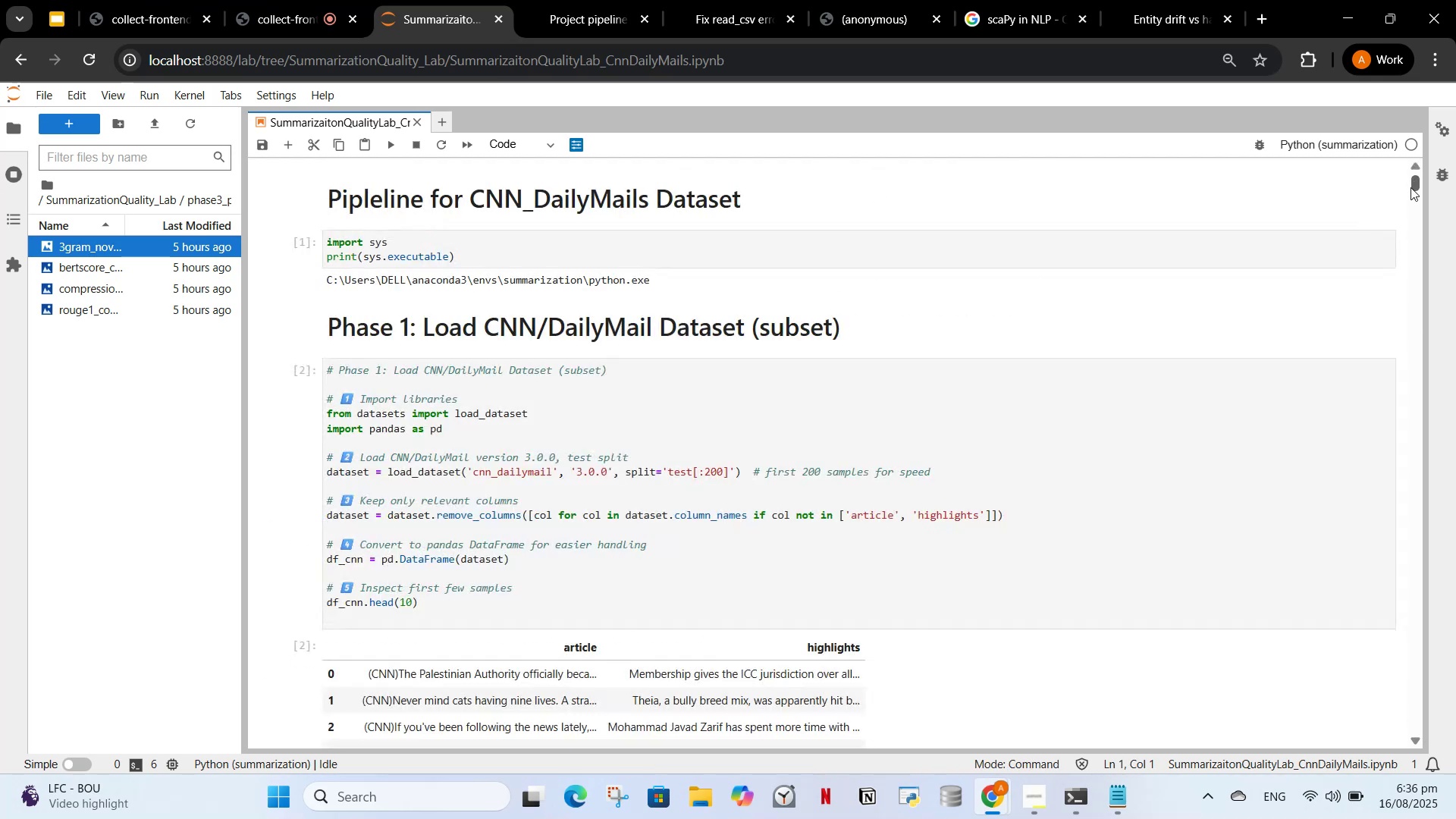 
scroll: coordinate [554, 356], scroll_direction: down, amount: 59.0
 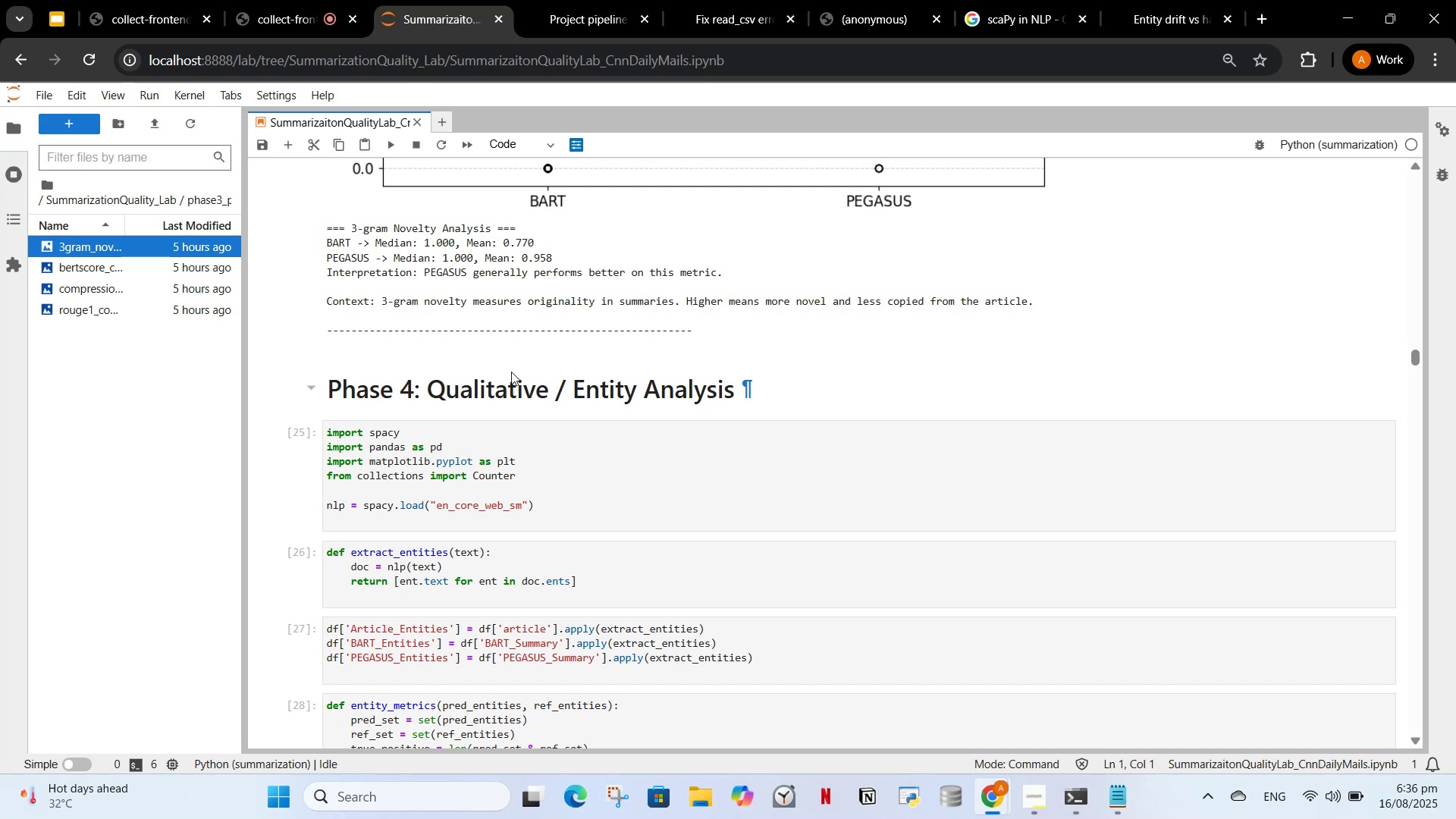 
left_click([511, 372])
 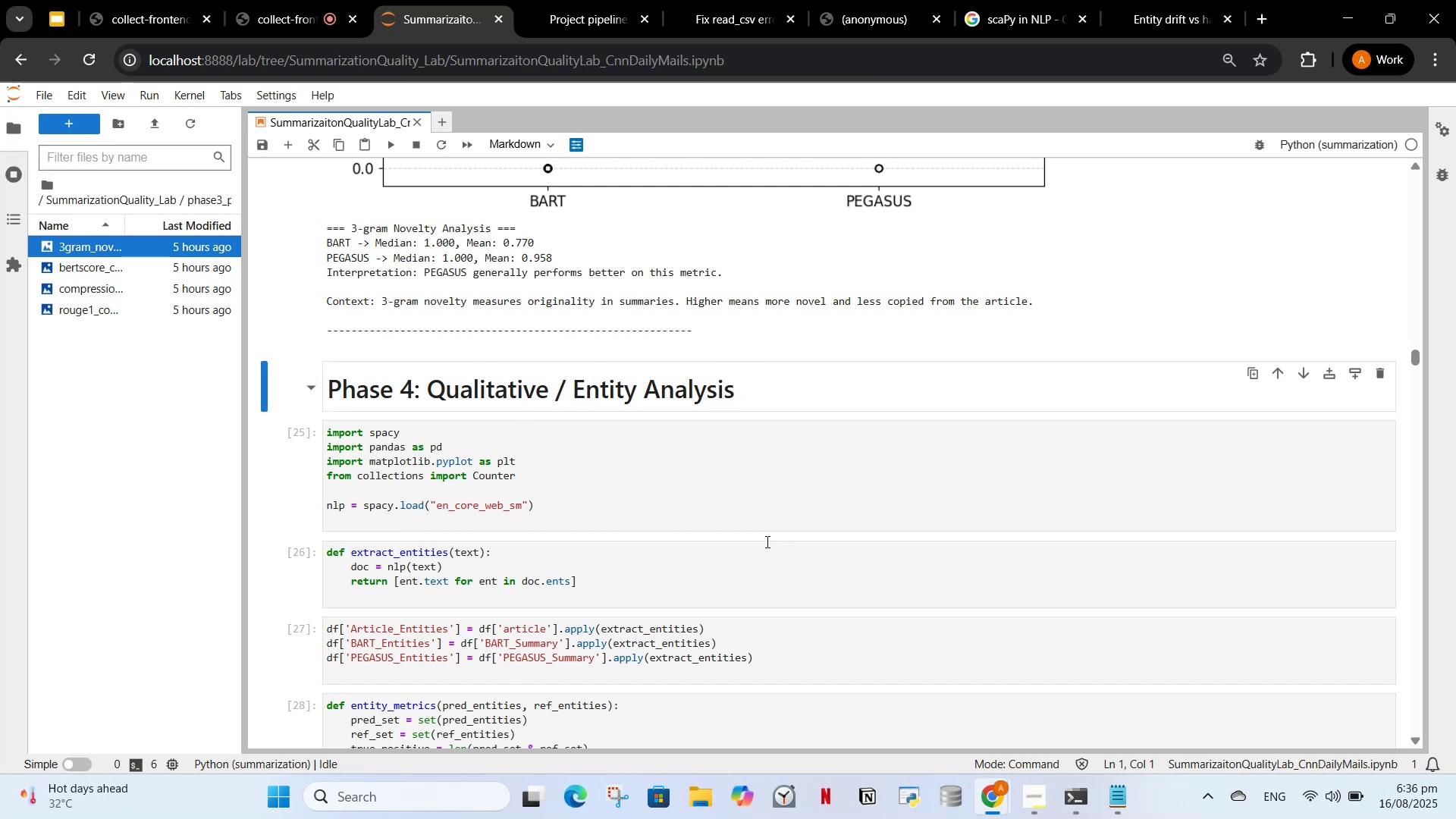 
wait(7.35)
 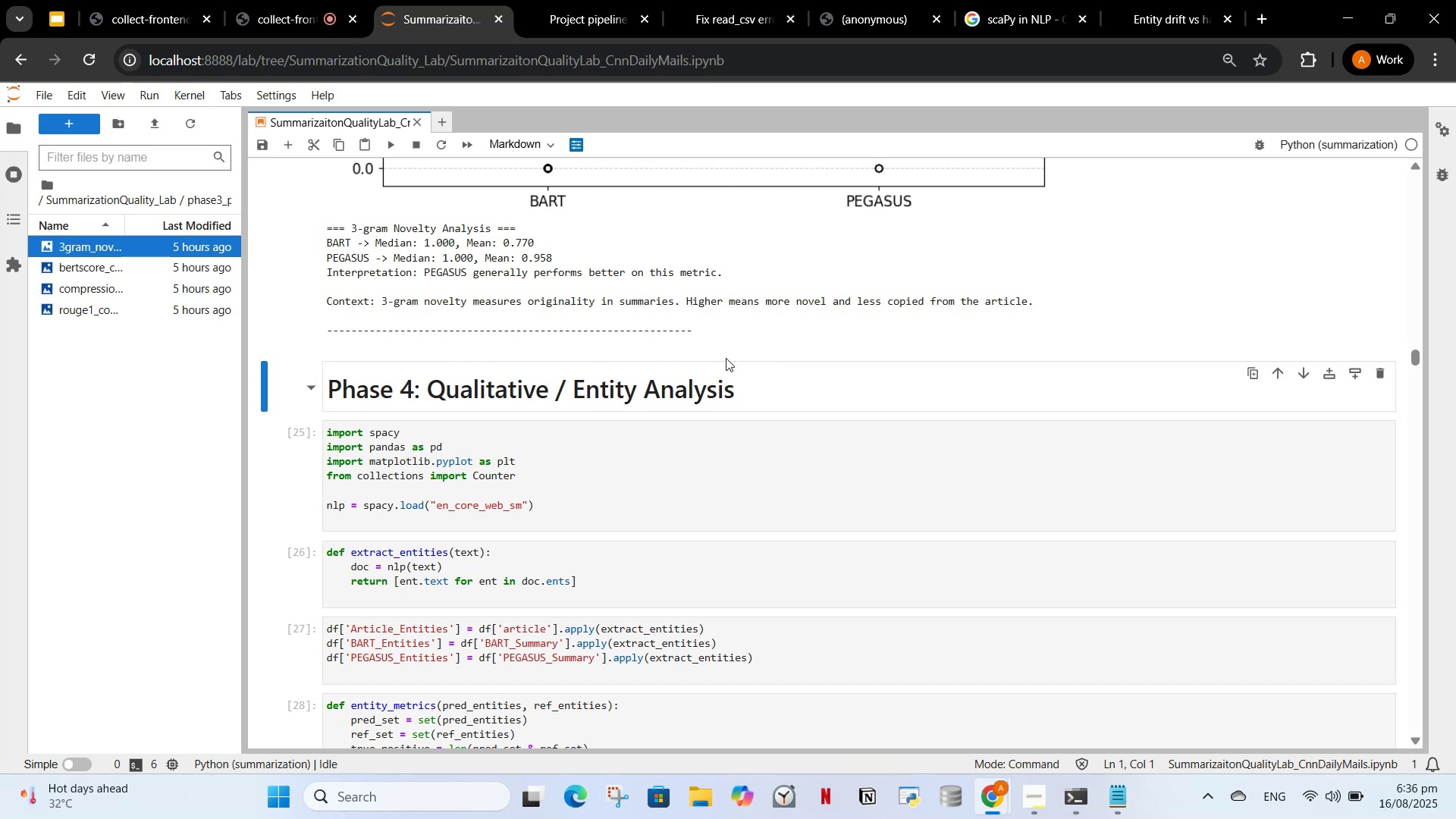 
scroll: coordinate [589, 553], scroll_direction: down, amount: 2.0
 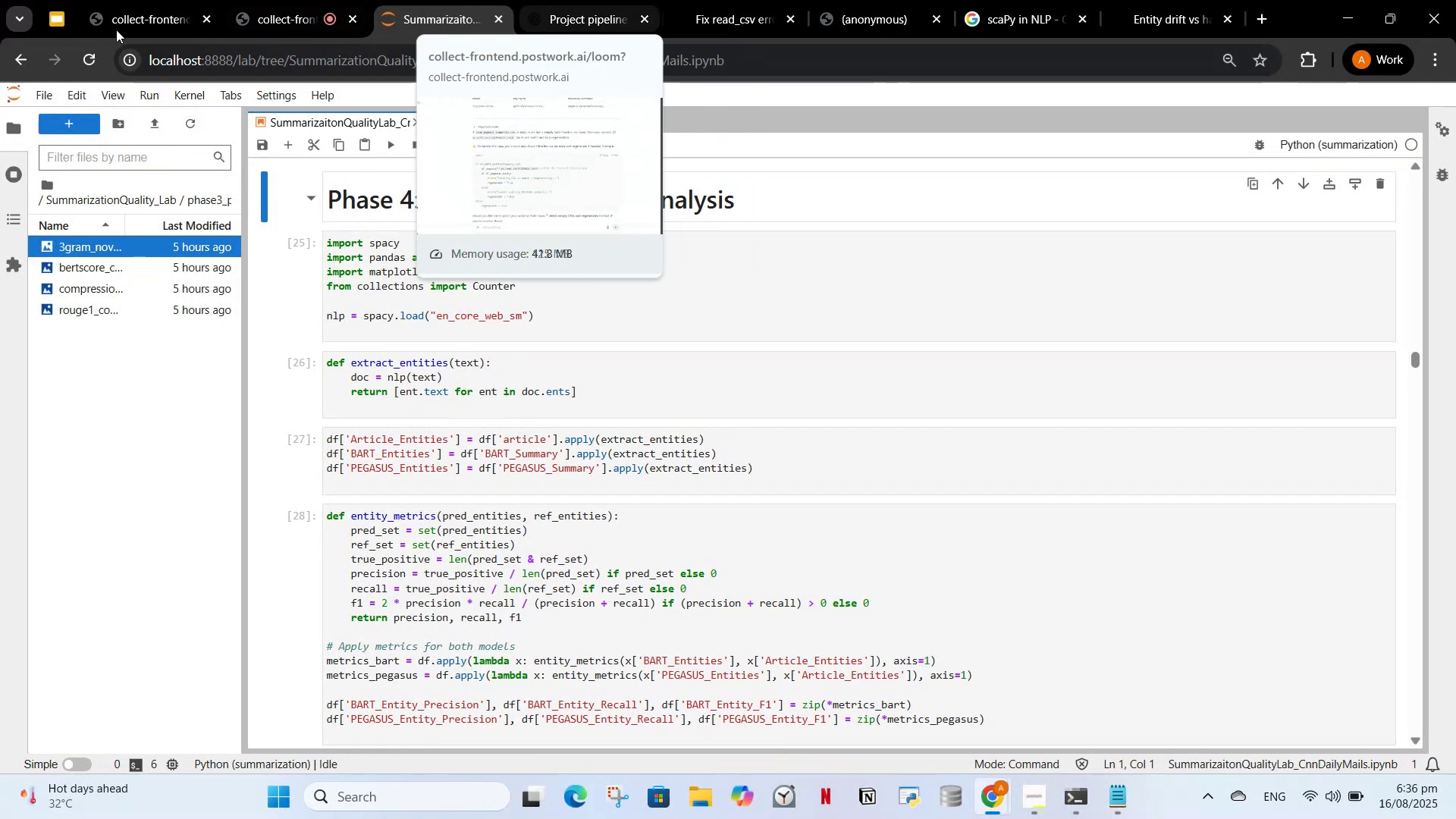 
wait(7.01)
 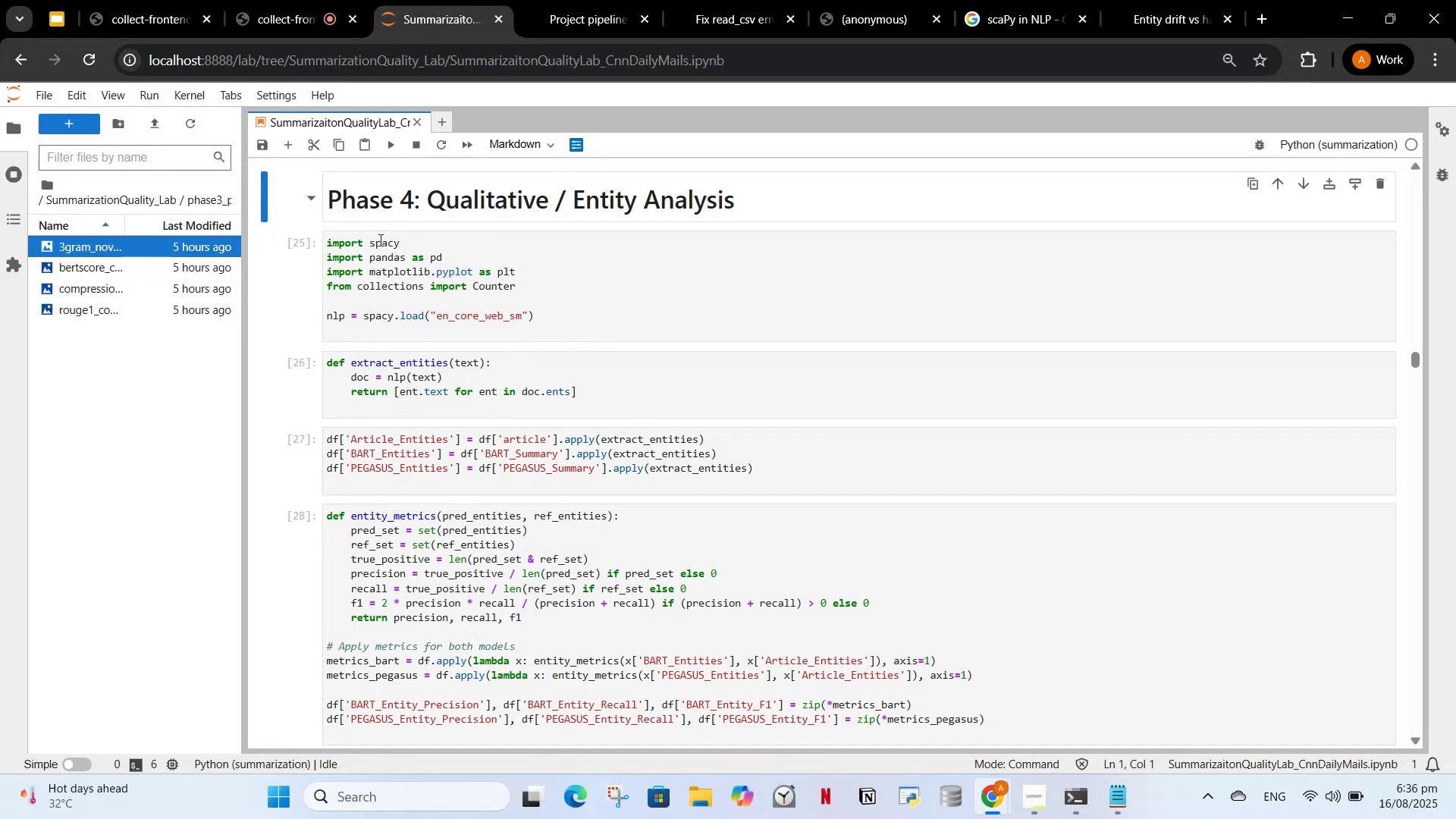 
scroll: coordinate [605, 352], scroll_direction: down, amount: 2.0
 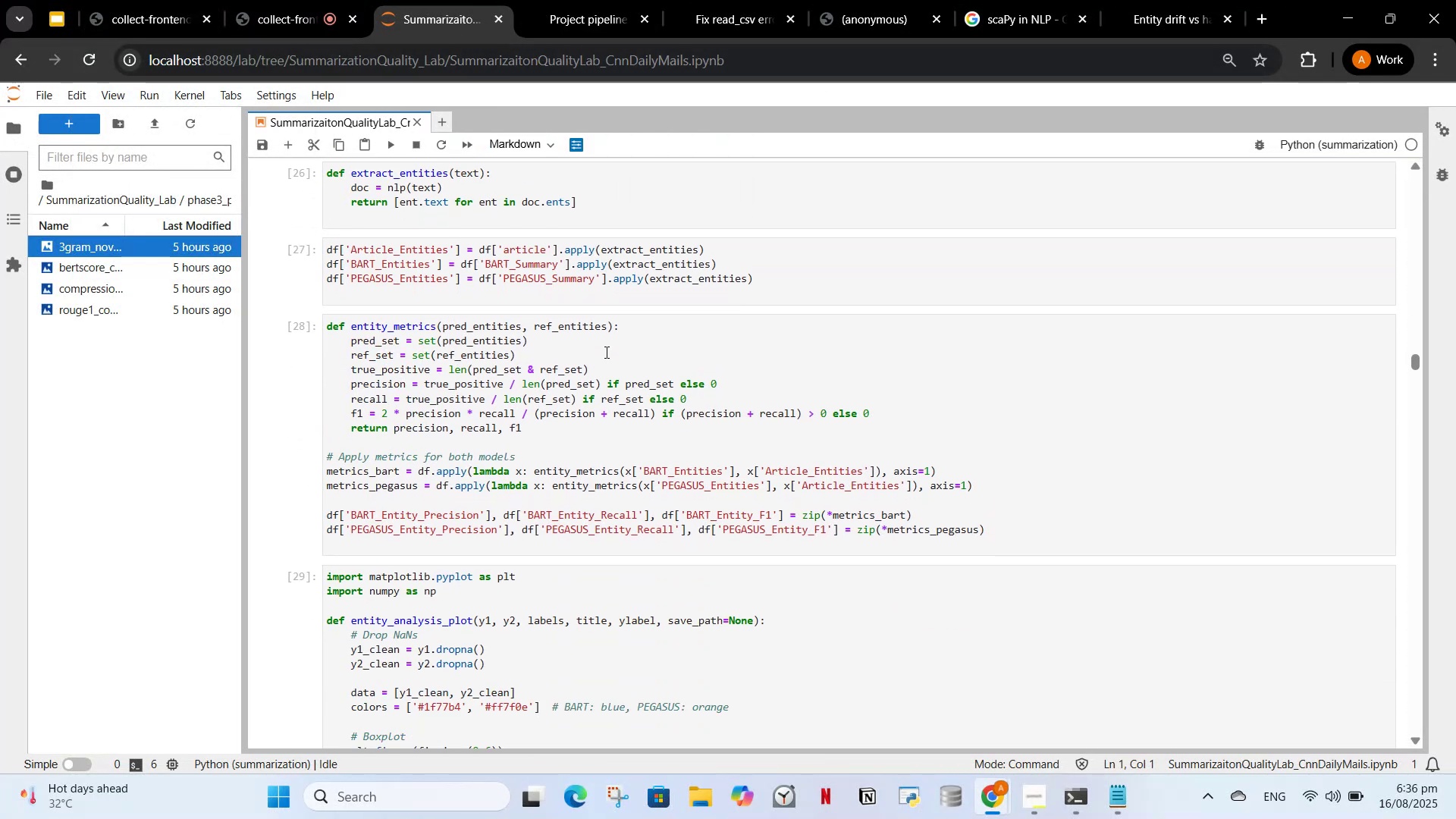 
scroll: coordinate [605, 352], scroll_direction: up, amount: 2.0
 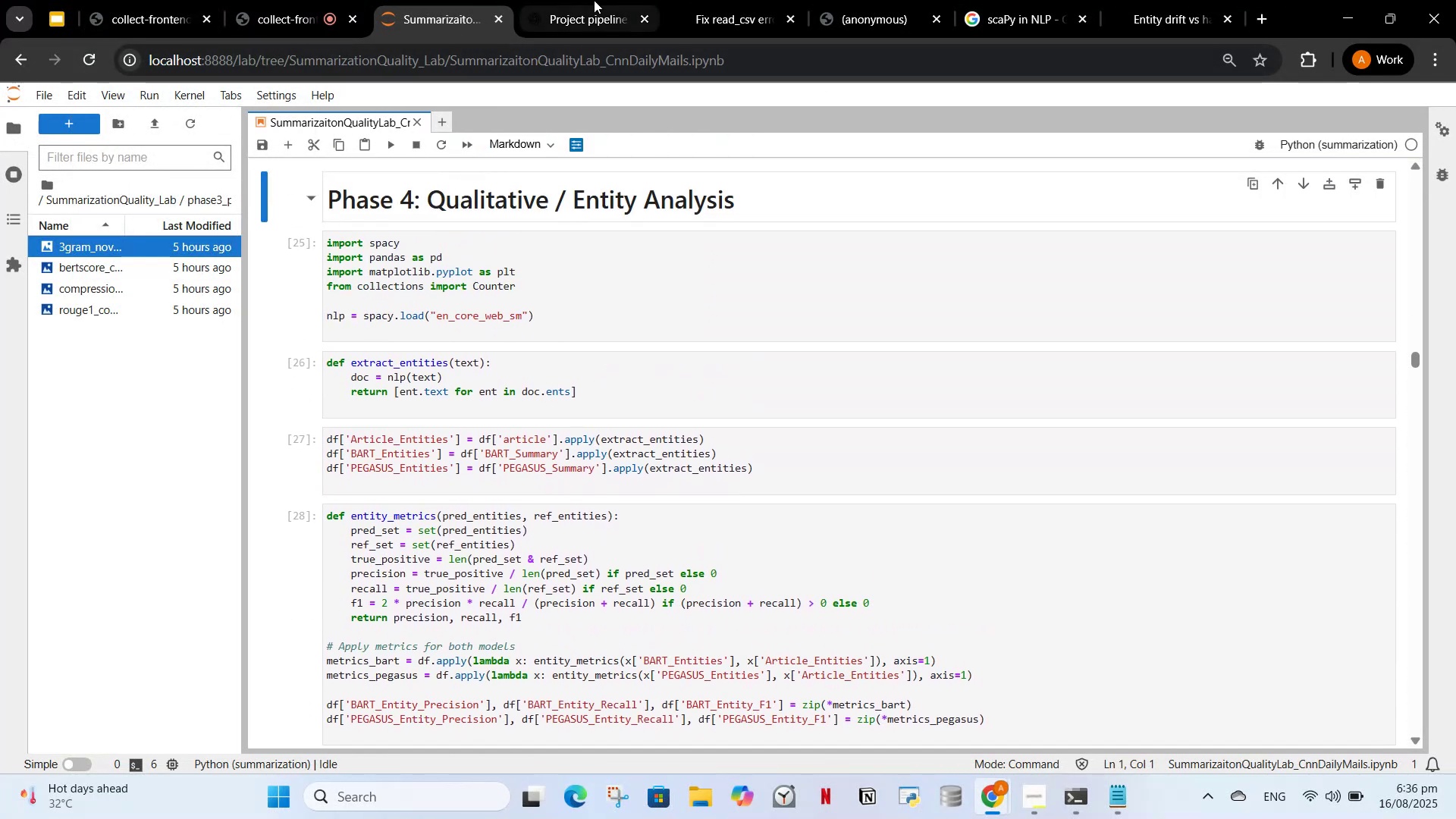 
left_click([595, 0])
 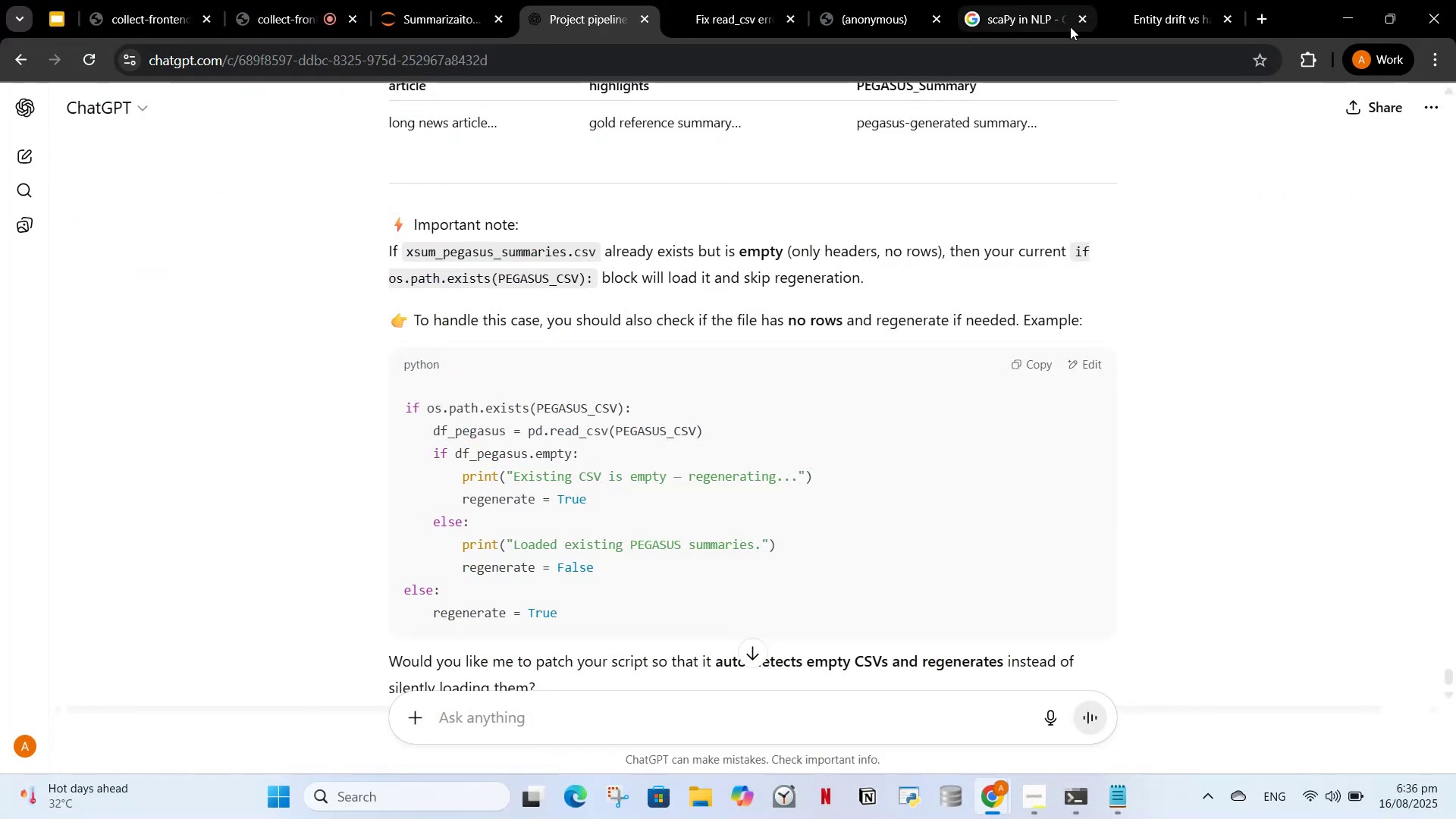 
left_click([1080, 20])
 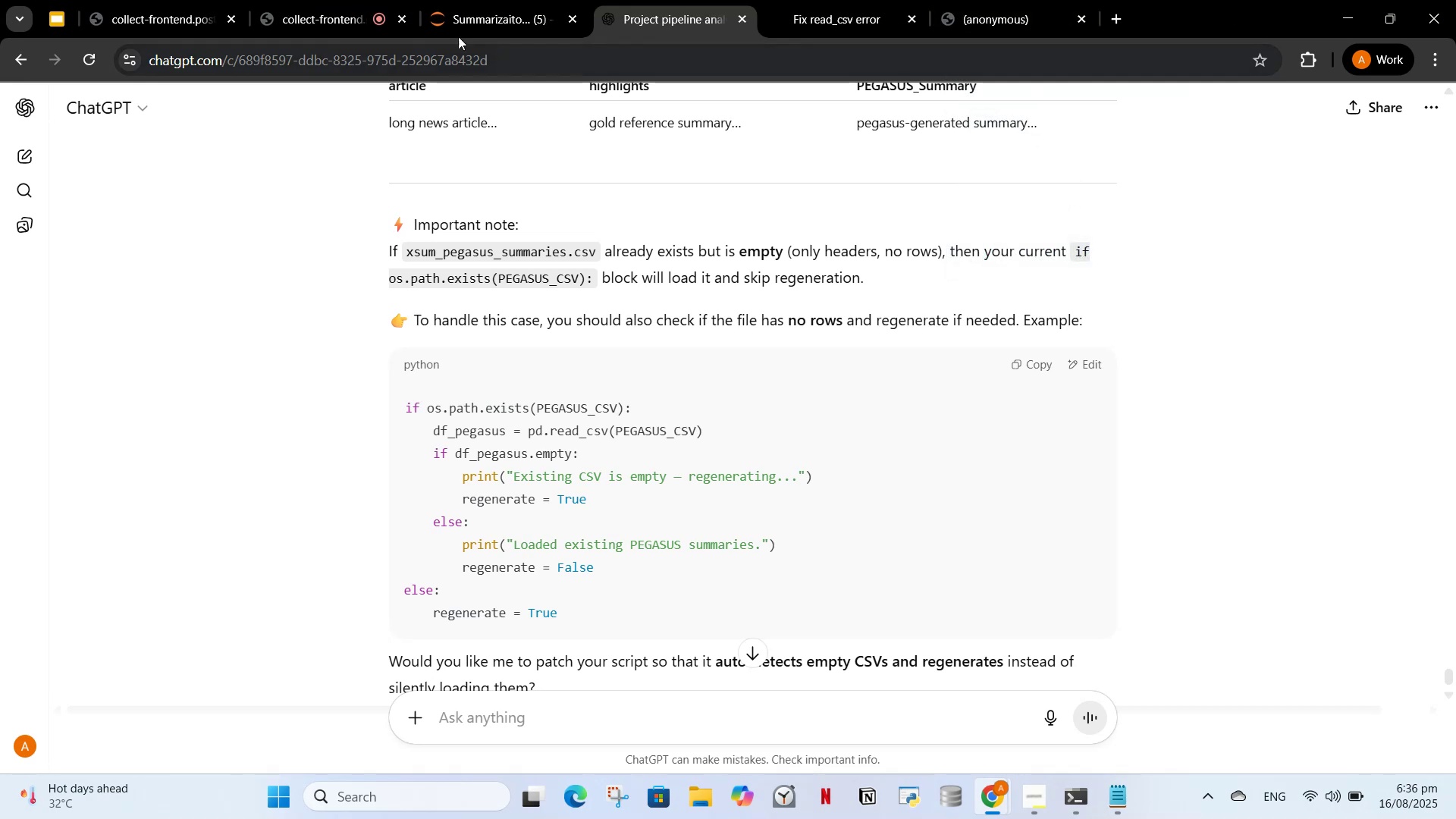 
left_click([479, 0])
 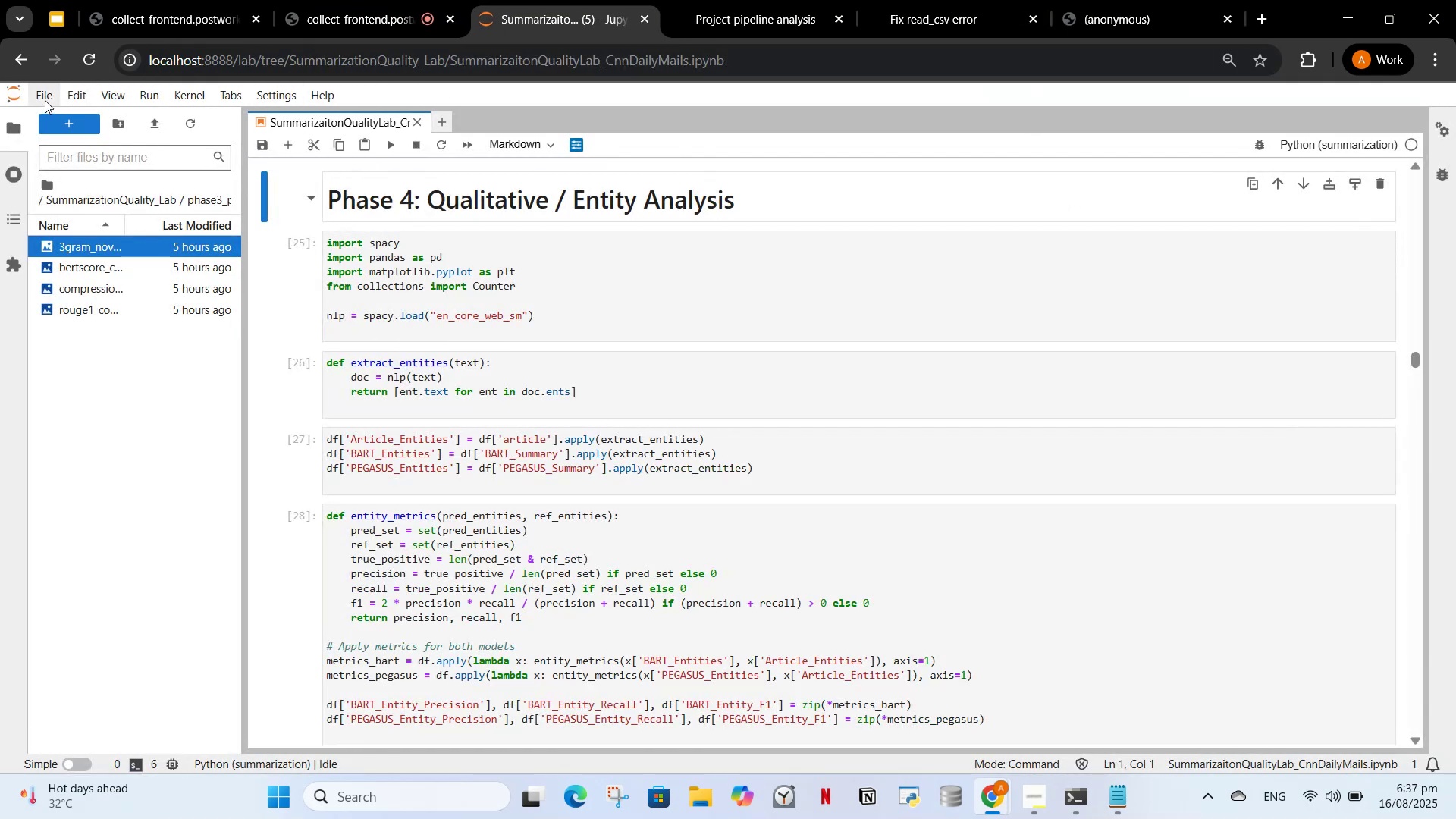 
left_click([45, 100])
 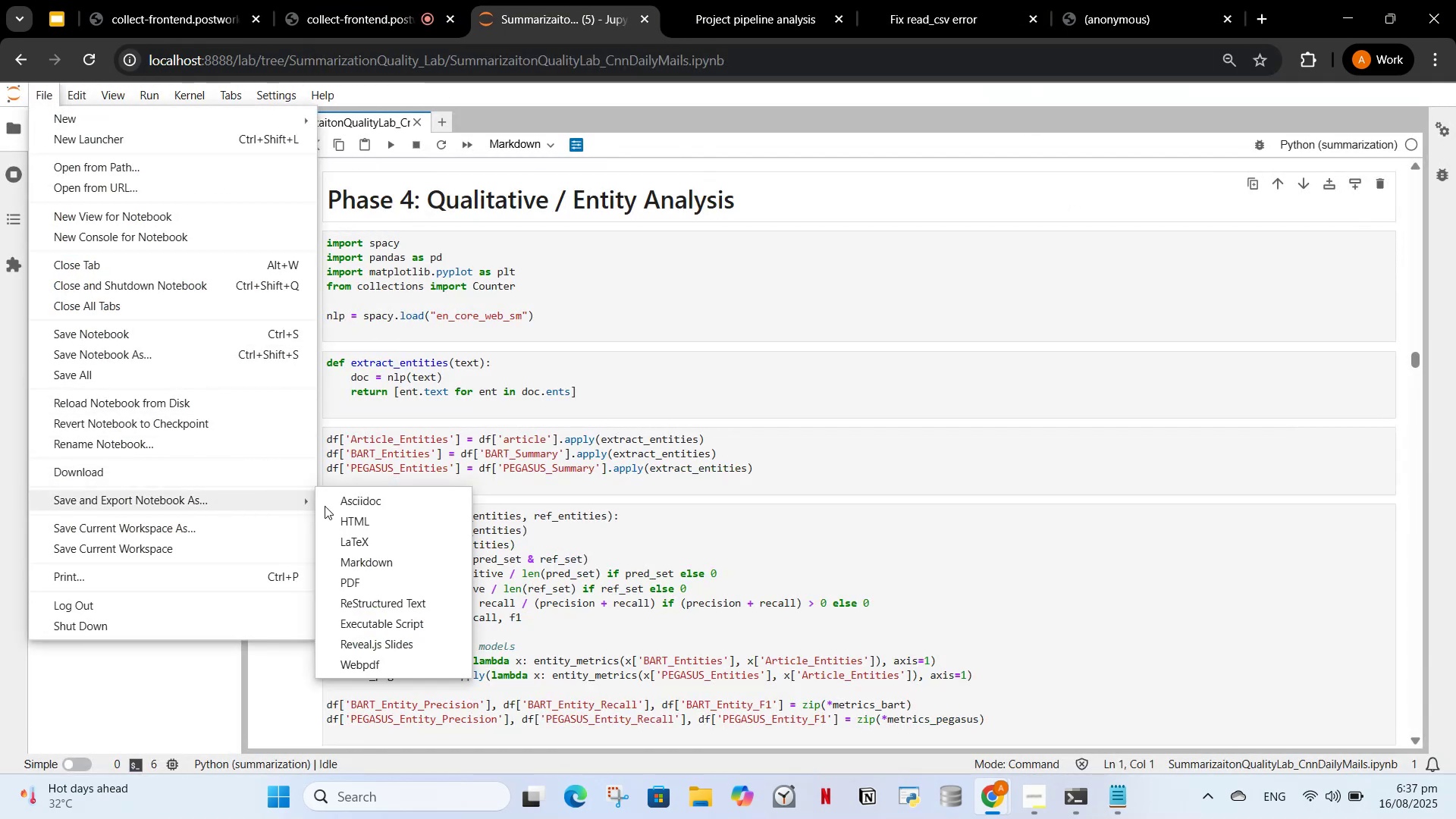 
left_click([385, 529])
 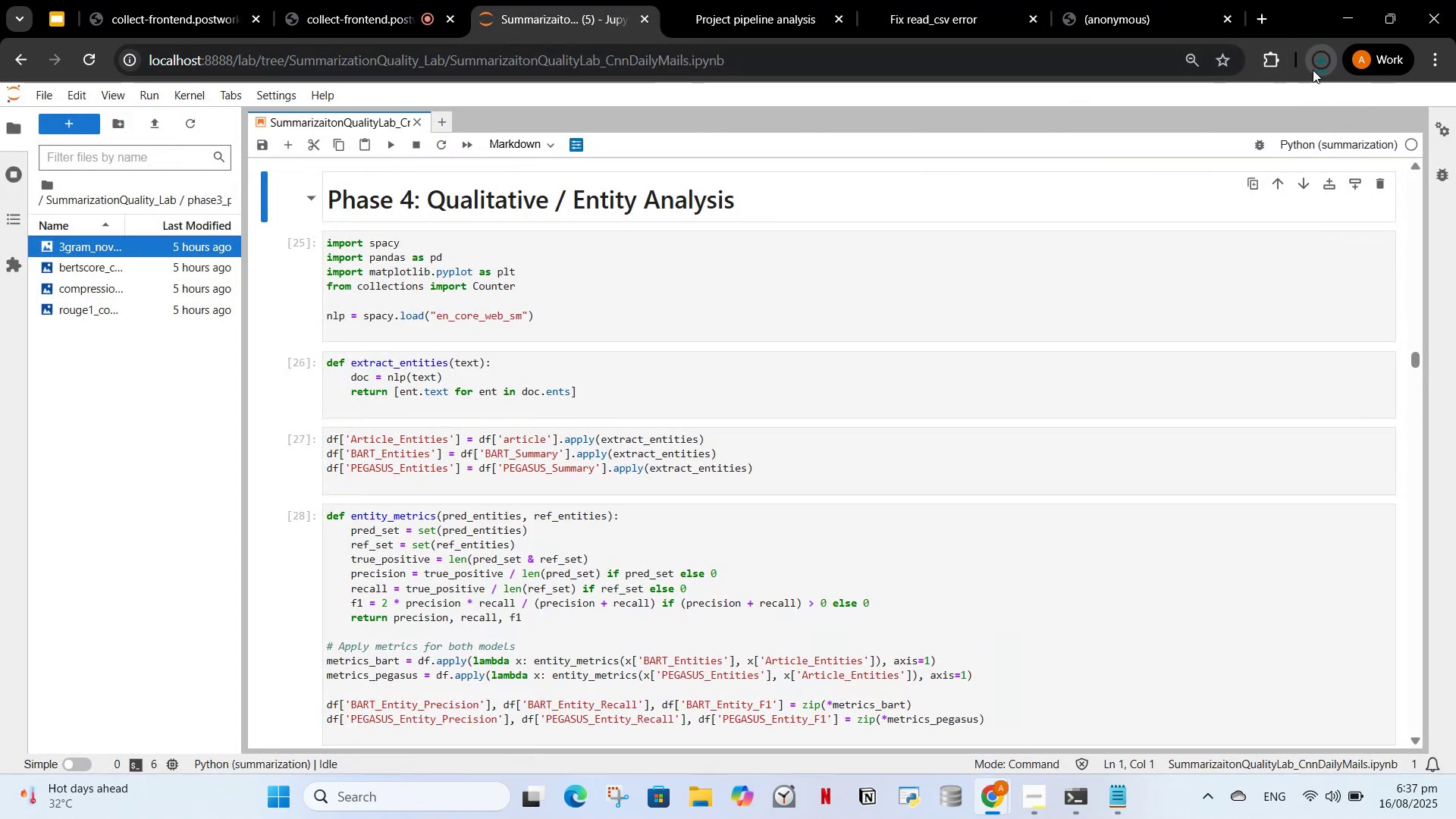 
wait(5.55)
 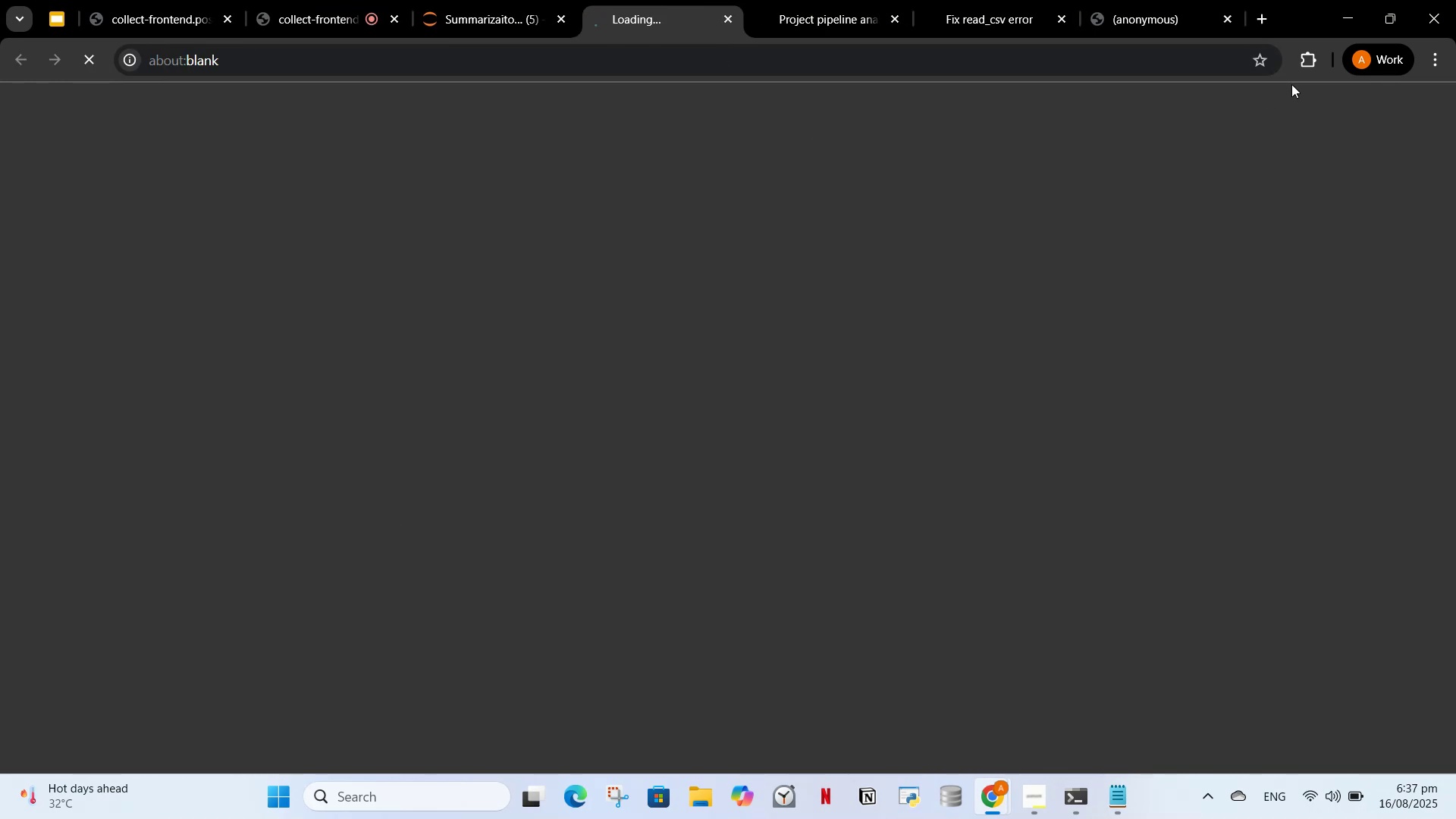 
left_click([1101, 146])
 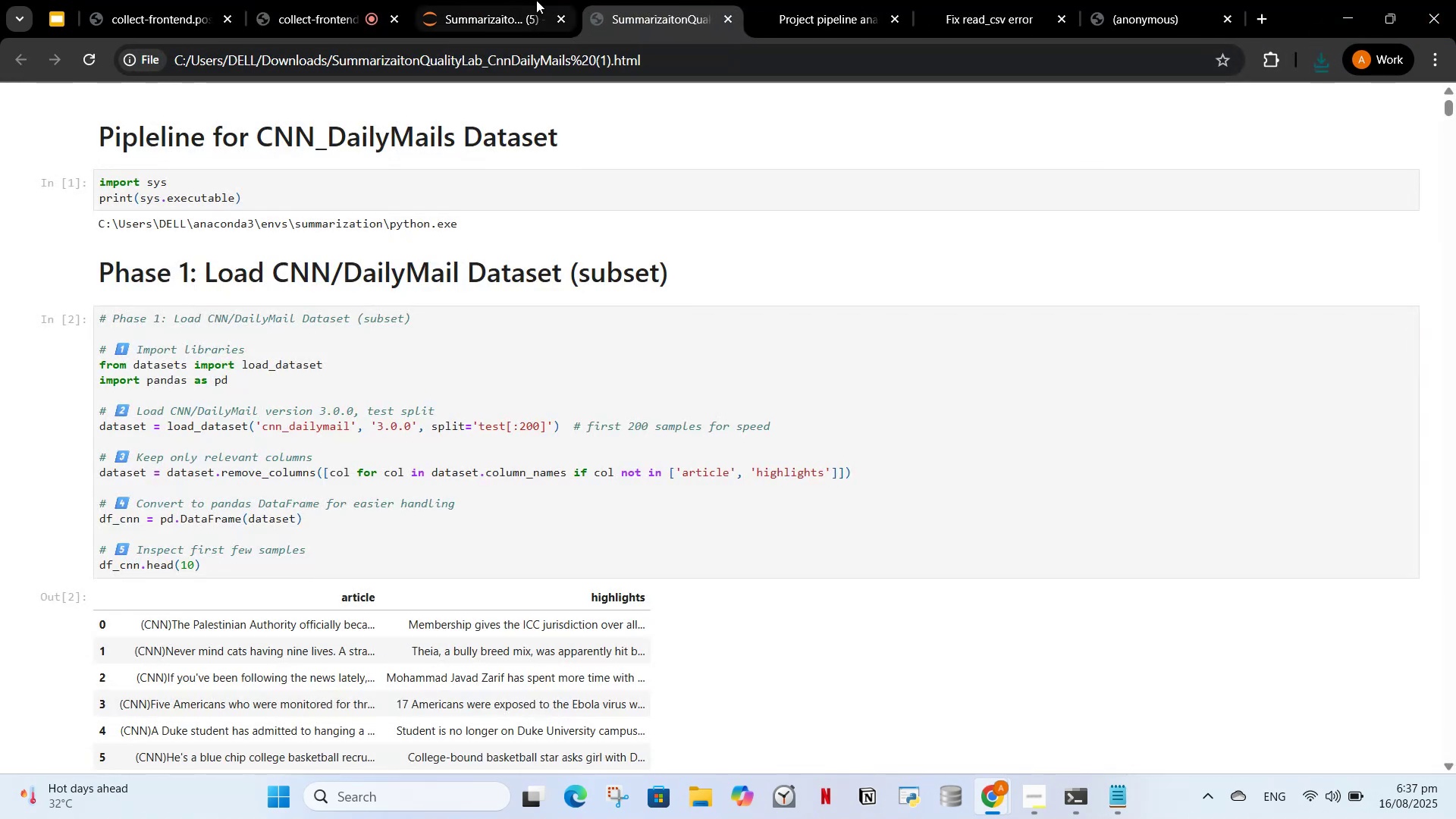 
scroll: coordinate [502, 264], scroll_direction: down, amount: 5.0
 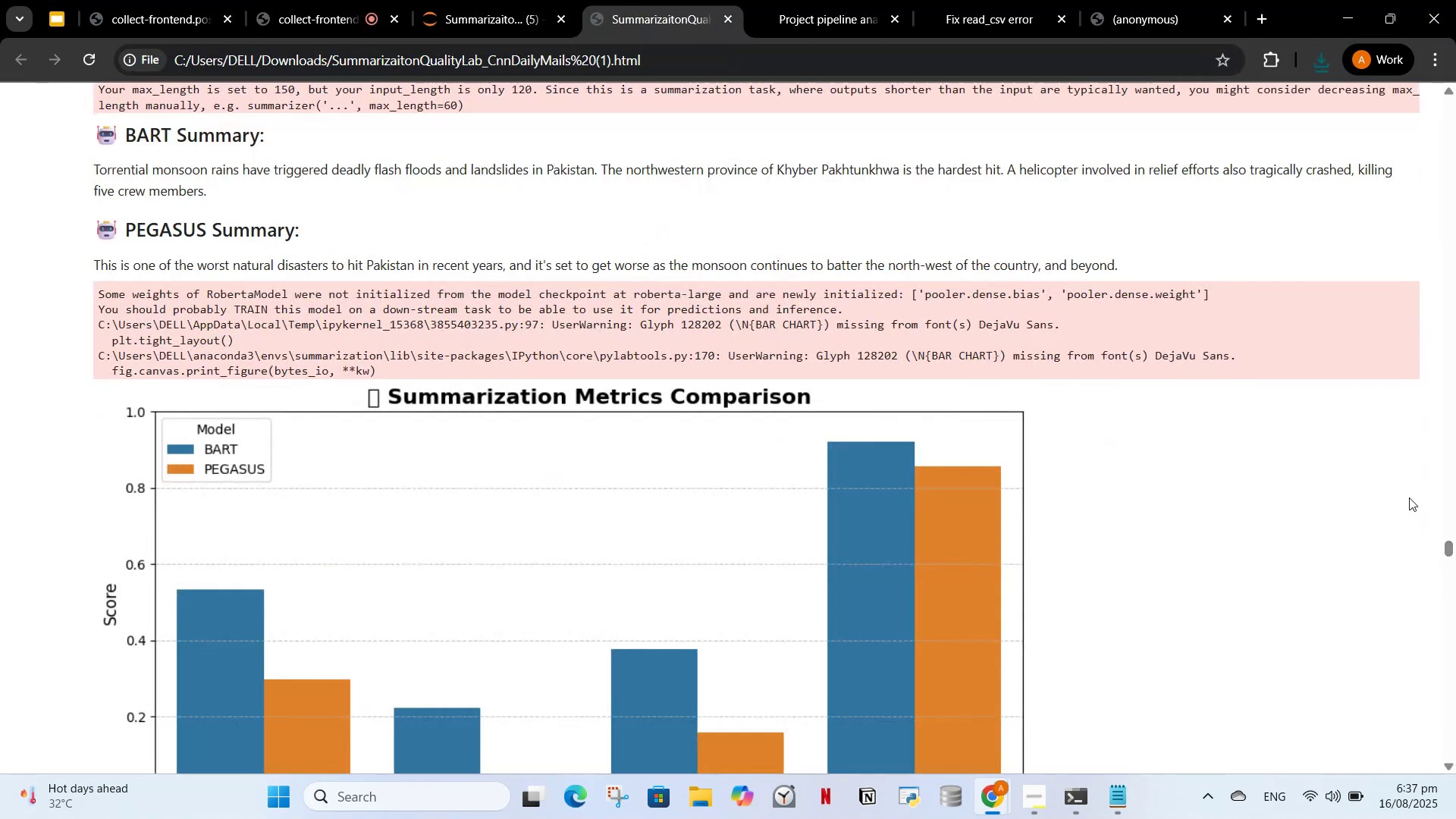 
scroll: coordinate [1019, 560], scroll_direction: up, amount: 174.0
 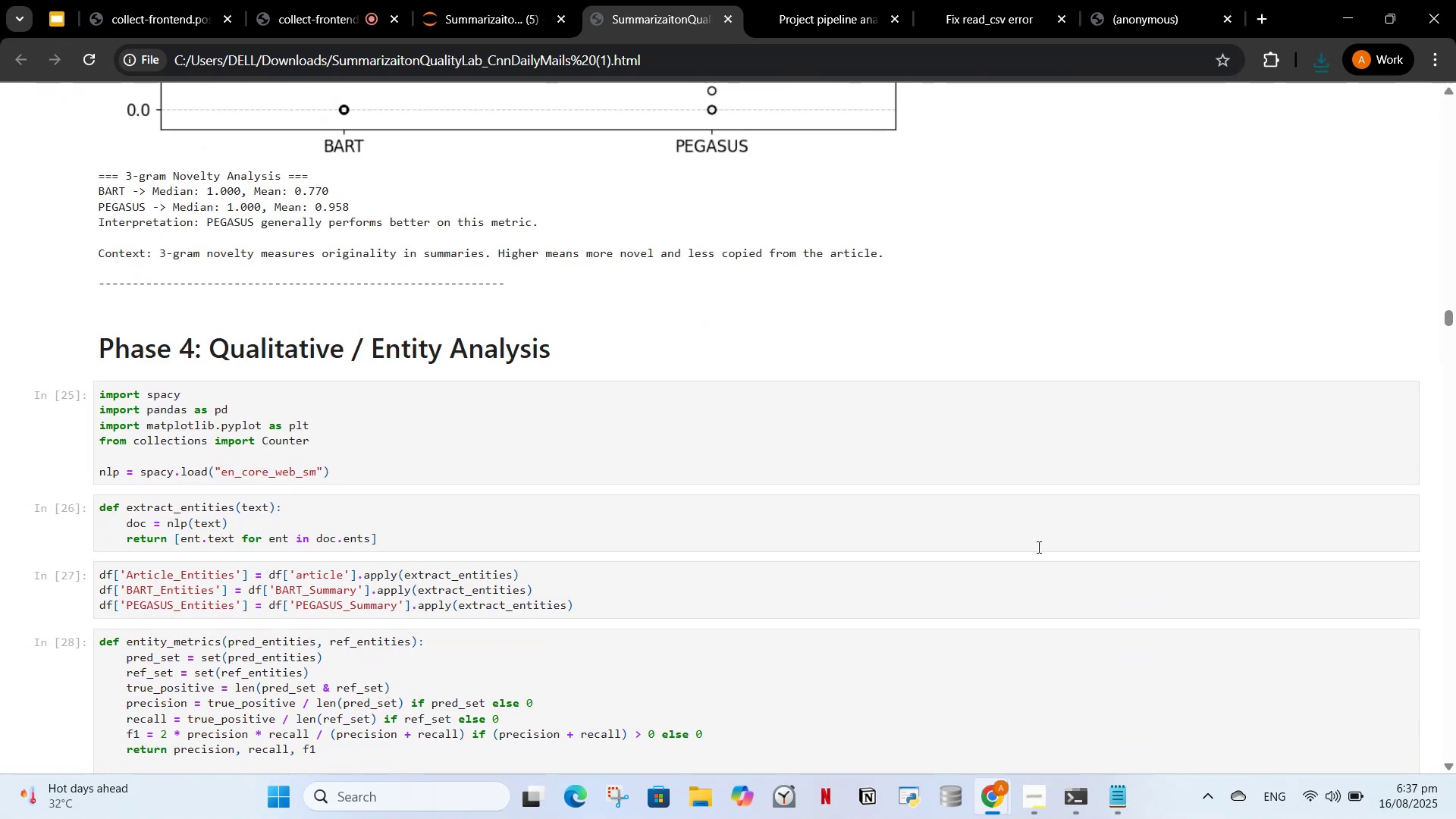 
scroll: coordinate [1046, 514], scroll_direction: down, amount: 3.0
 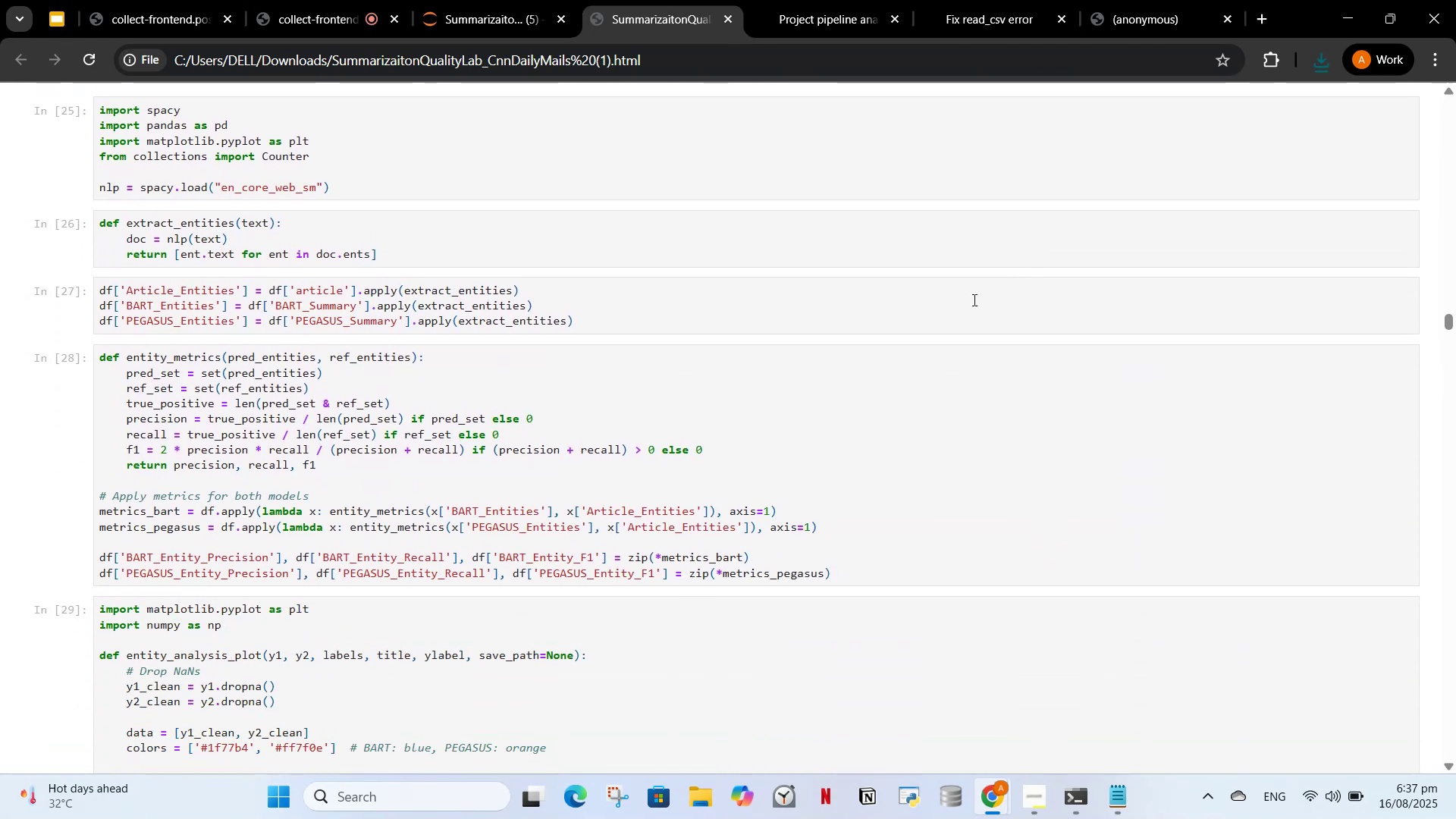 
scroll: coordinate [953, 294], scroll_direction: up, amount: 2.0
 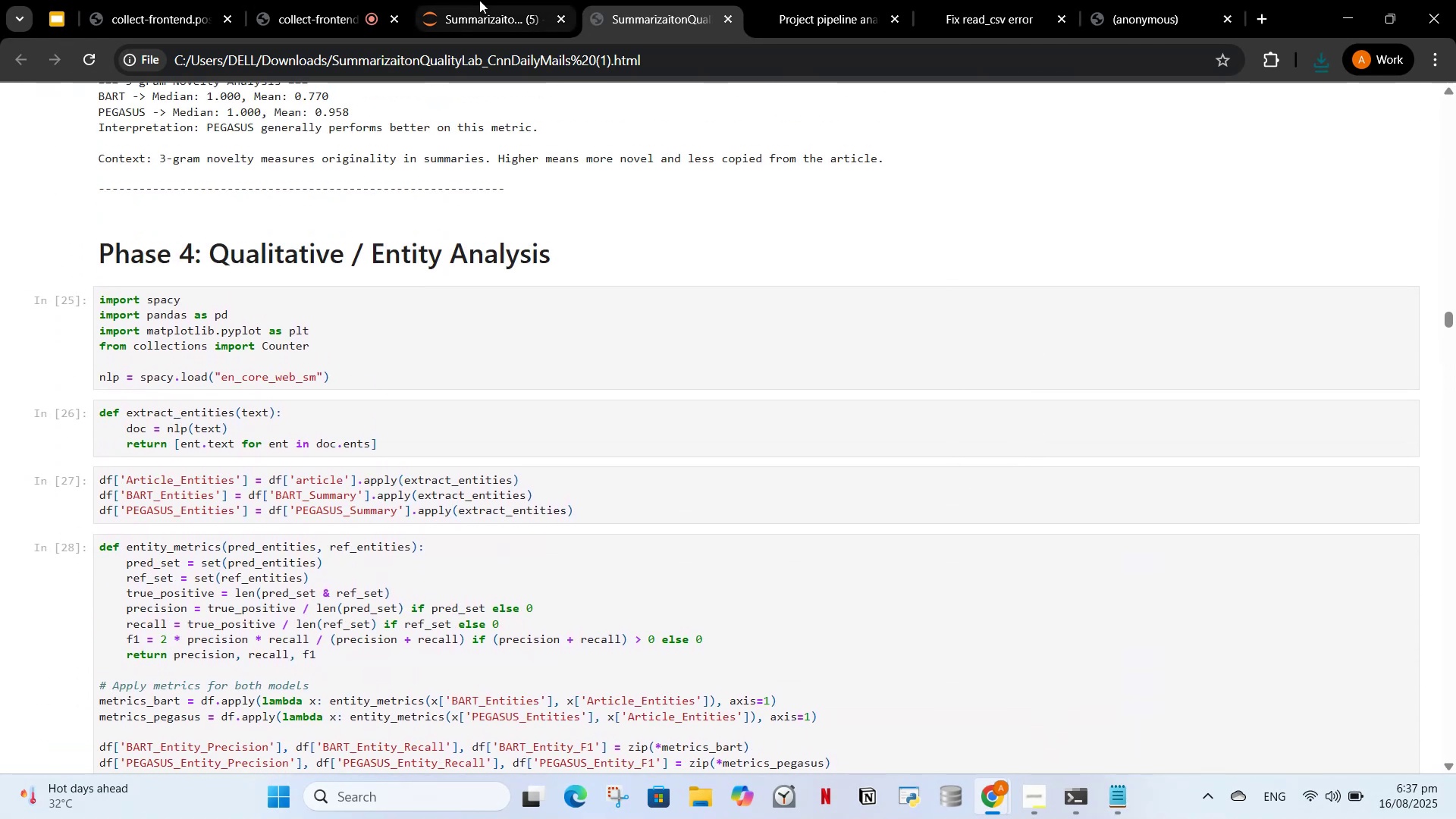 
left_click([479, 0])
 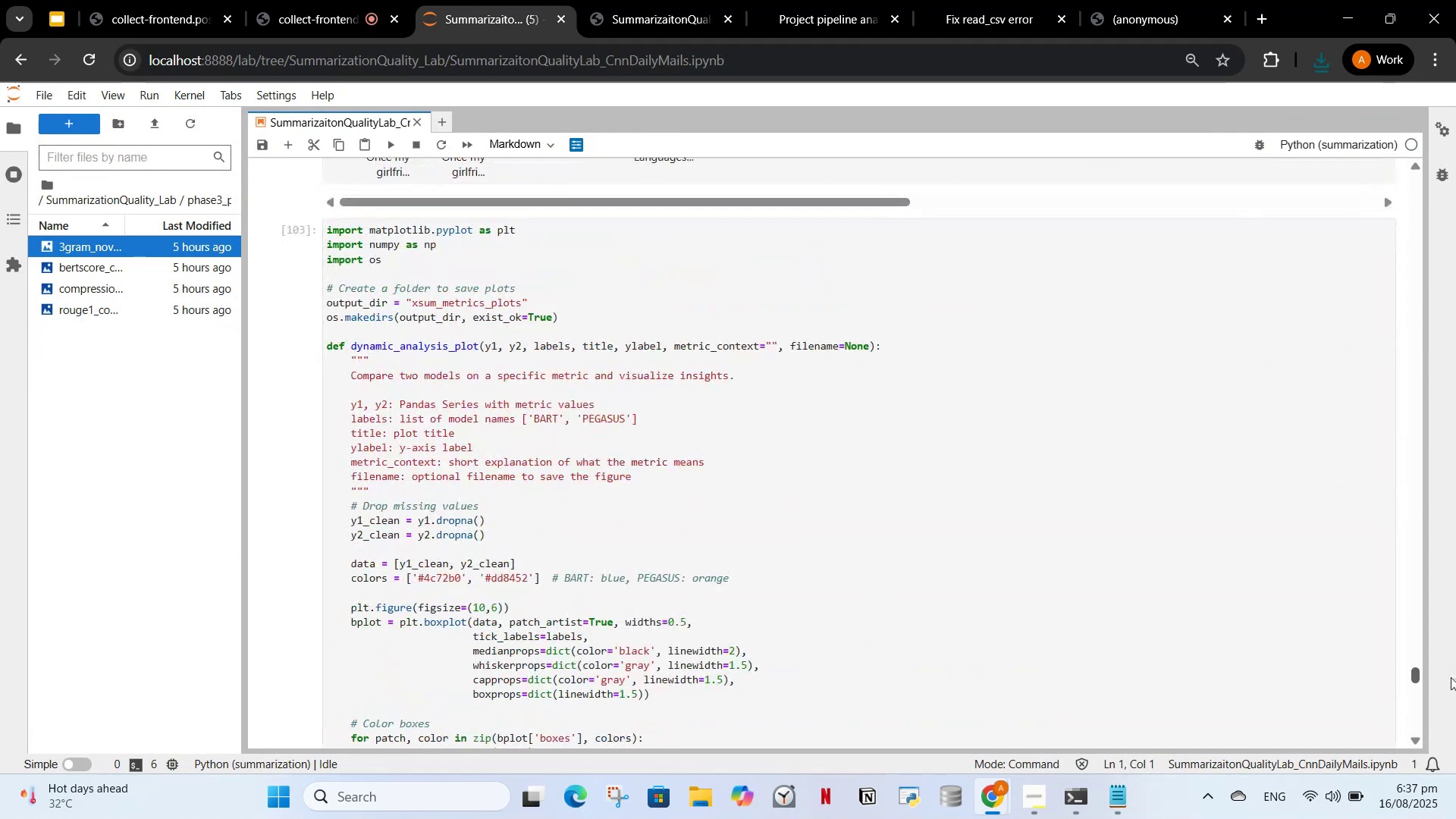 
scroll: coordinate [955, 262], scroll_direction: down, amount: 6.0
 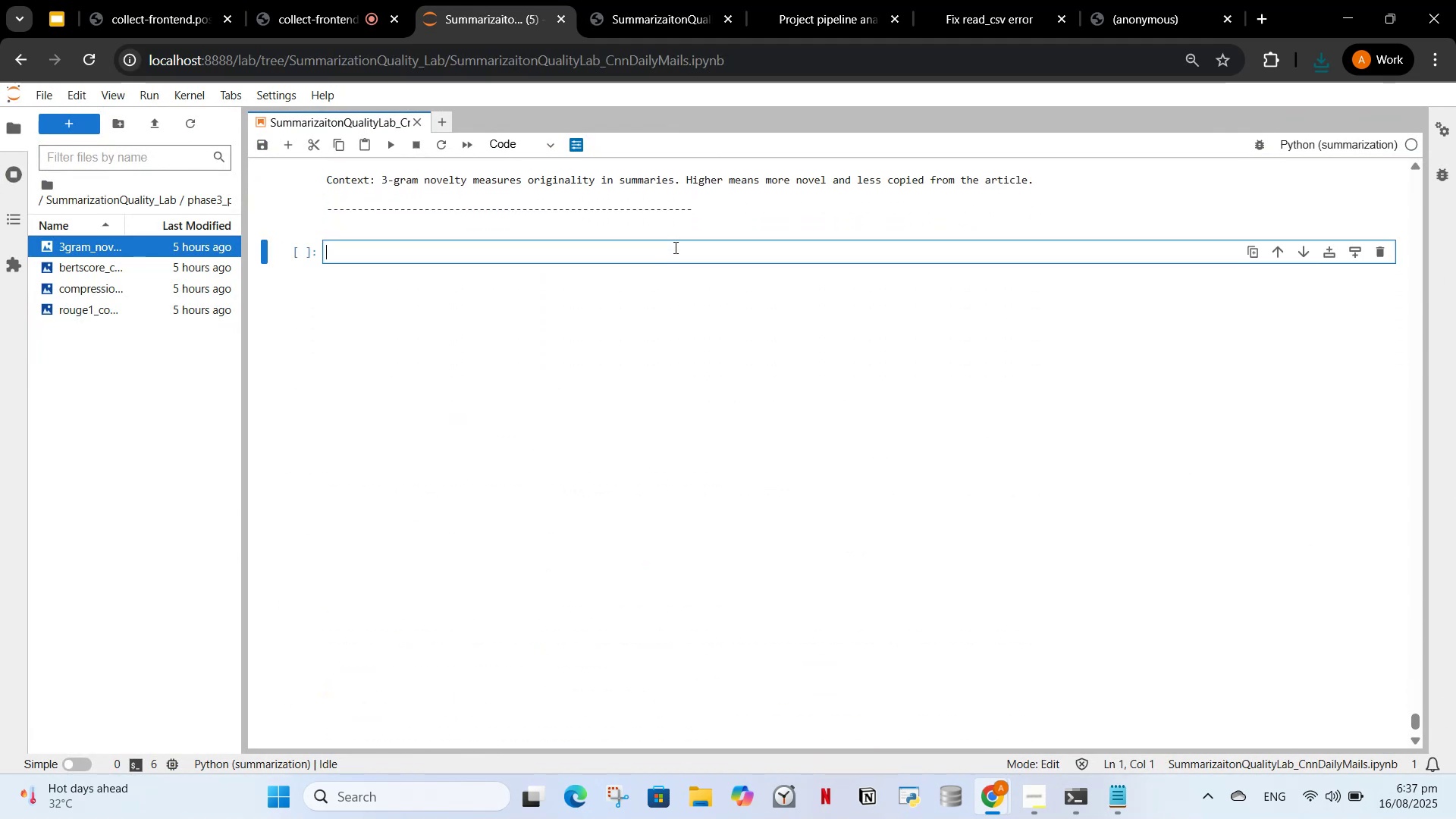 
type(# Phase 4: )
key(Backspace)
key(Backspace)
type(:  Qualit)
key(Backspace)
key(Backspace)
key(Backspace)
key(Backspace)
key(Backspace)
key(Backspace)
key(Backspace)
type(Qualiti)
key(Backspace)
type(tative)
 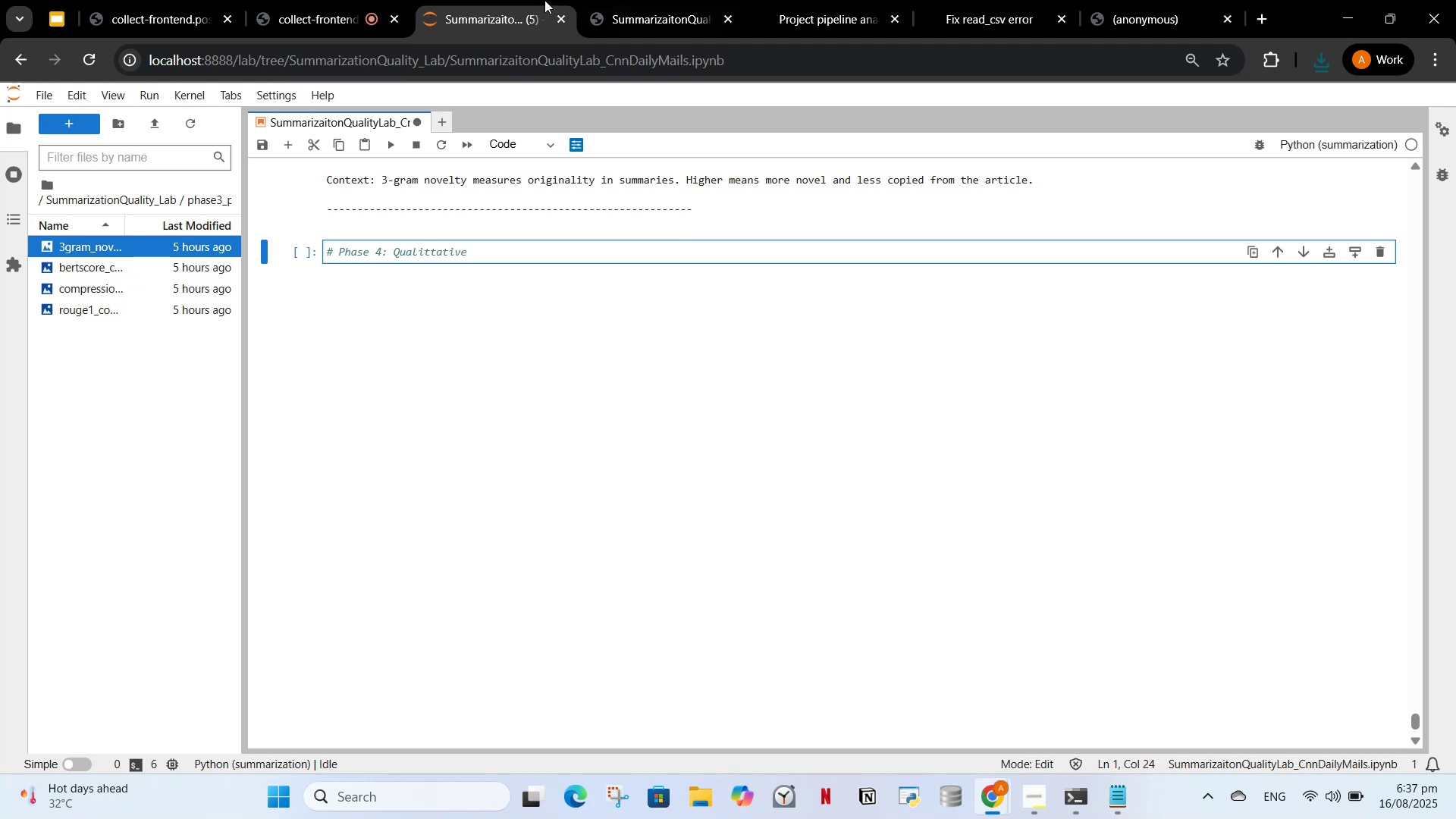 
left_click([693, 0])
 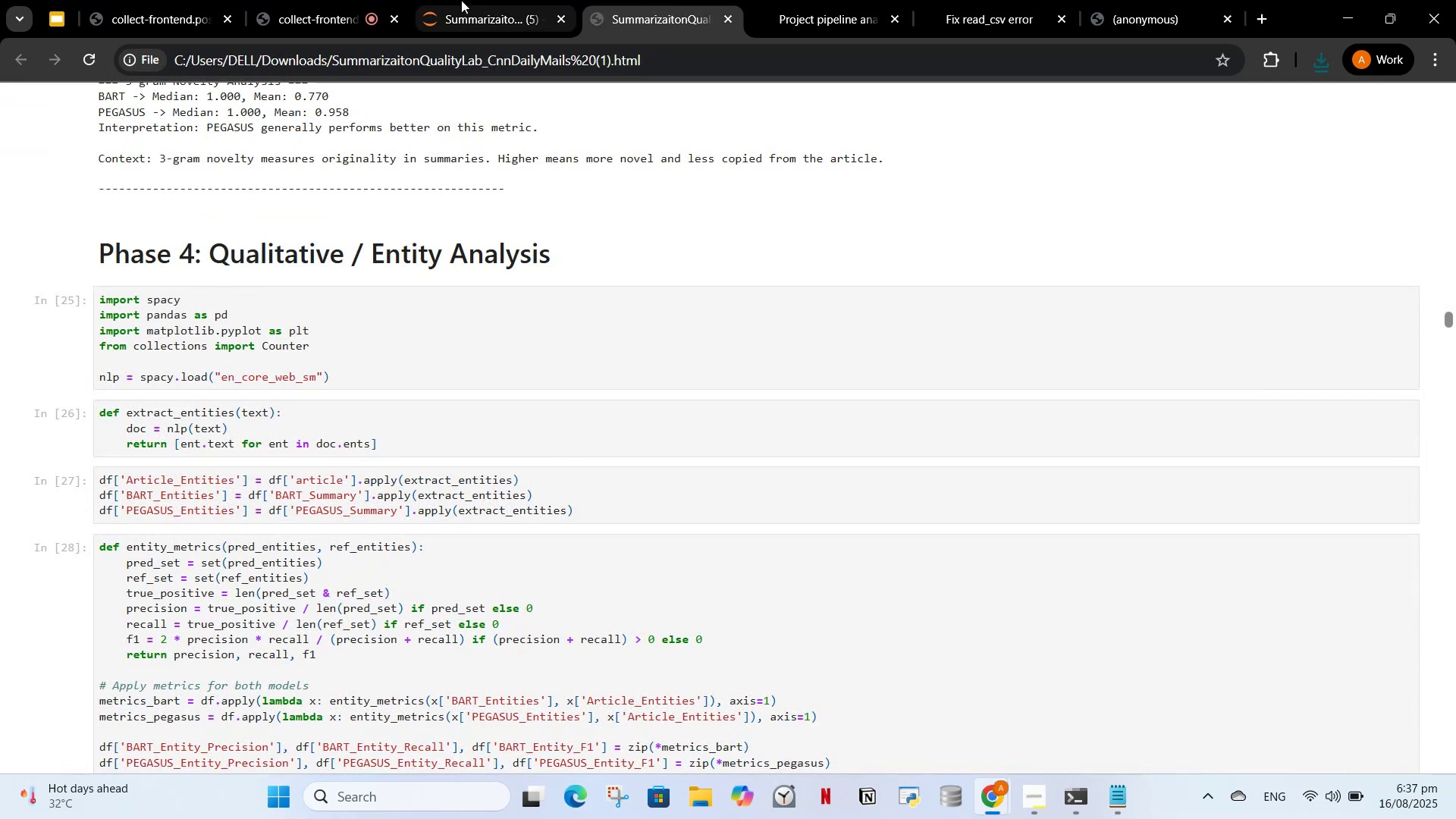 
left_click([461, 0])
 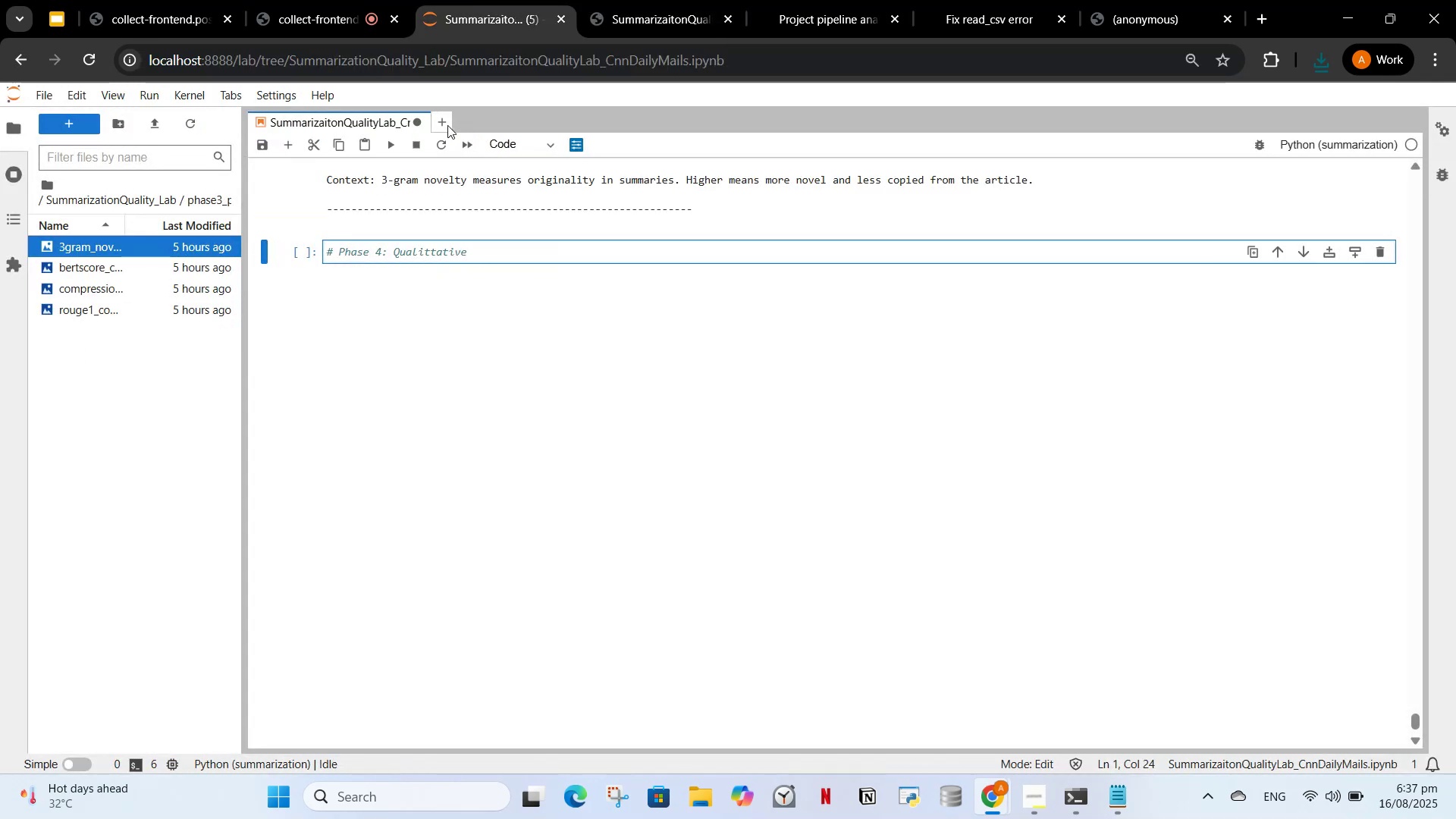 
type( /  Ent)
key(Backspace)
type(tity ANalysis)
key(Backspace)
key(Backspace)
key(Backspace)
key(Backspace)
key(Backspace)
key(Backspace)
key(Backspace)
type(nalysis)
 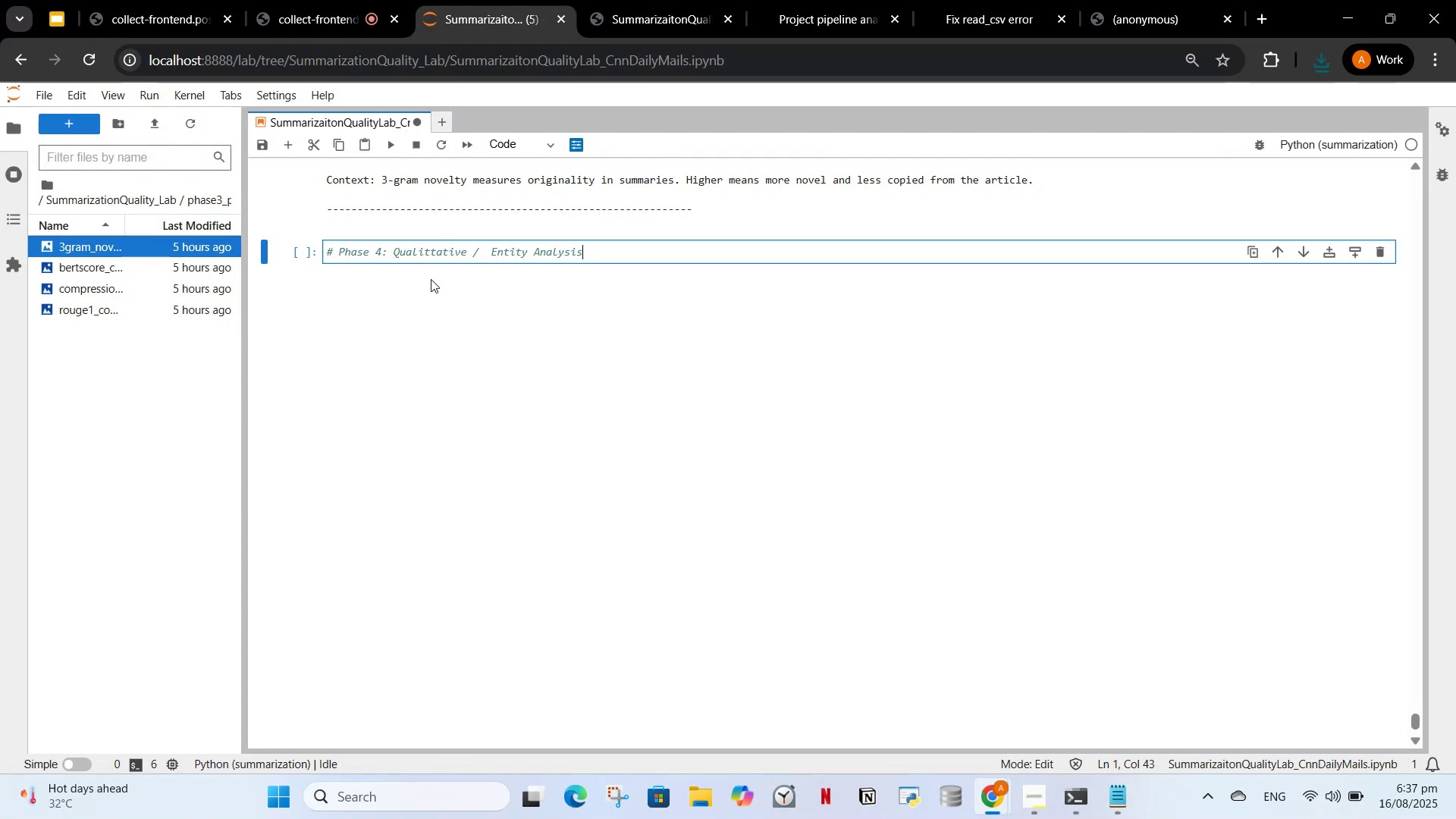 
left_click([507, 149])
 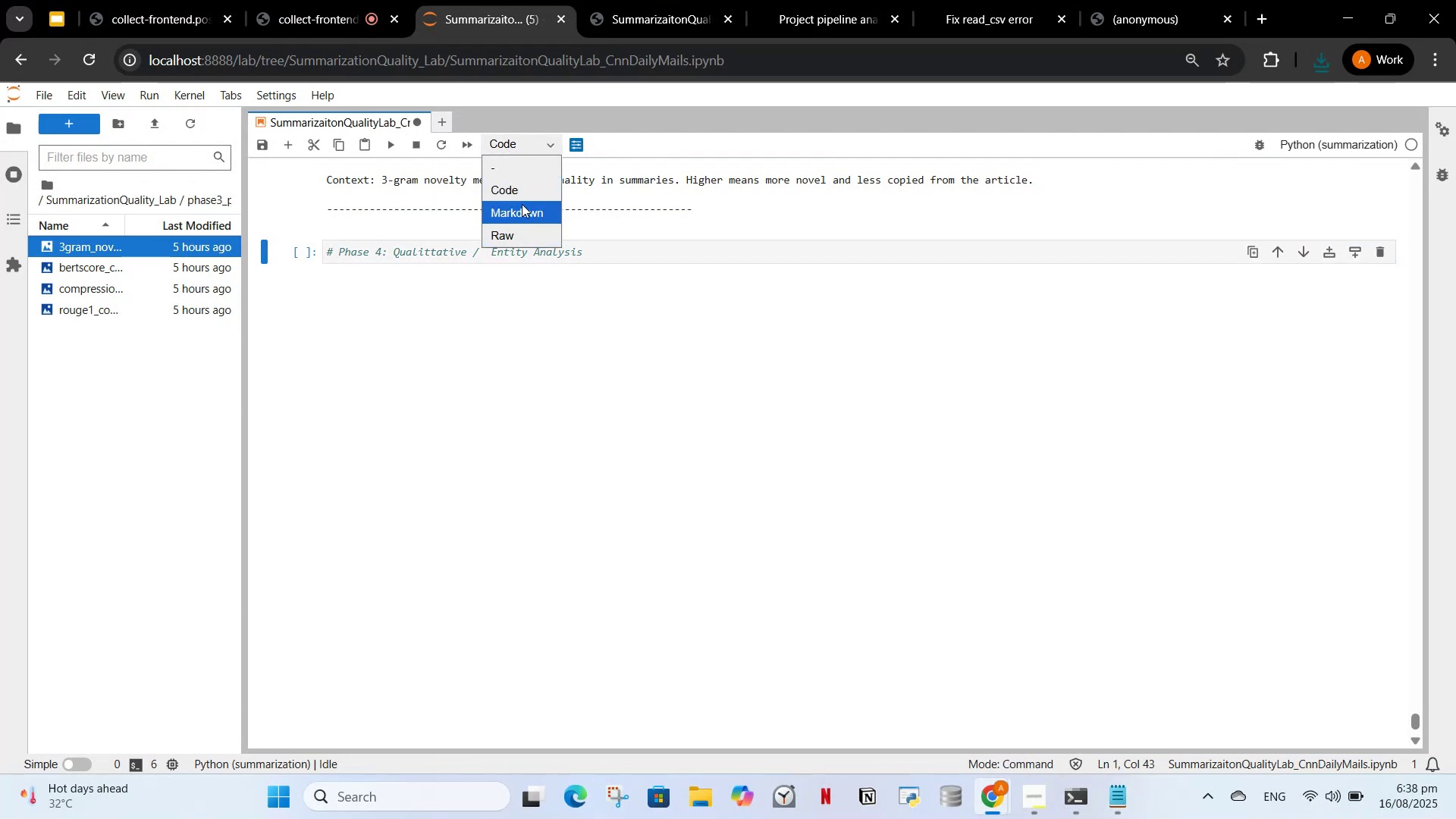 
left_click([522, 204])
 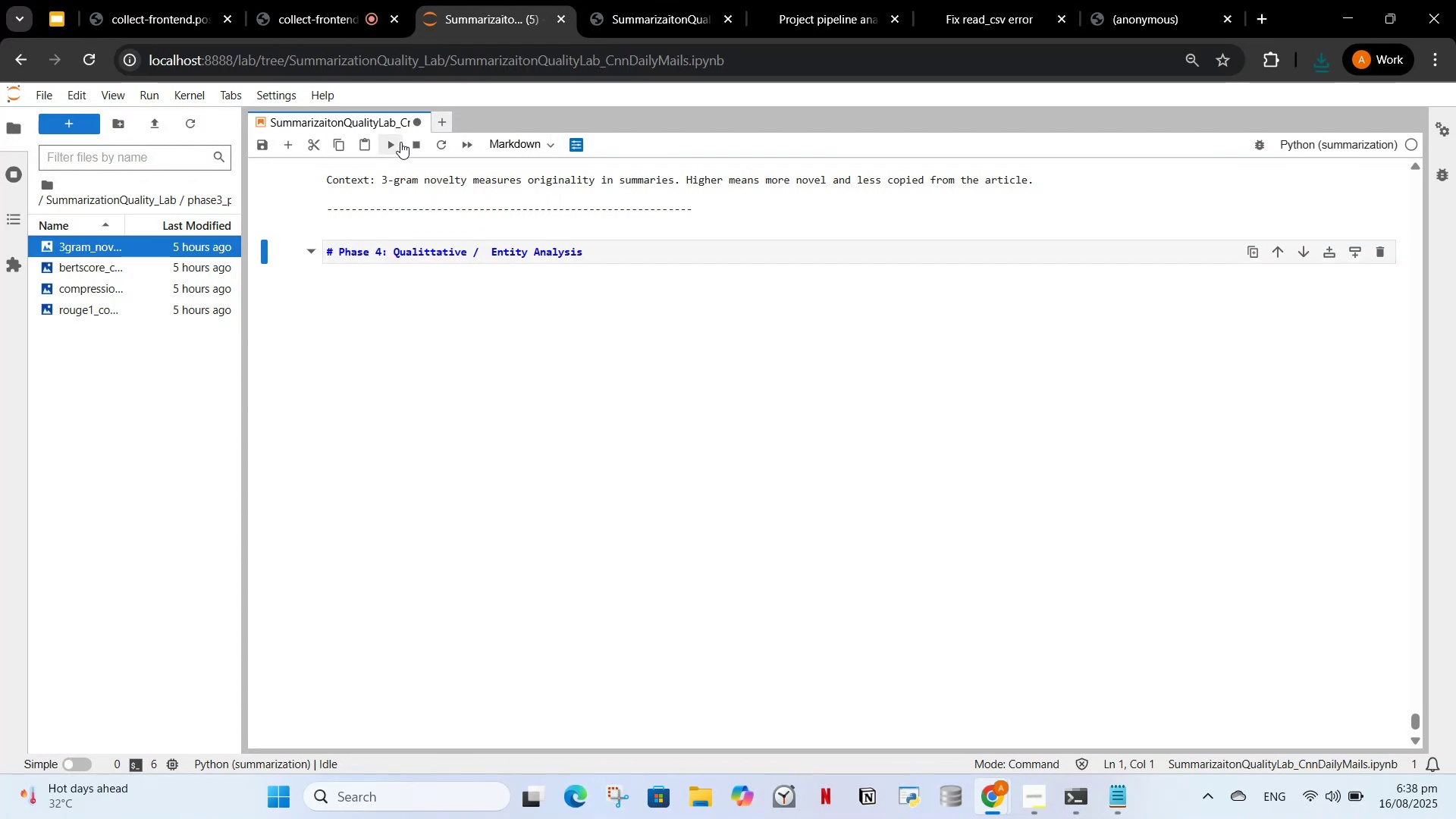 
left_click([386, 138])
 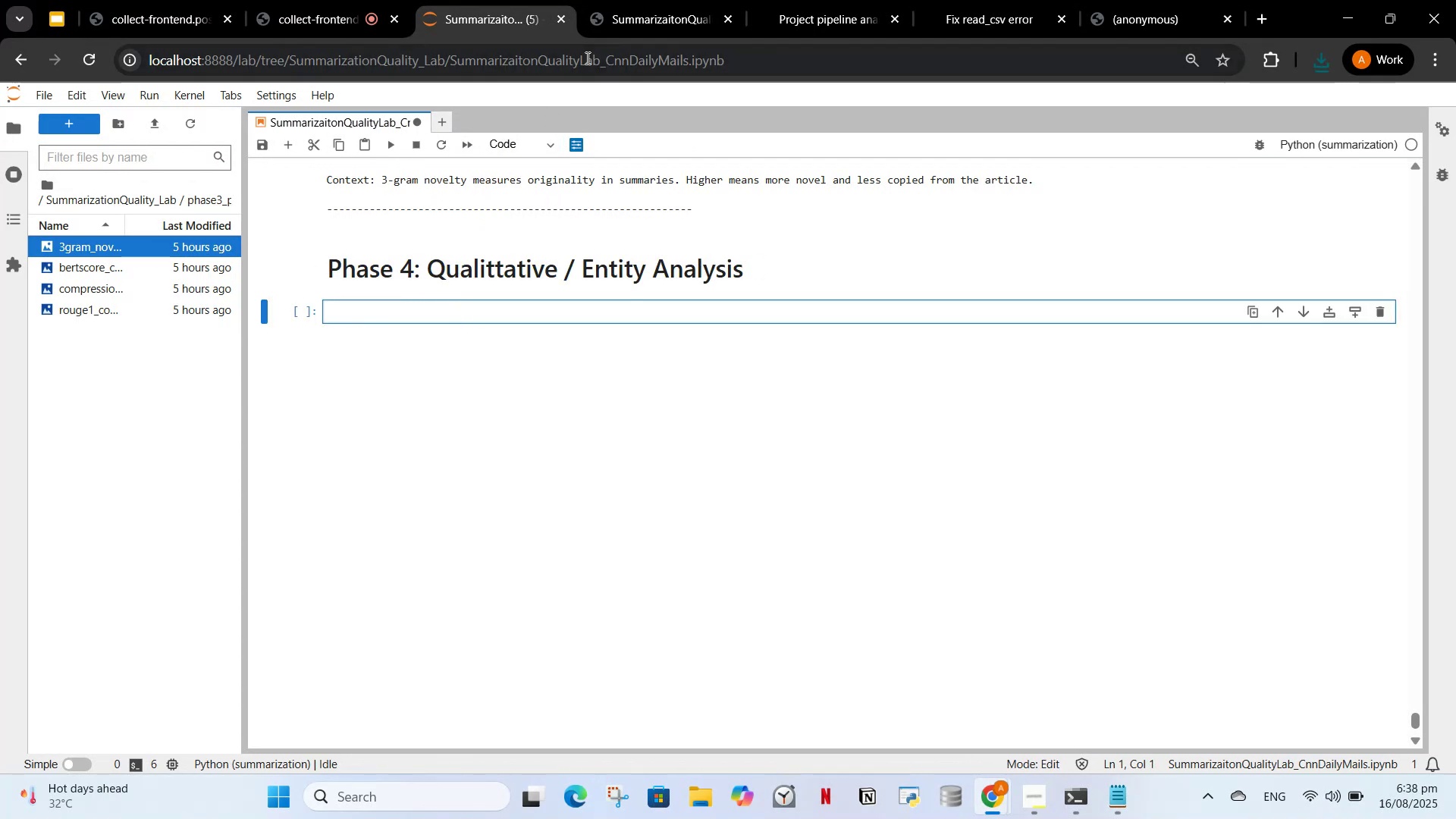 
left_click([634, 0])
 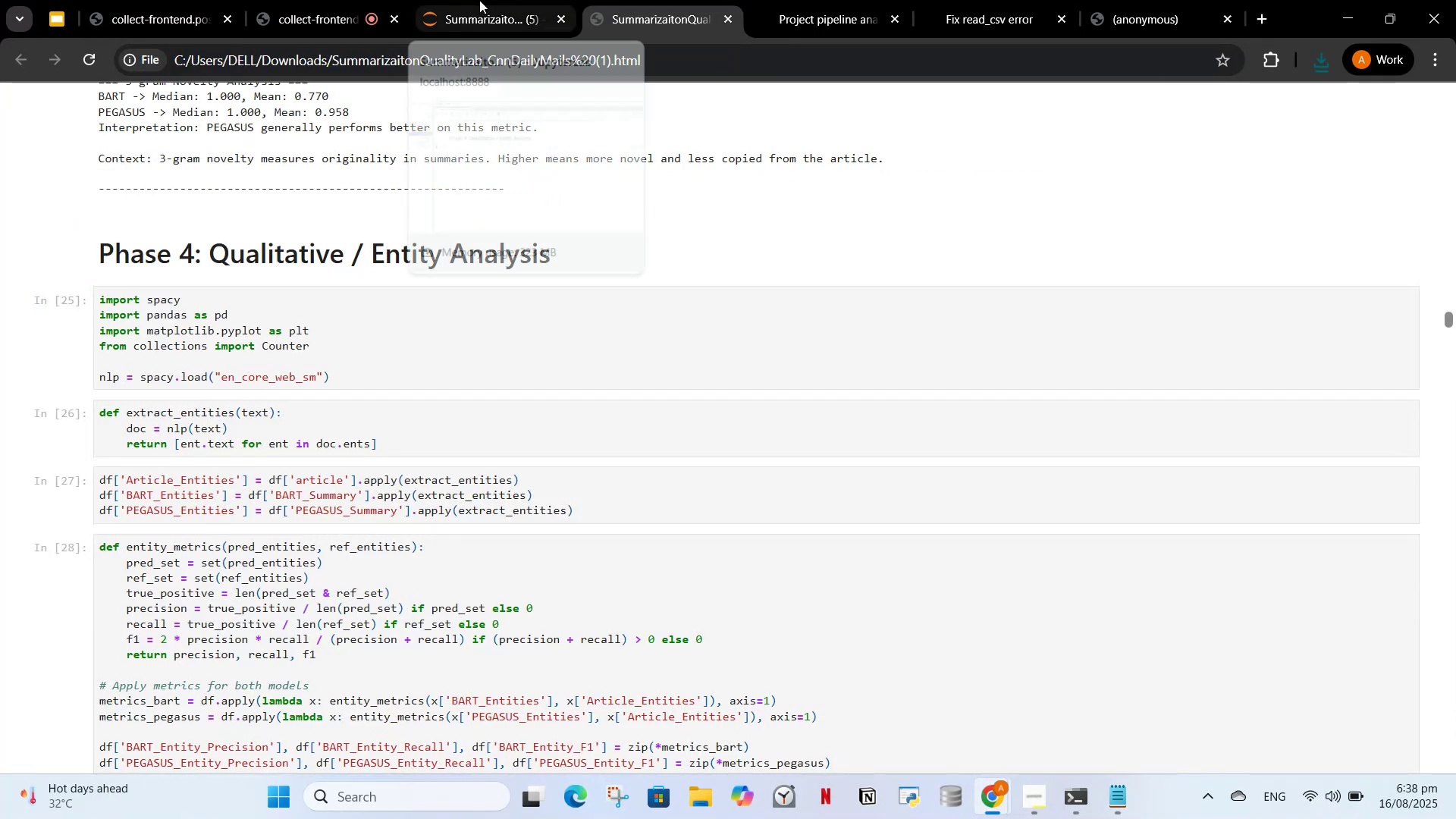 
left_click([479, 0])
 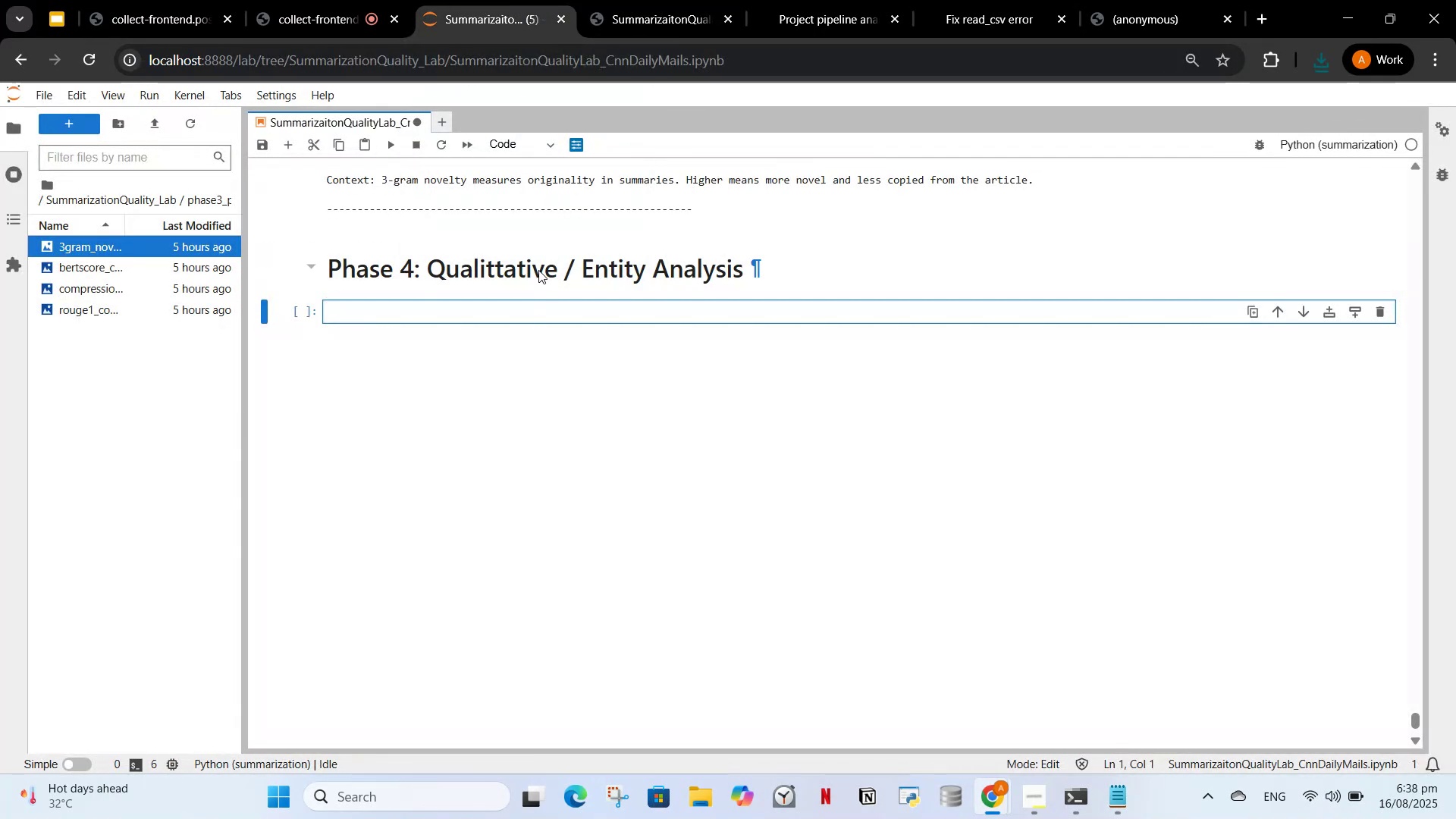 
type(import spacy)
 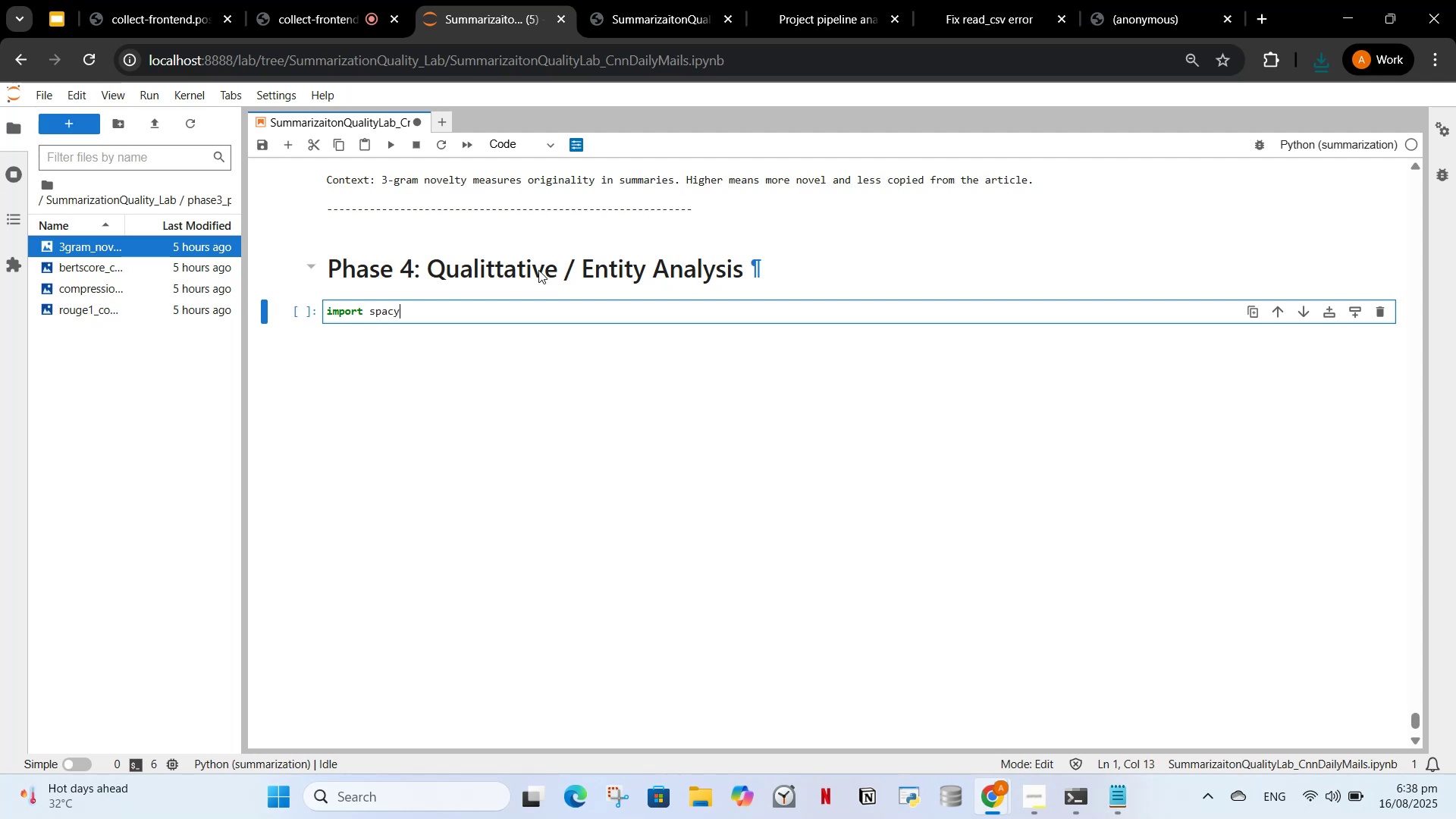 
key(Enter)
 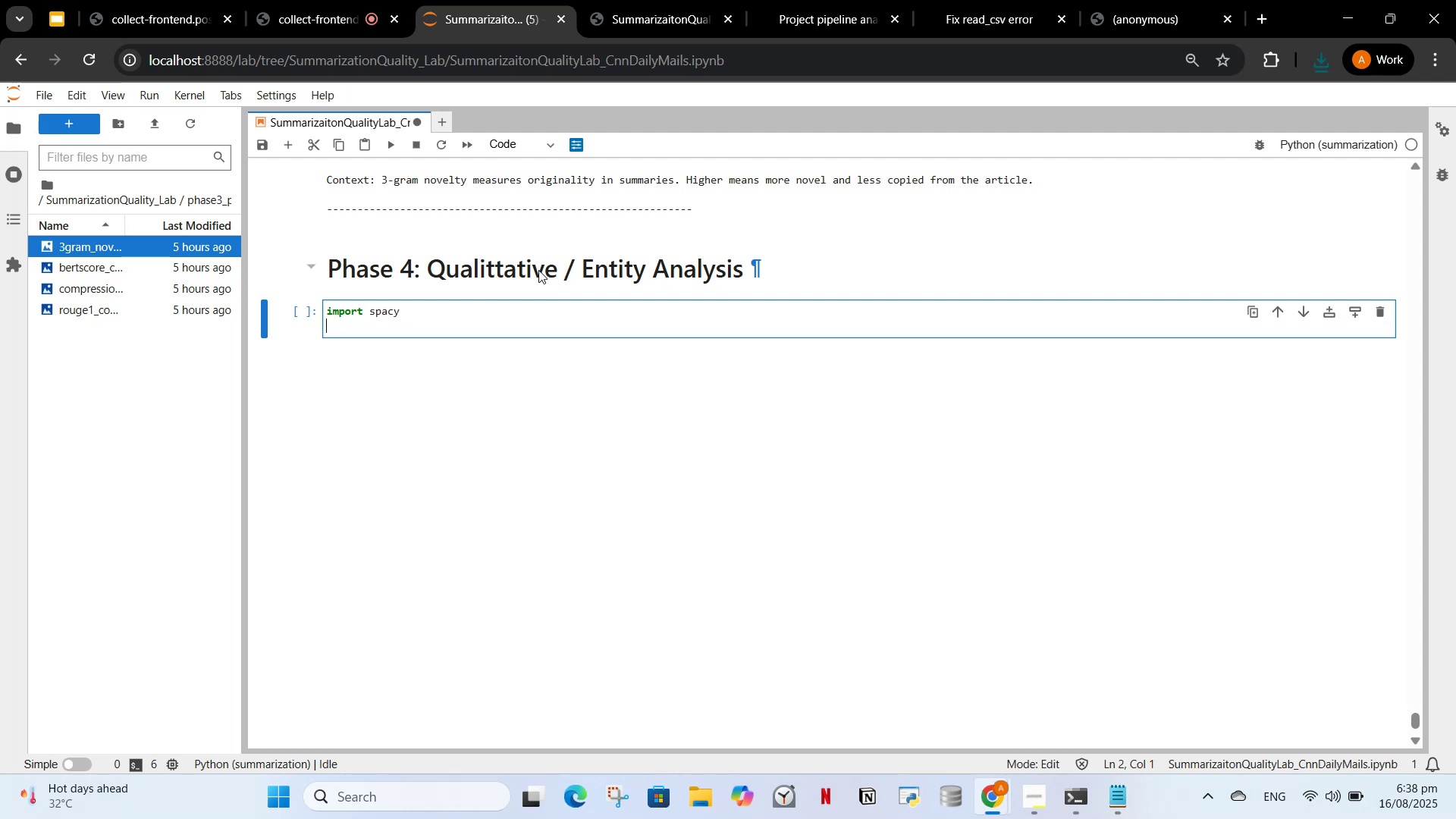 
type(import pandas as pd)
 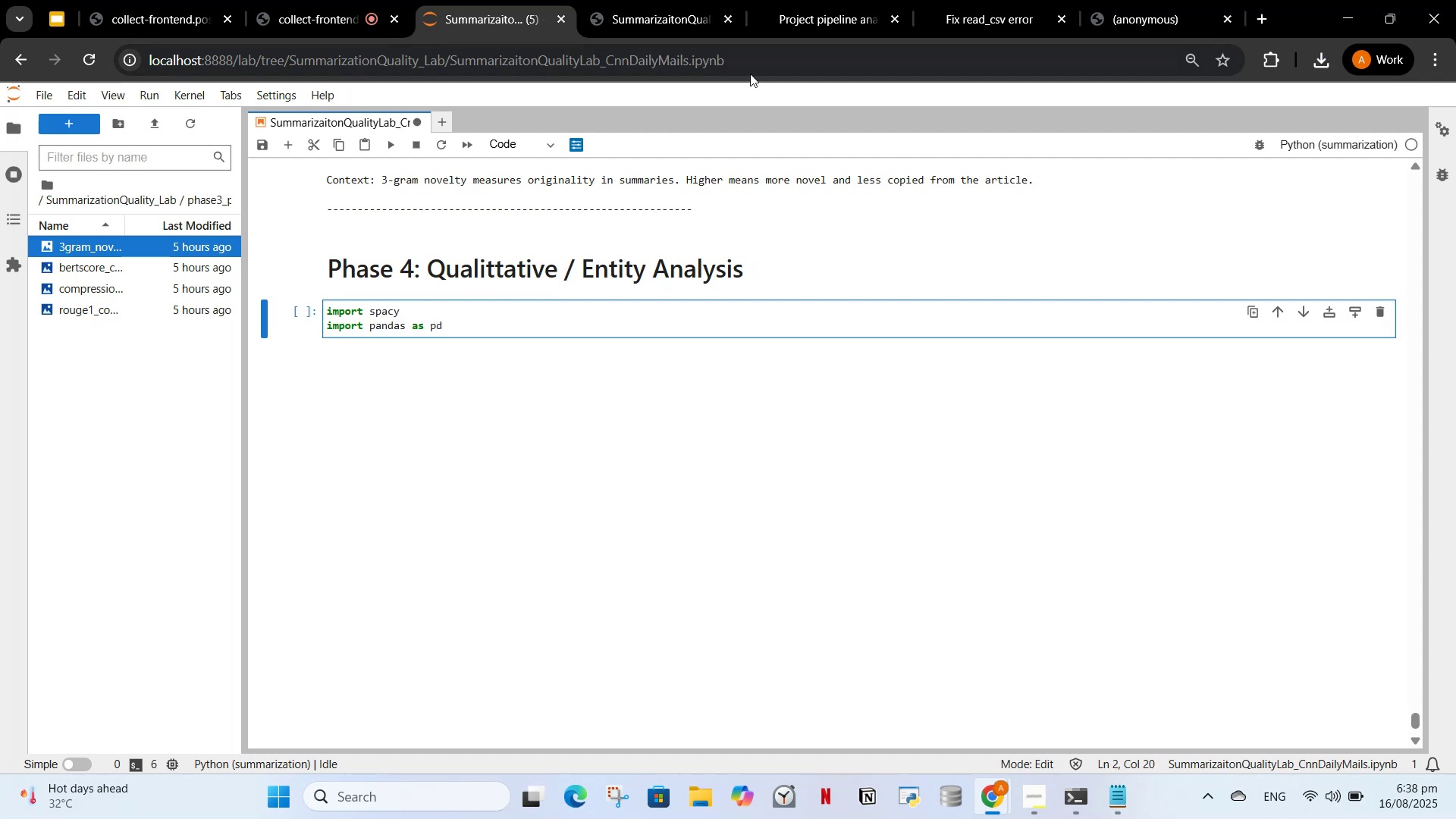 
left_click([634, 0])
 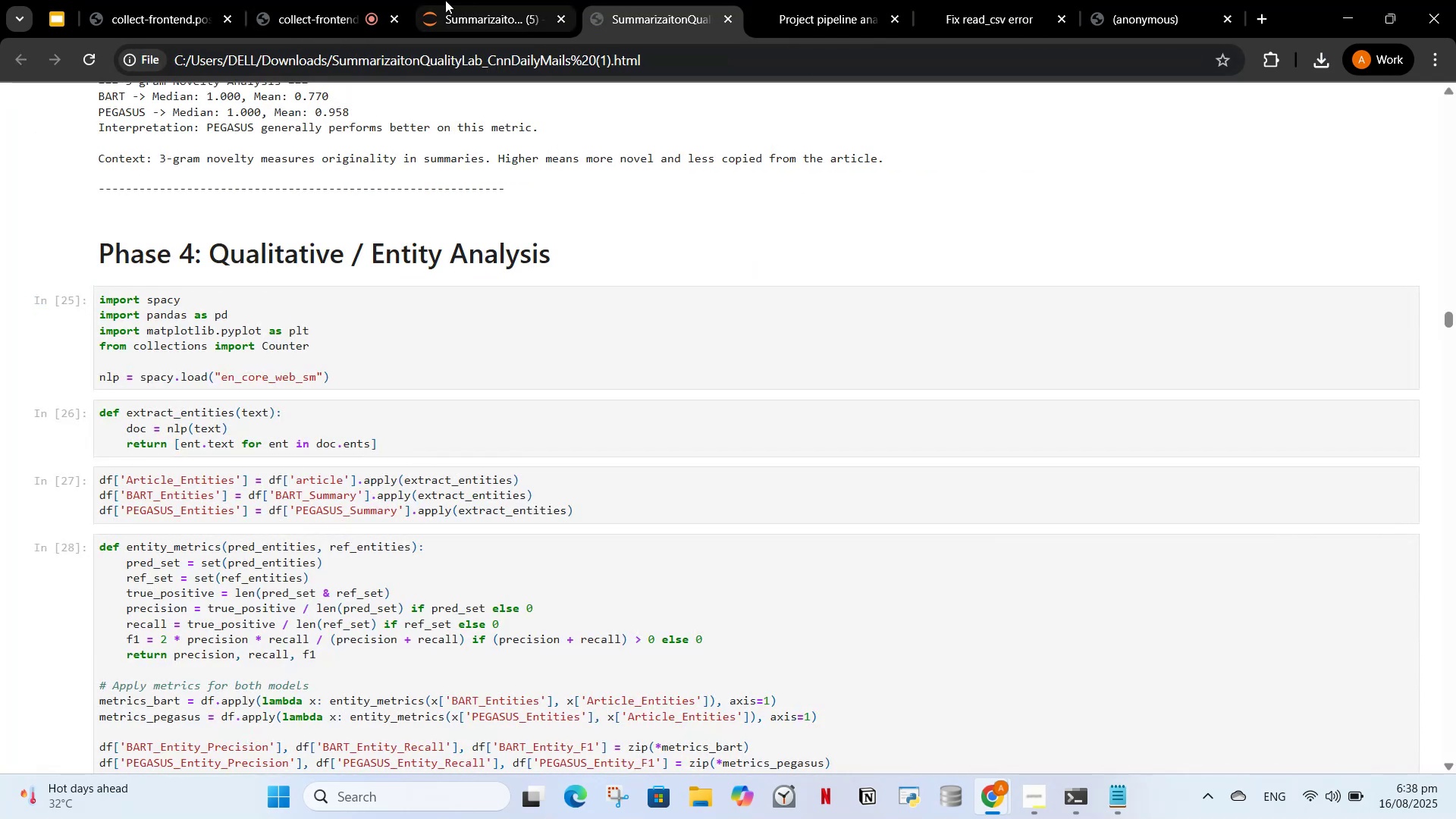 
left_click([445, 0])
 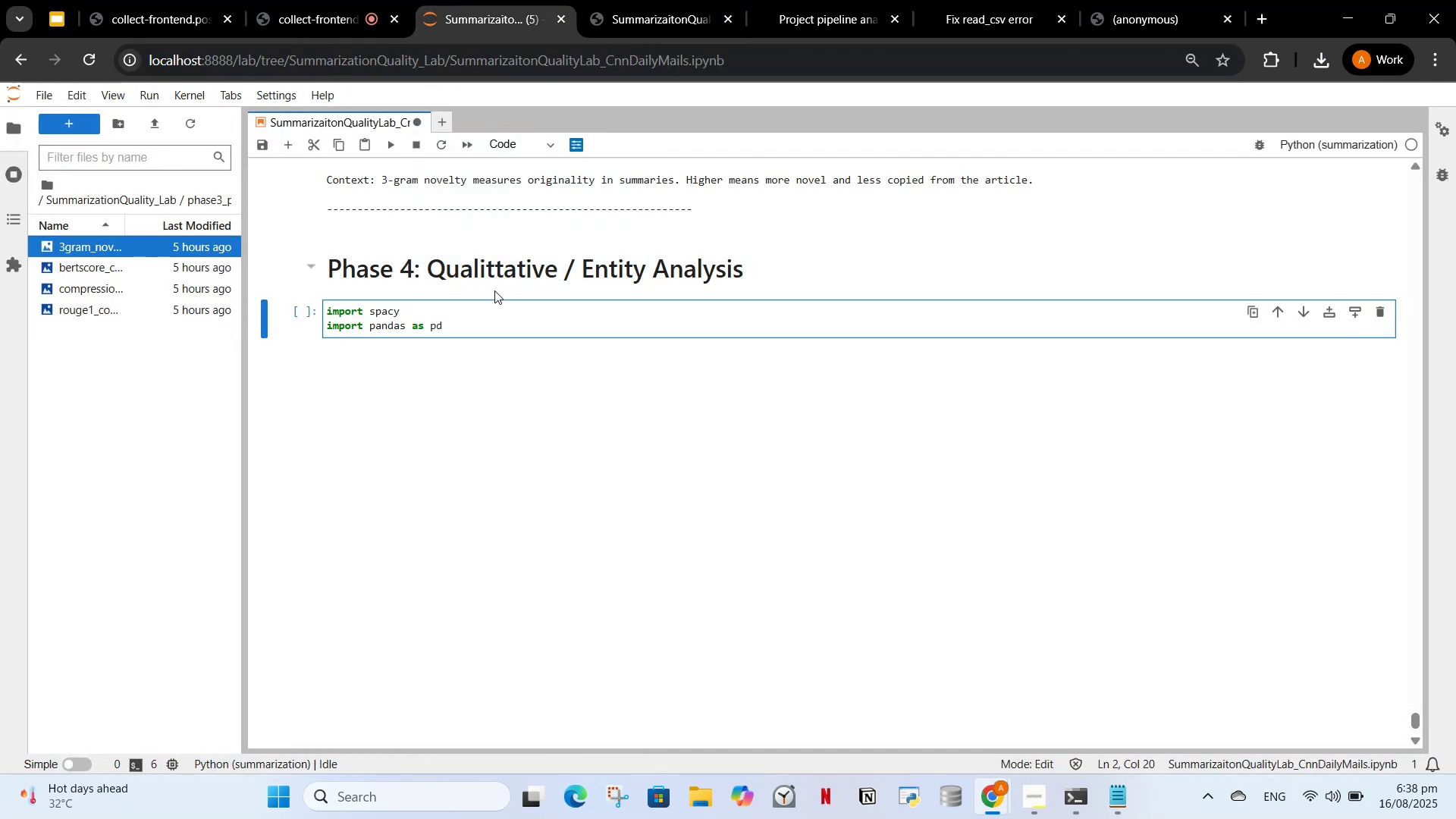 
key(Enter)
 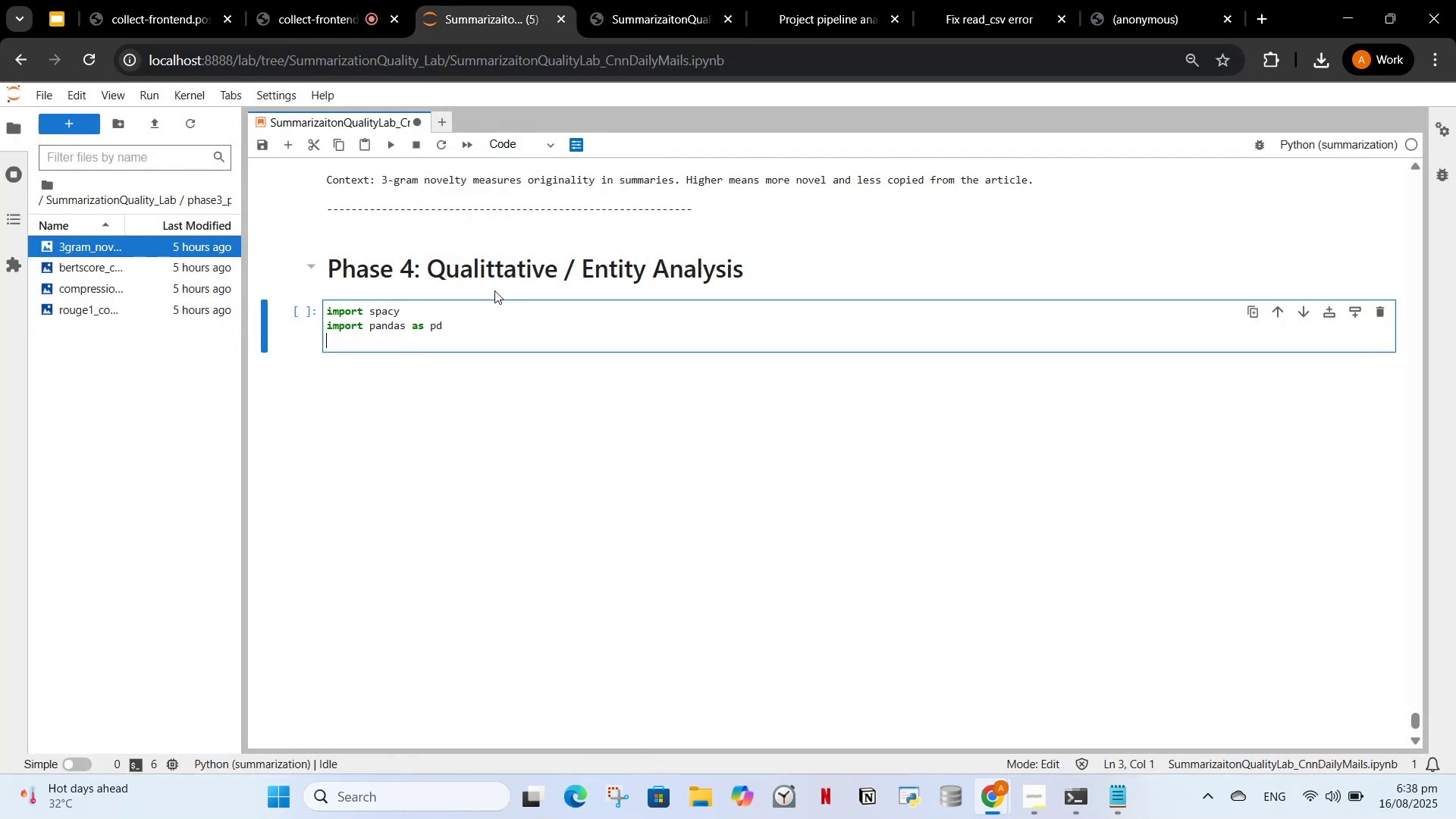 
type(import matplotlib.)
 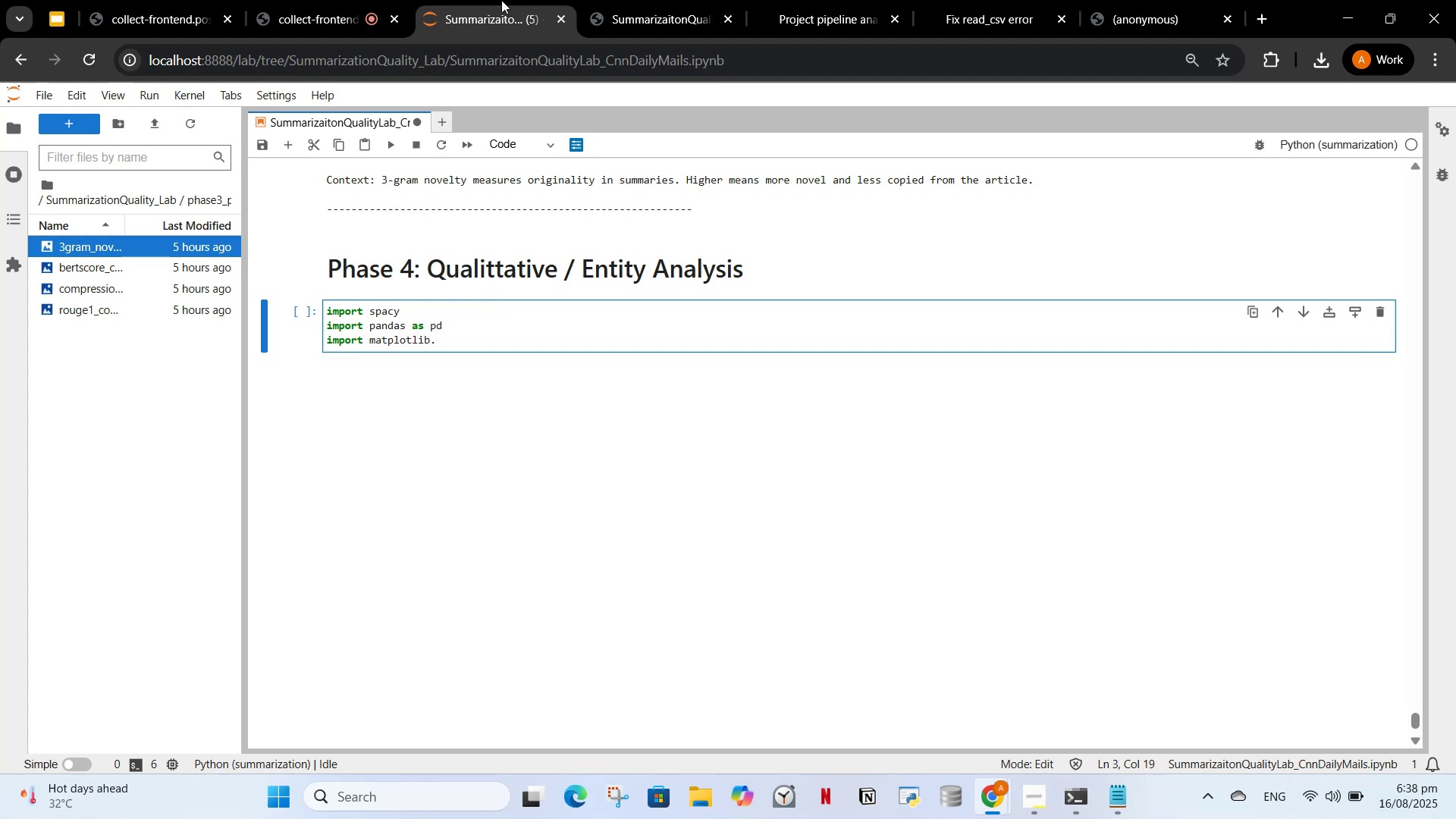 
left_click([665, 0])
 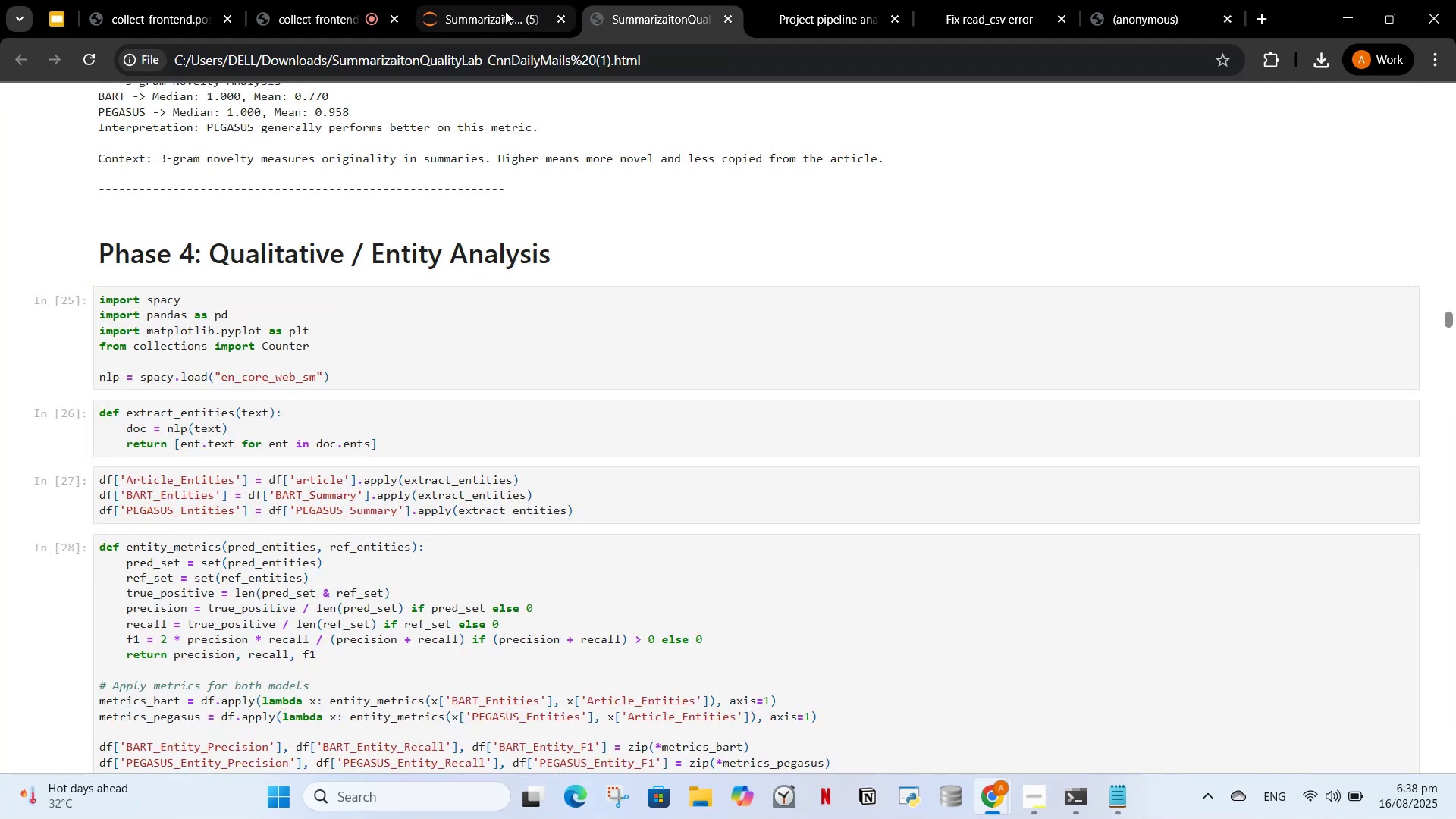 
left_click([500, 14])
 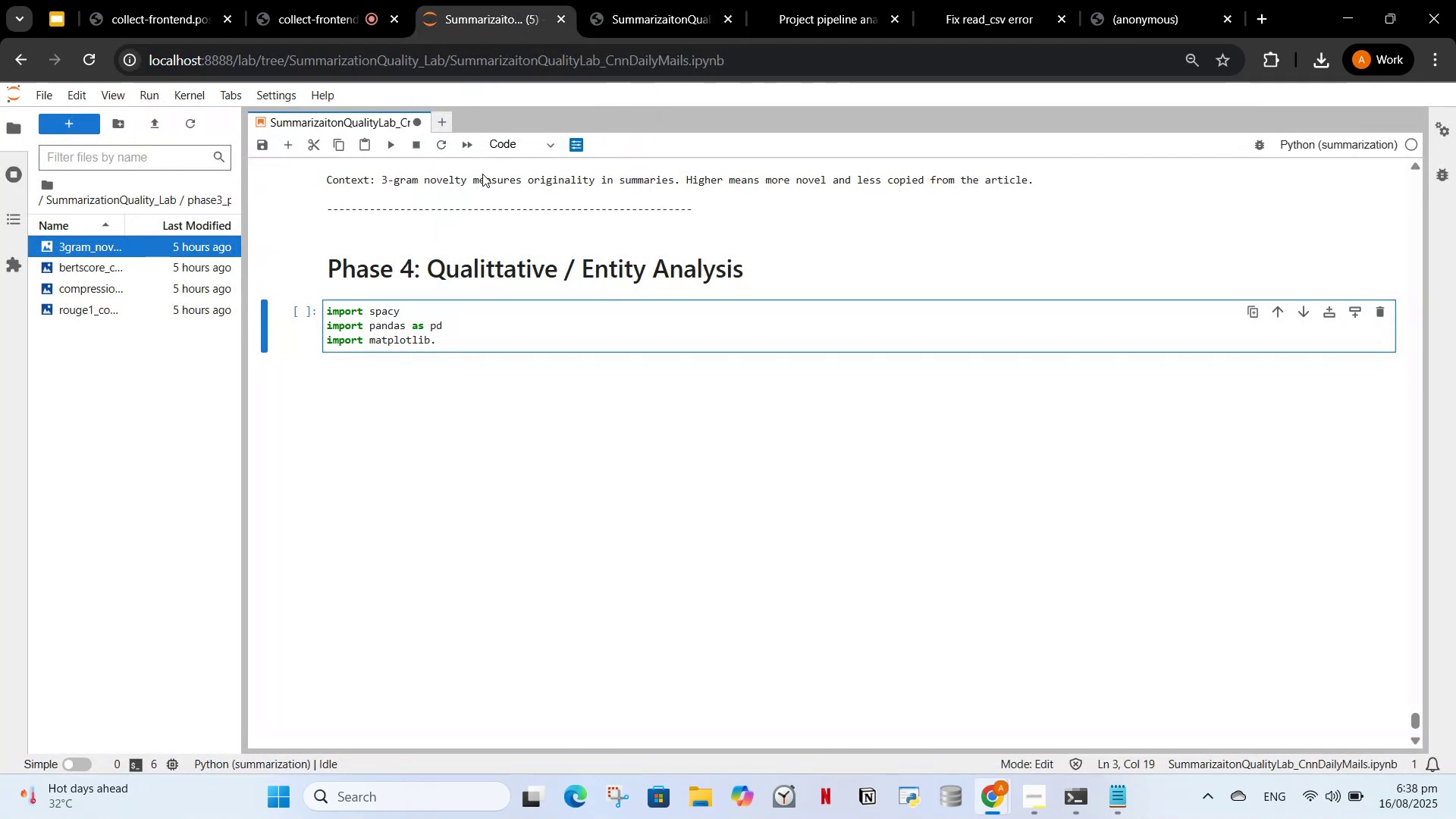 
type(oy)
key(Backspace)
key(Backspace)
type(oypllot)
key(Backspace)
key(Backspace)
key(Backspace)
key(Backspace)
key(Backspace)
key(Backspace)
key(Backspace)
type(o)
key(Backspace)
type(pyplot as plt)
 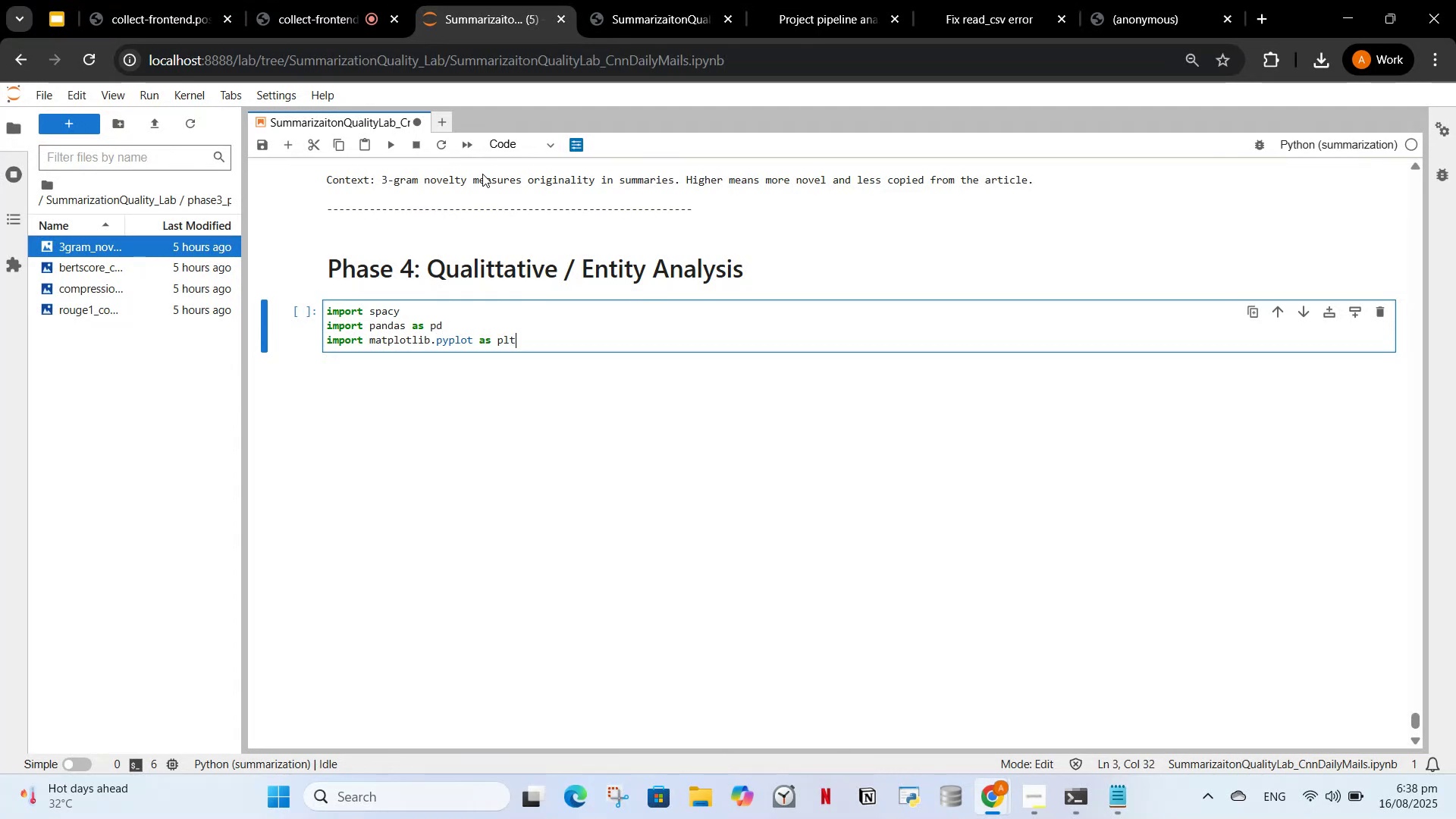 
key(Enter)
 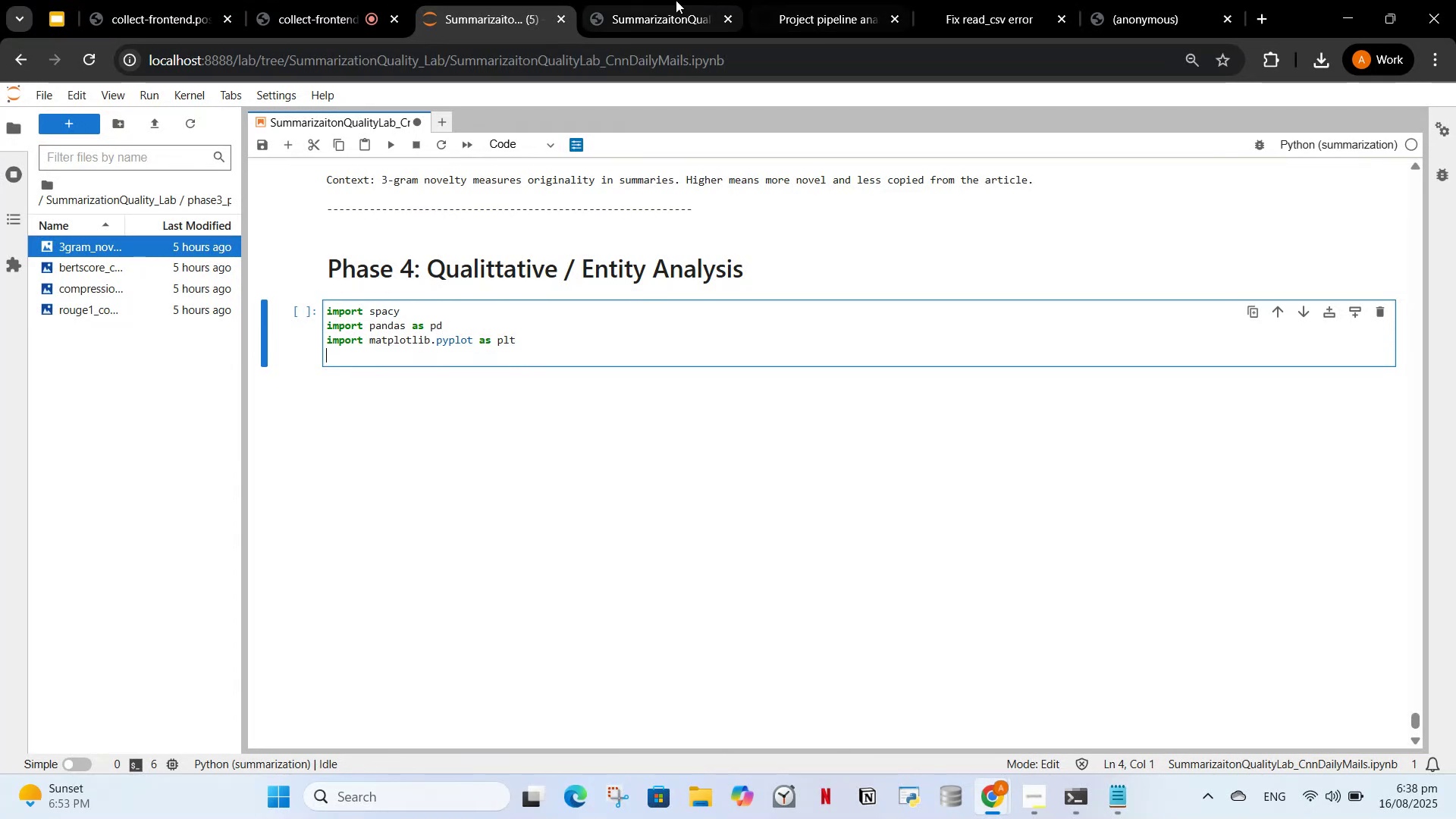 
left_click([647, 0])
 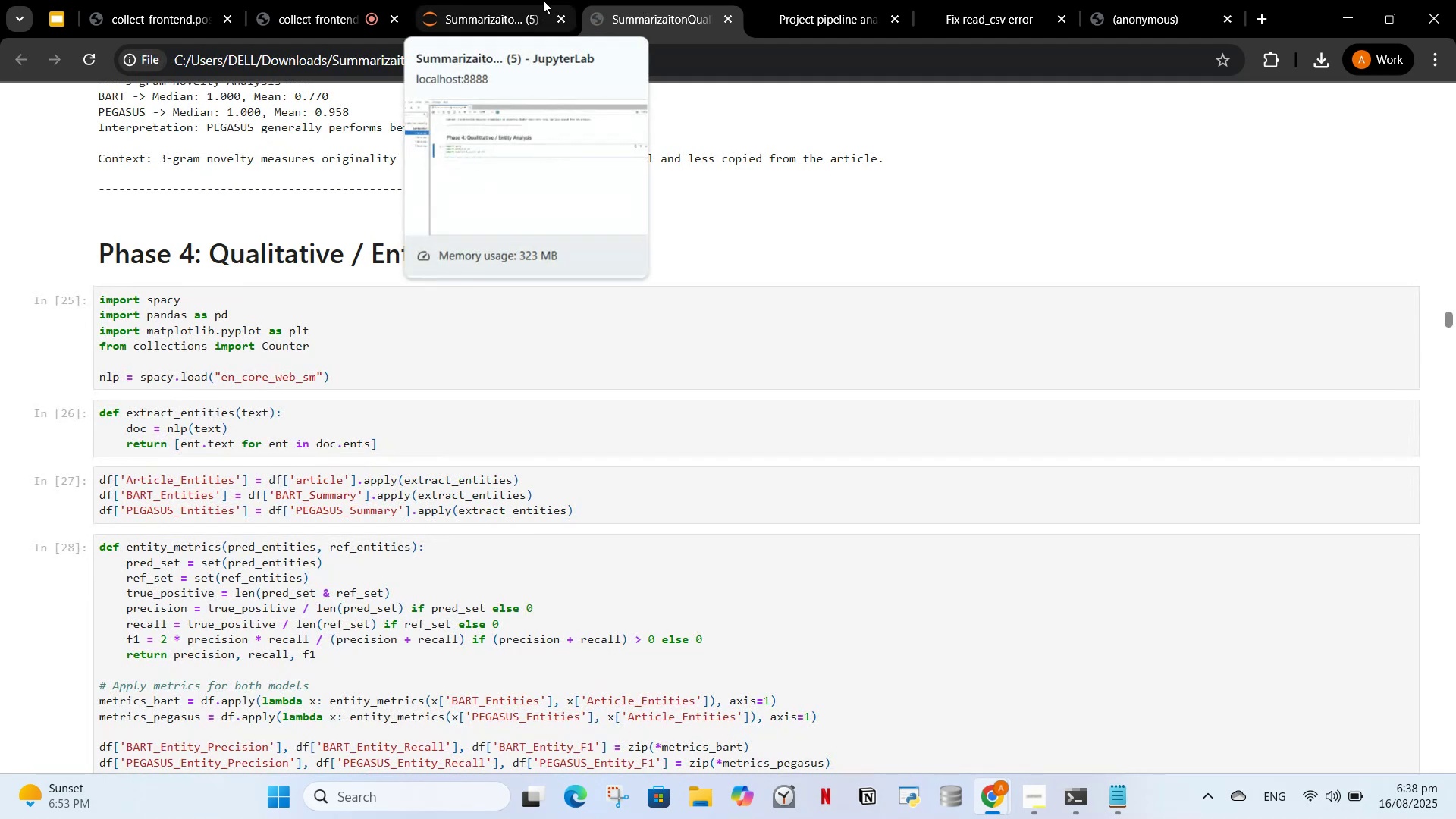 
left_click([543, 0])
 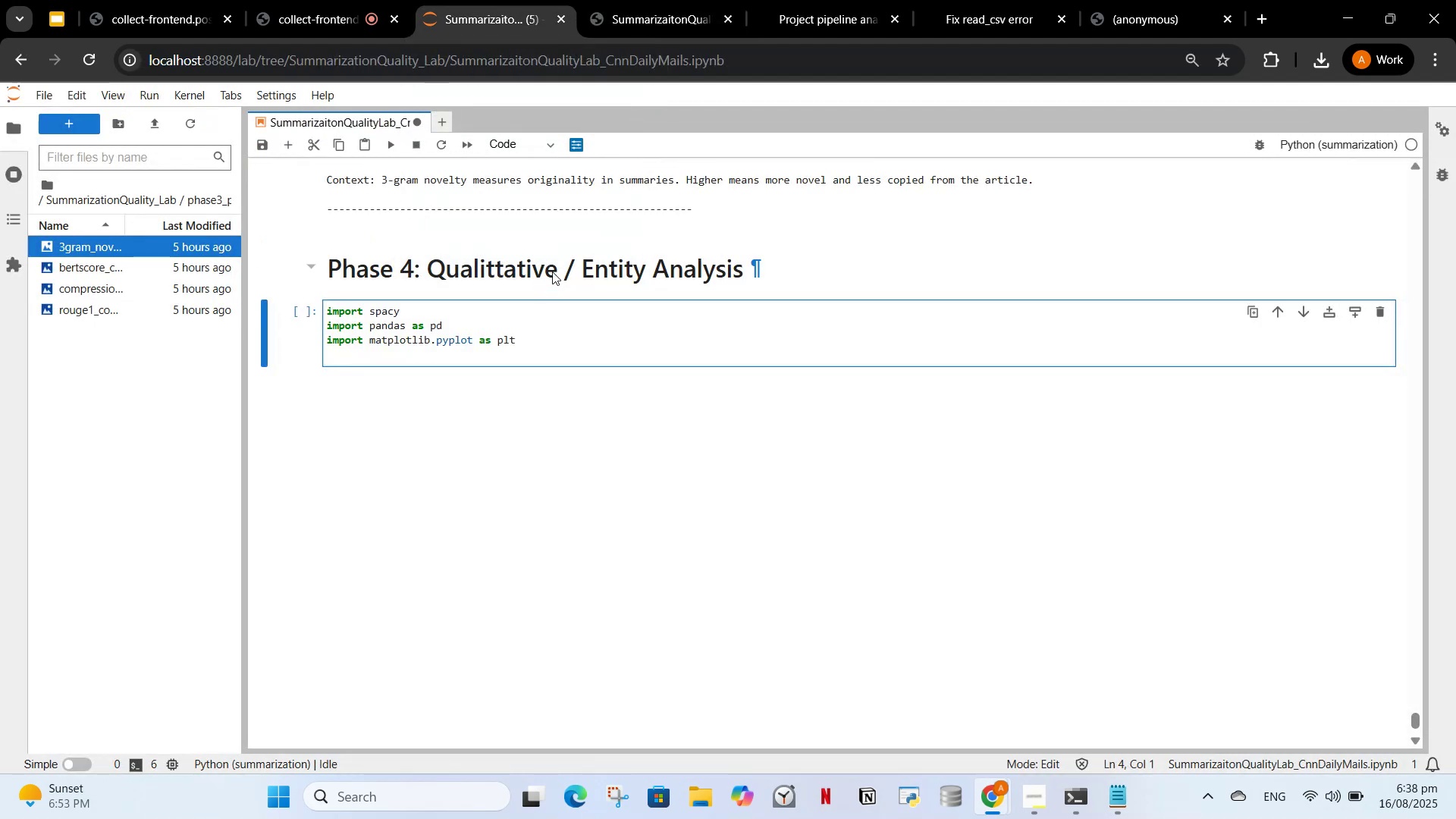 
type(from collections import Counter)
 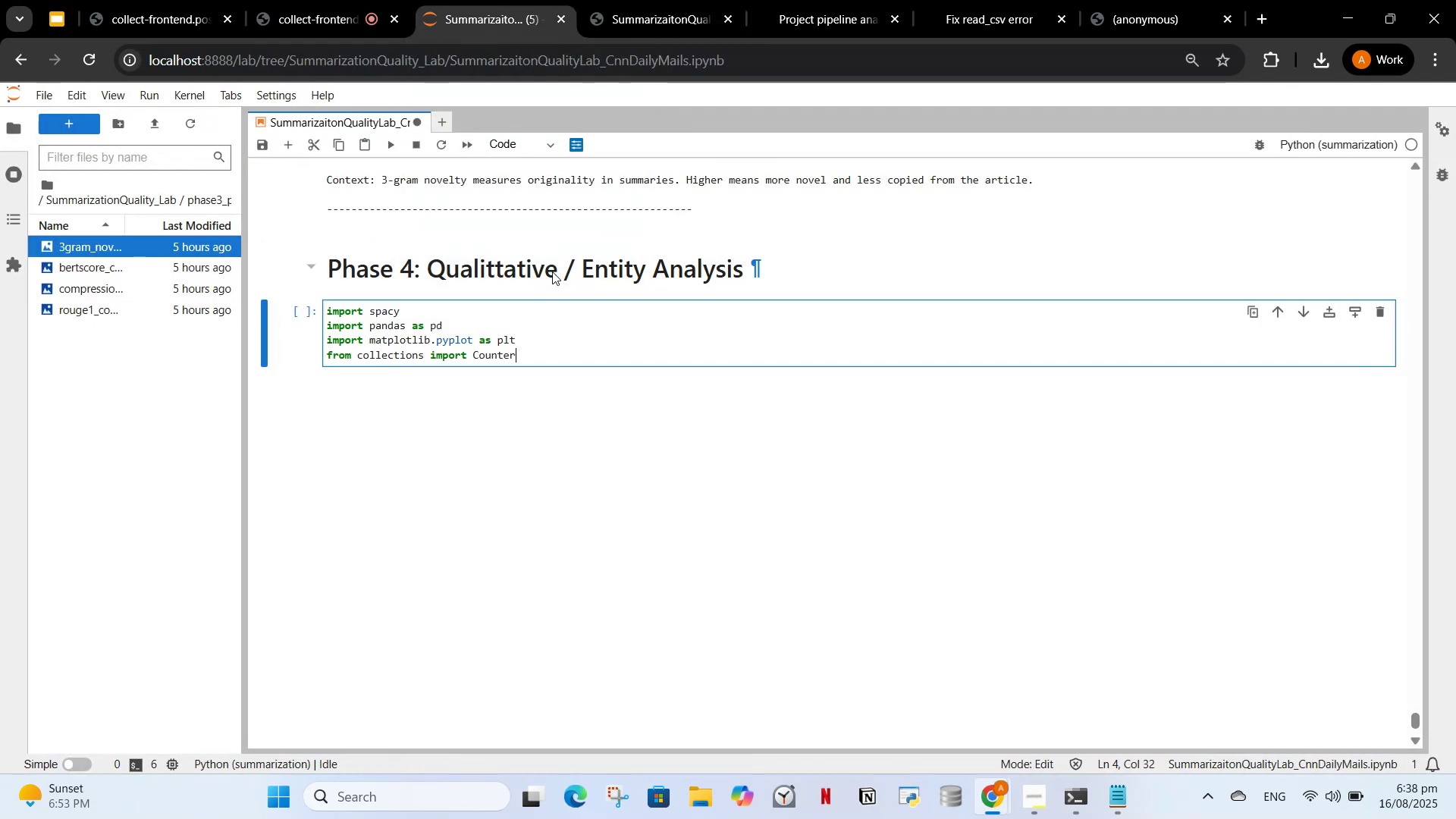 
key(Enter)
 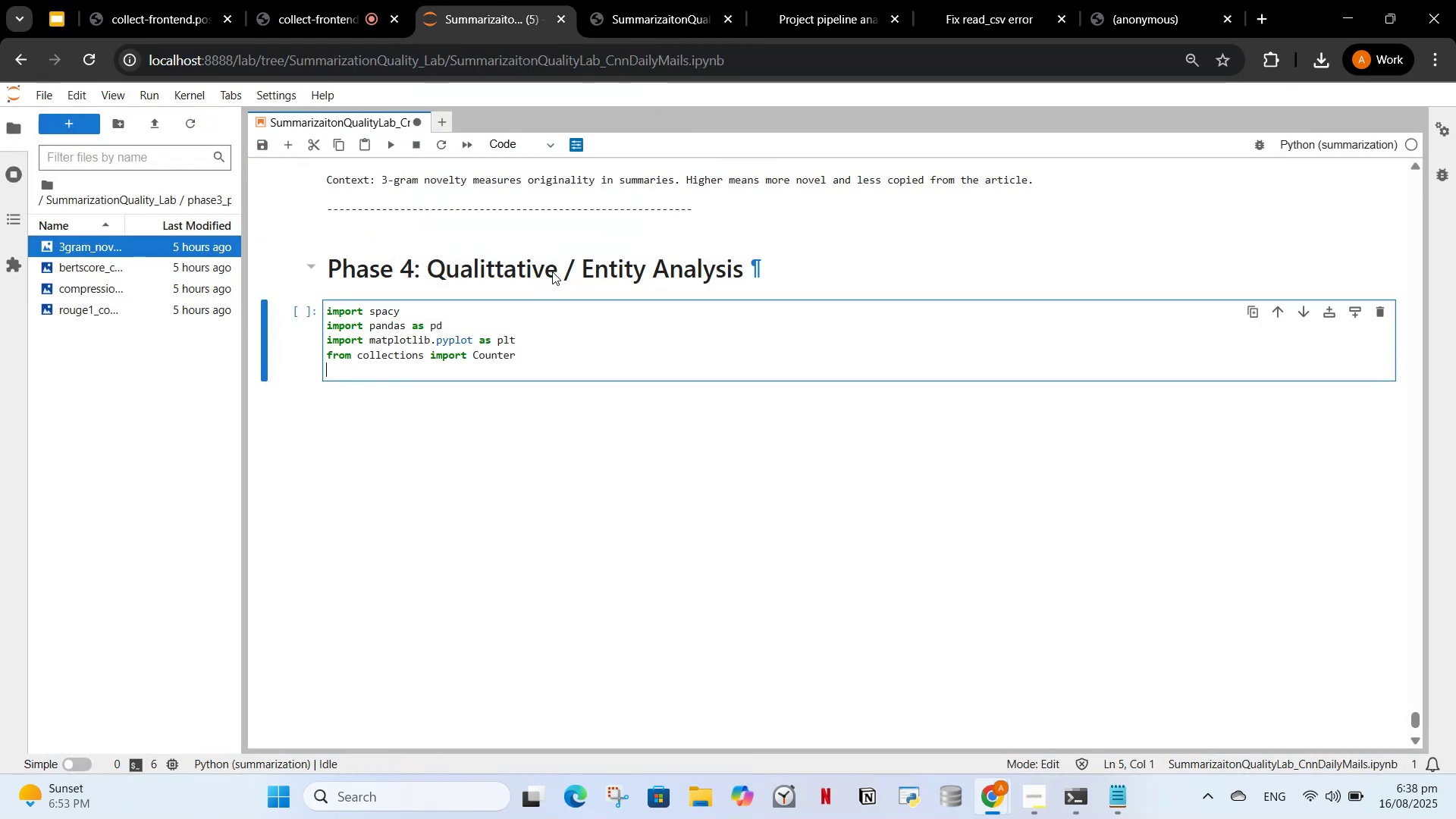 
key(Enter)
 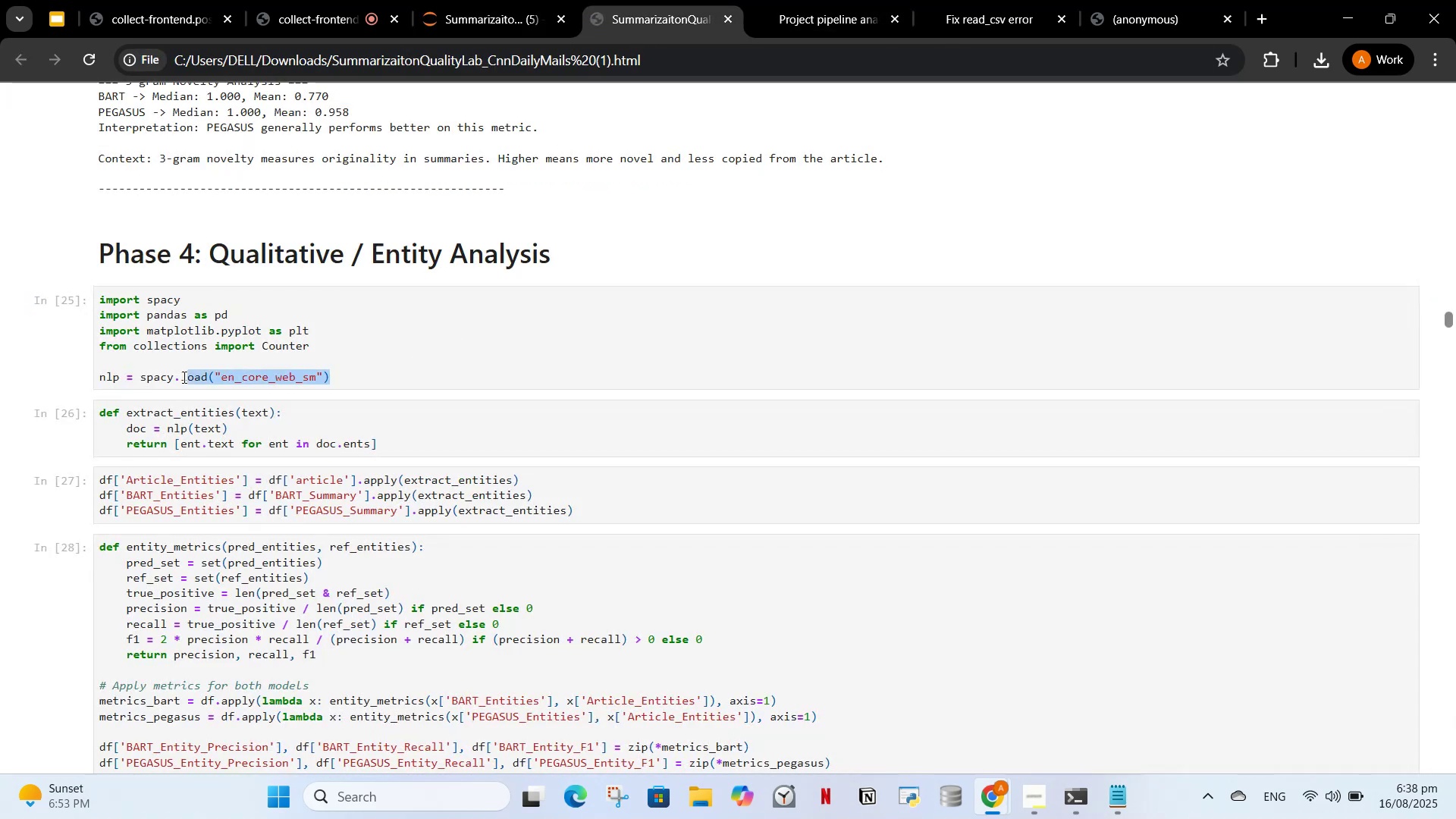 
left_click([102, 375])
 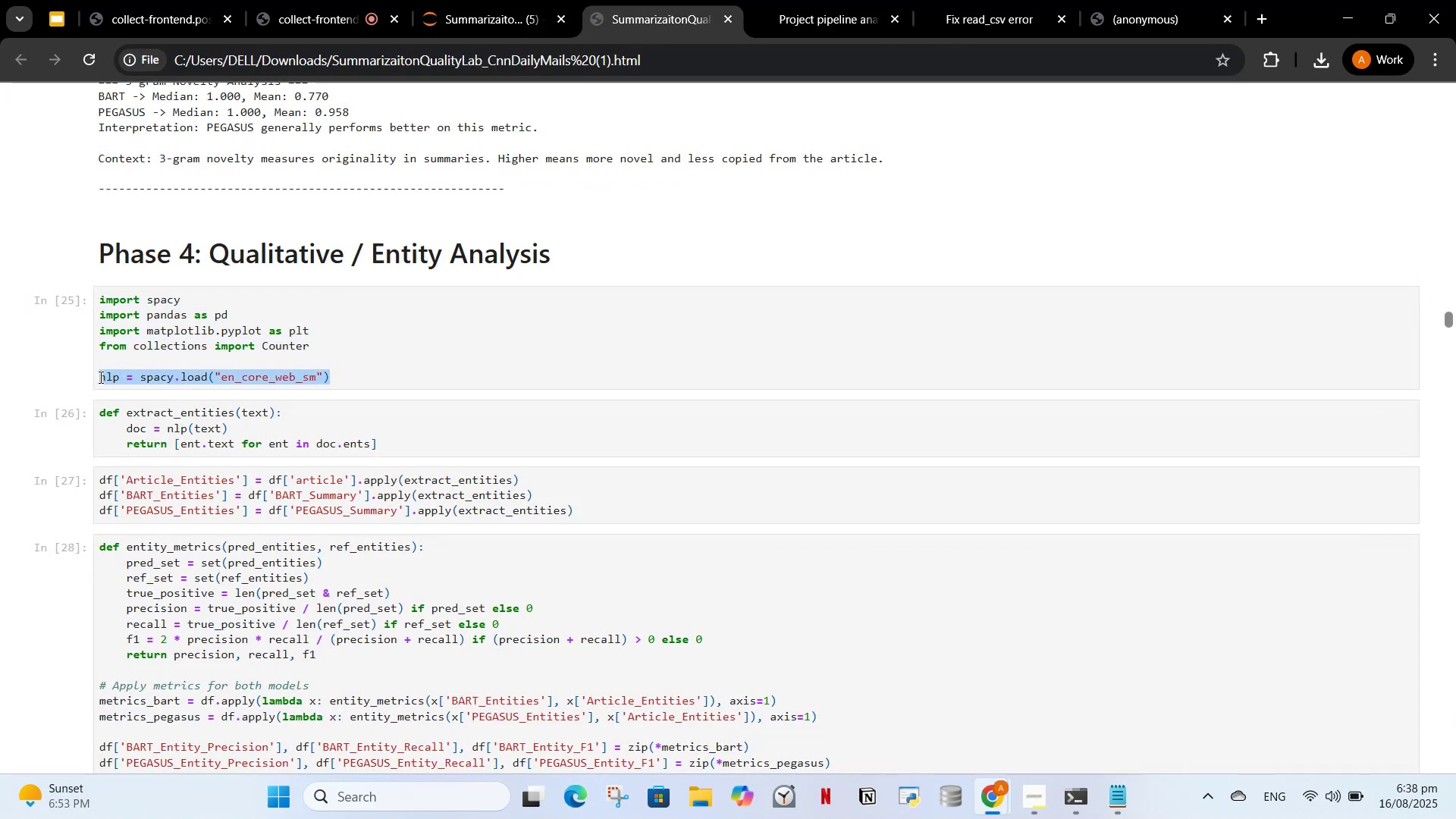 
key(Control+ControlLeft)
 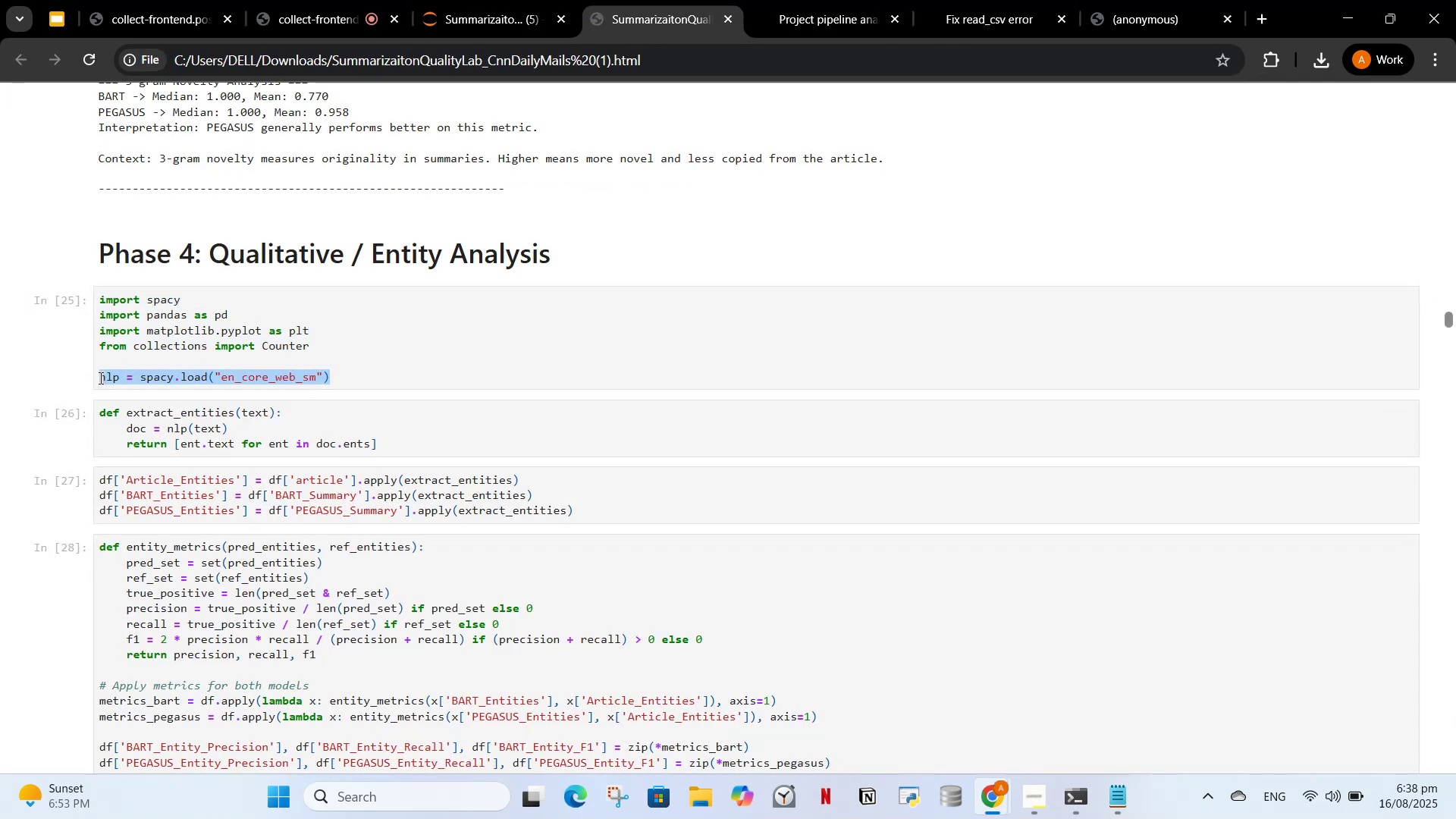 
key(Control+C)
 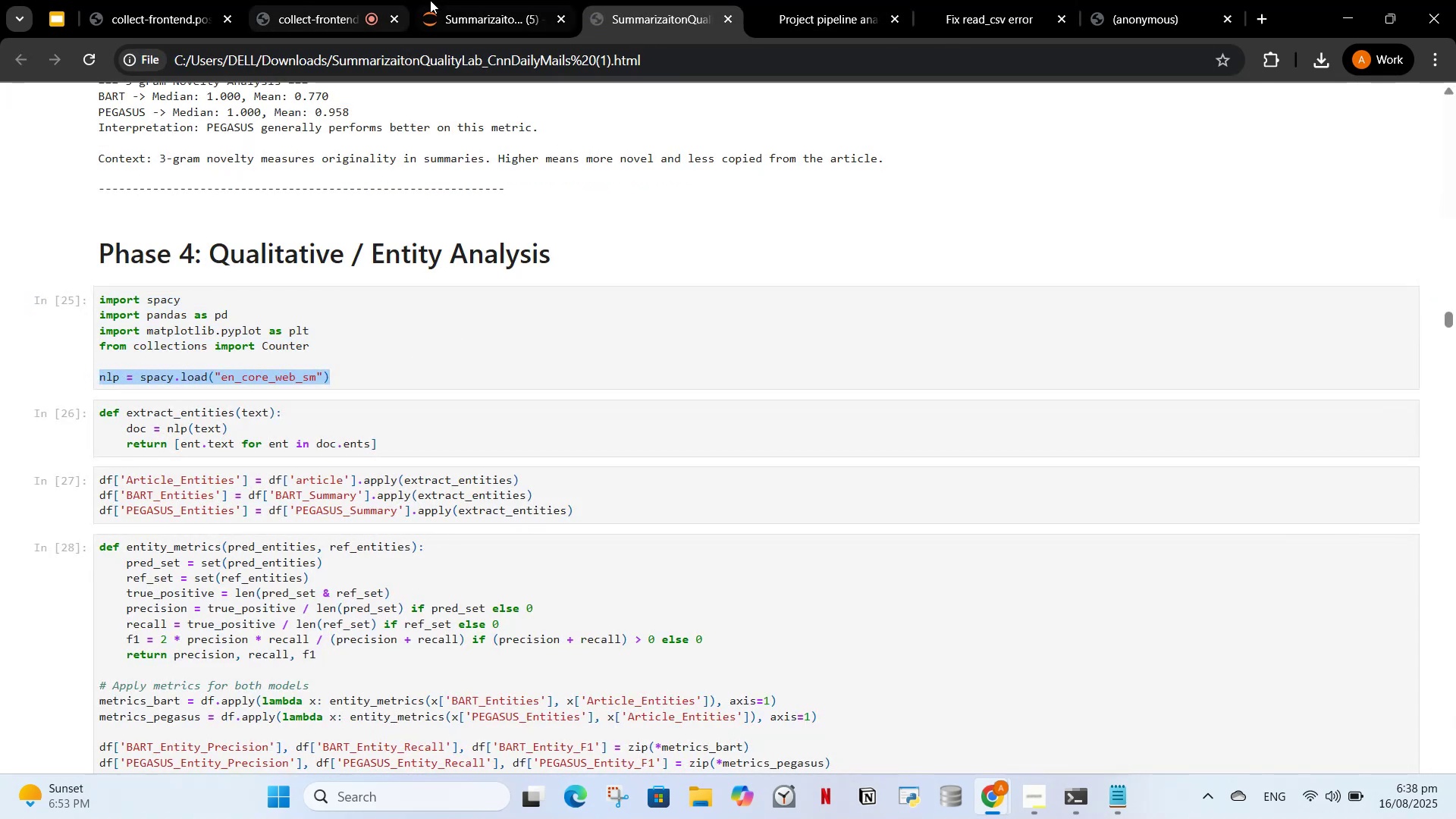 
left_click([452, 0])
 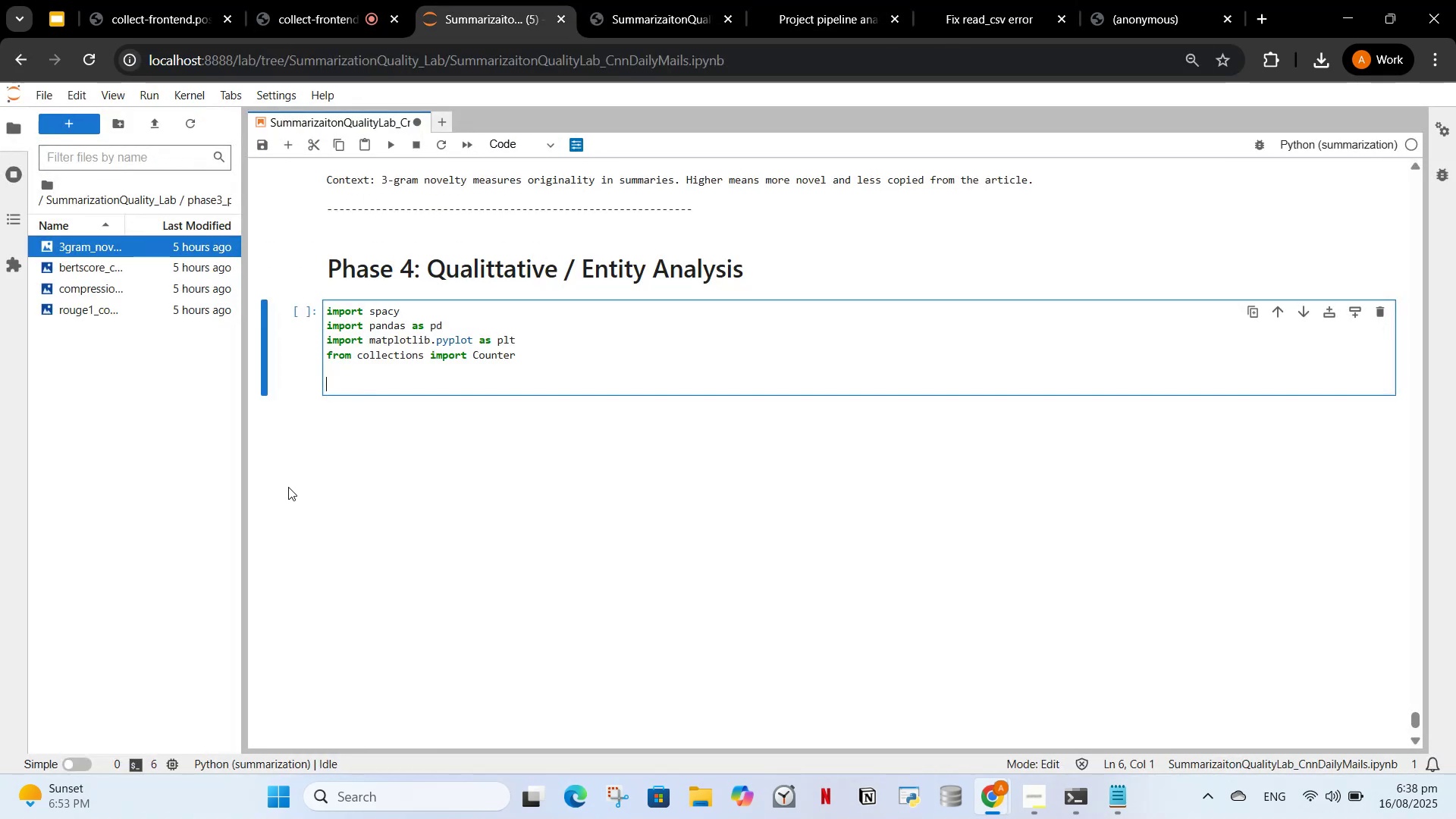 
key(Control+ControlLeft)
 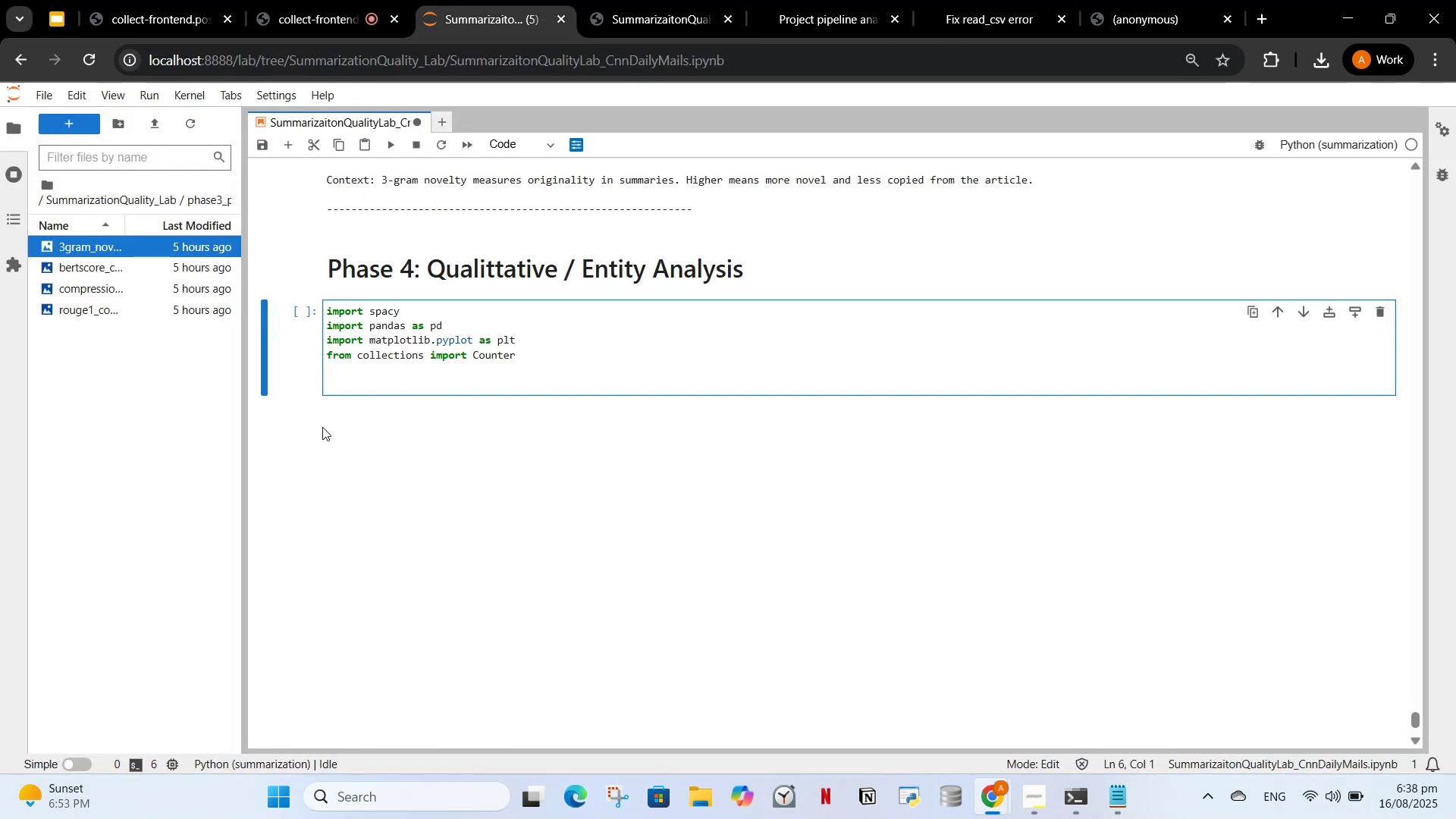 
key(Control+V)
 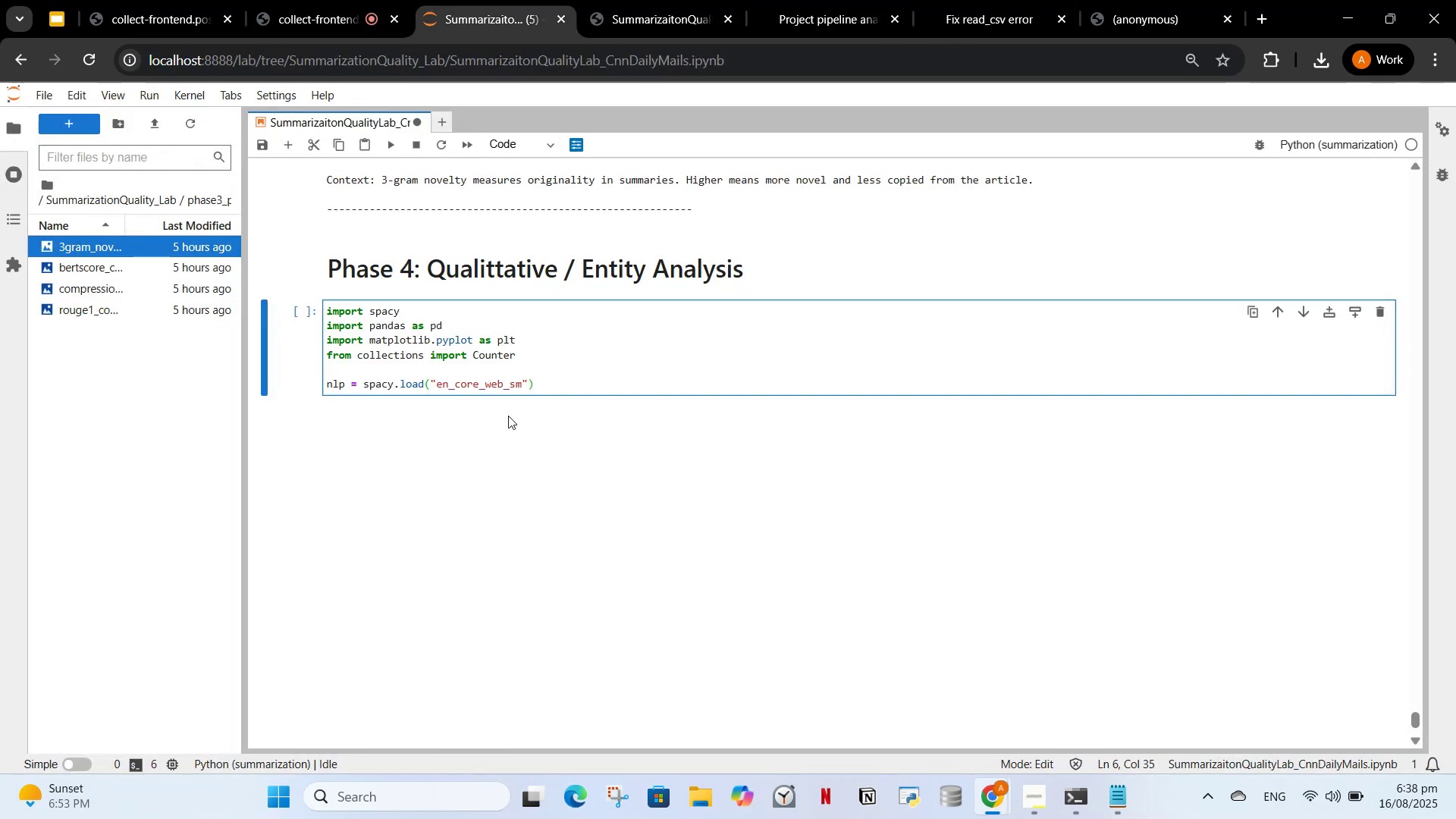 
left_click([488, 453])
 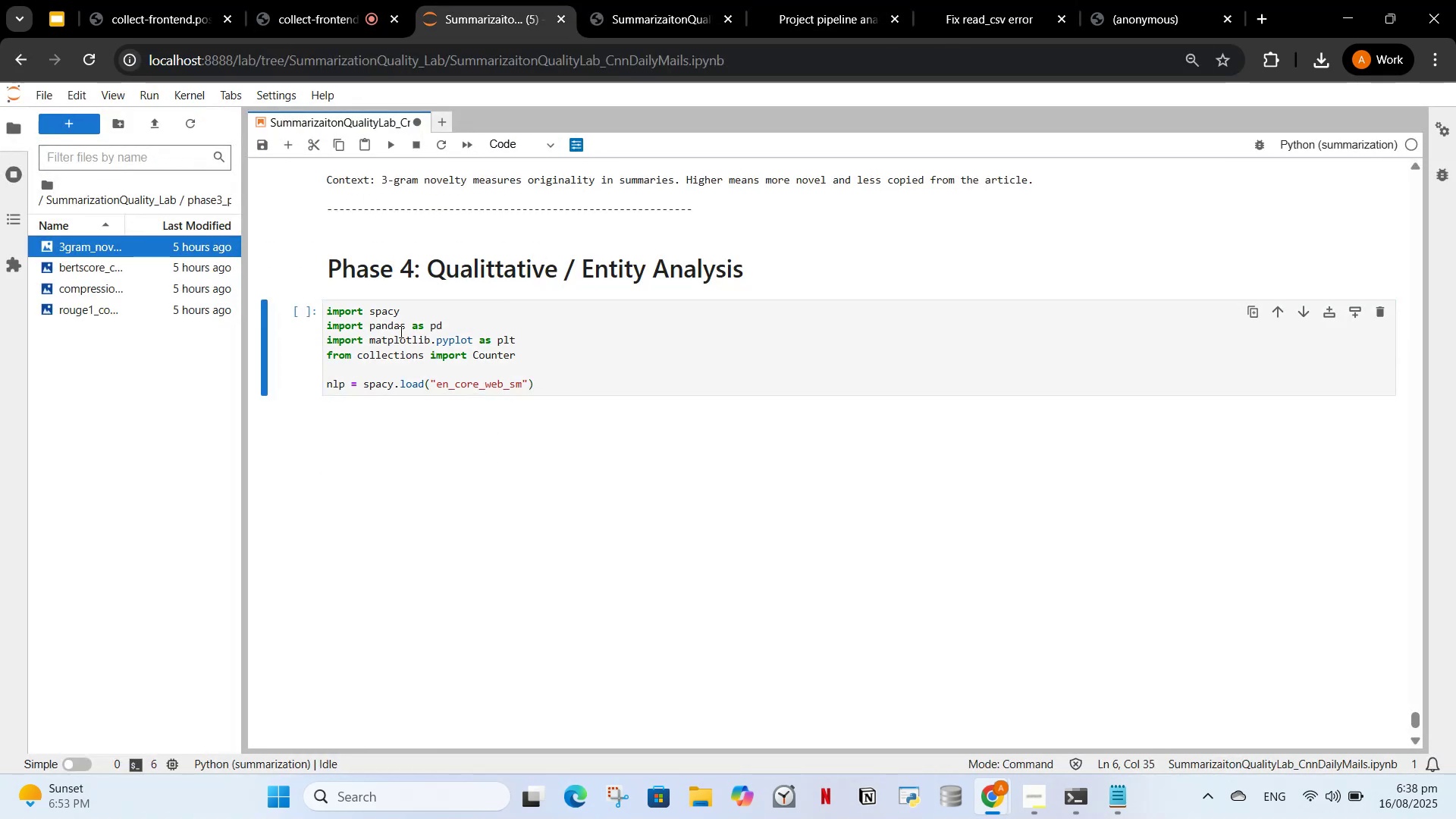 
left_click([400, 331])
 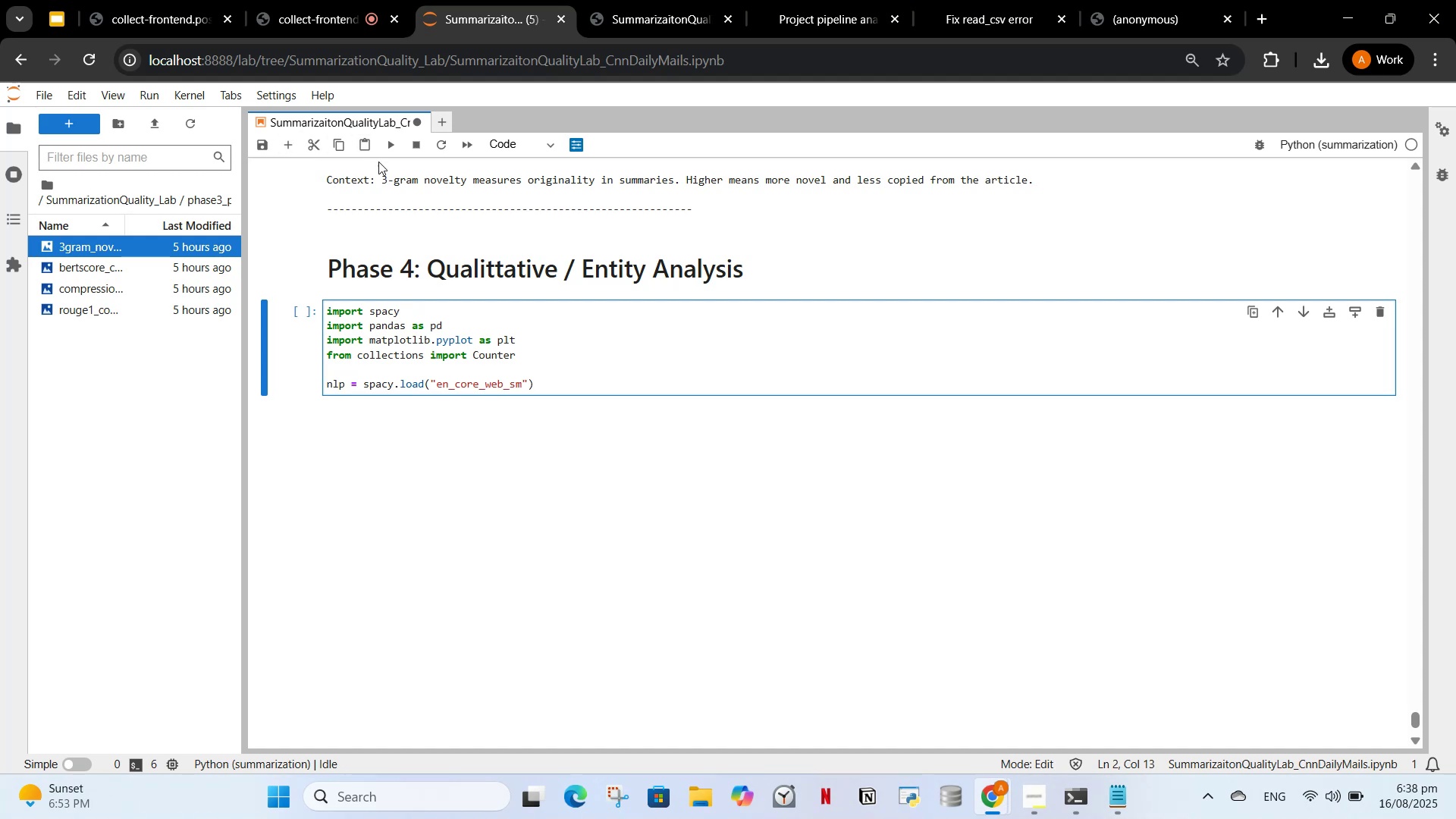 
scroll: coordinate [381, 369], scroll_direction: up, amount: 1.0
 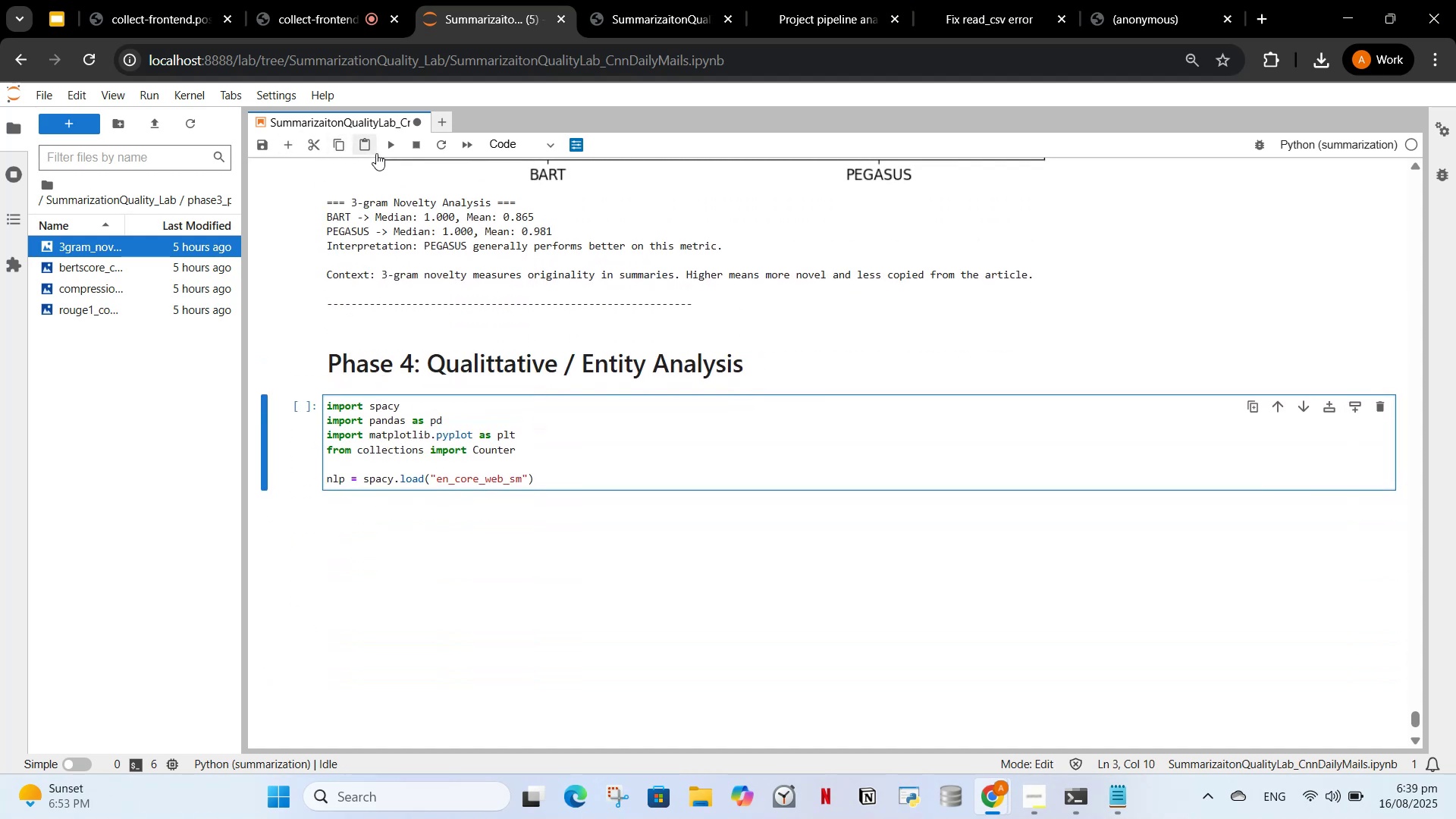 
left_click([381, 146])
 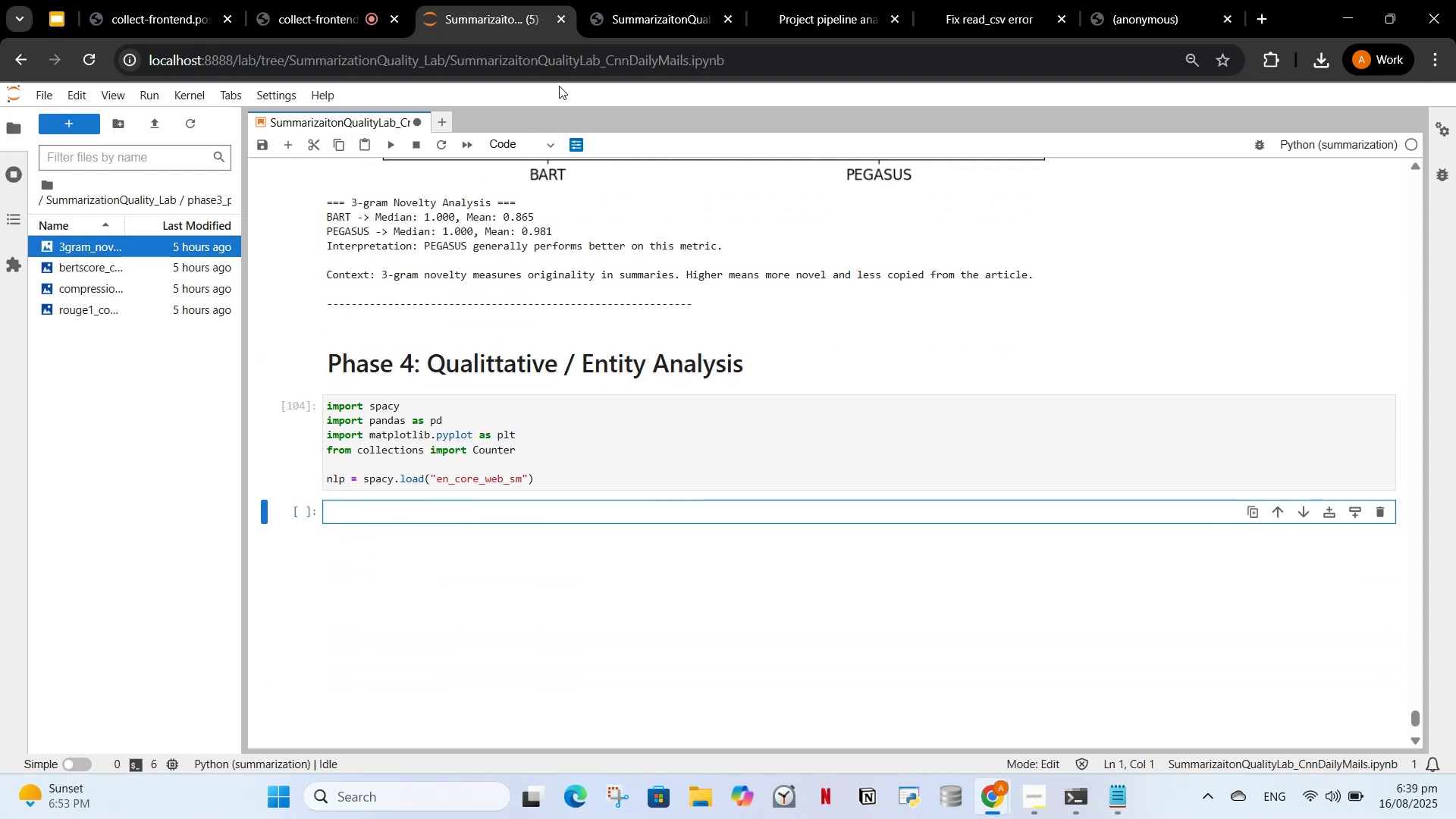 
left_click([635, 11])
 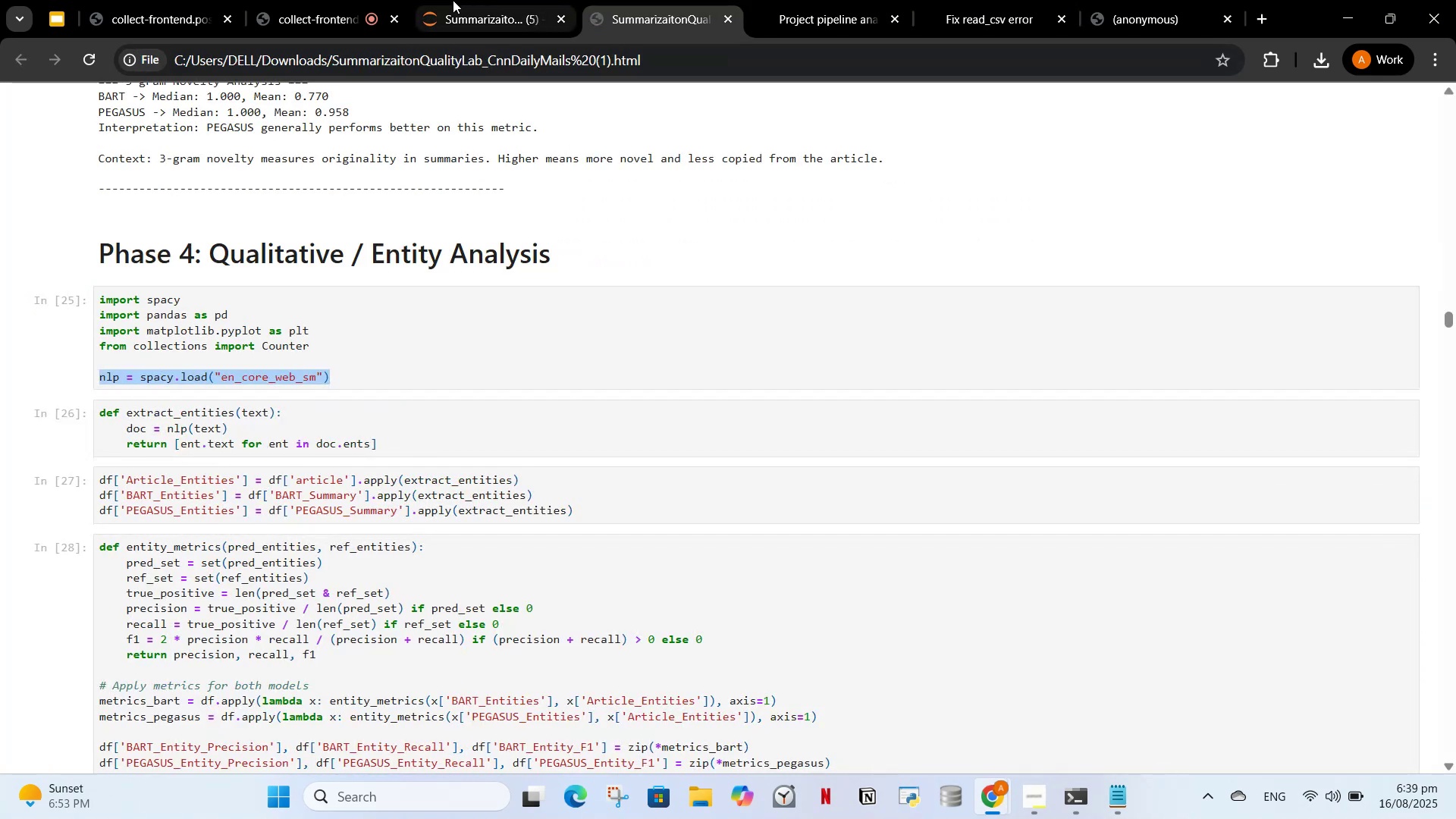 
left_click([466, 0])
 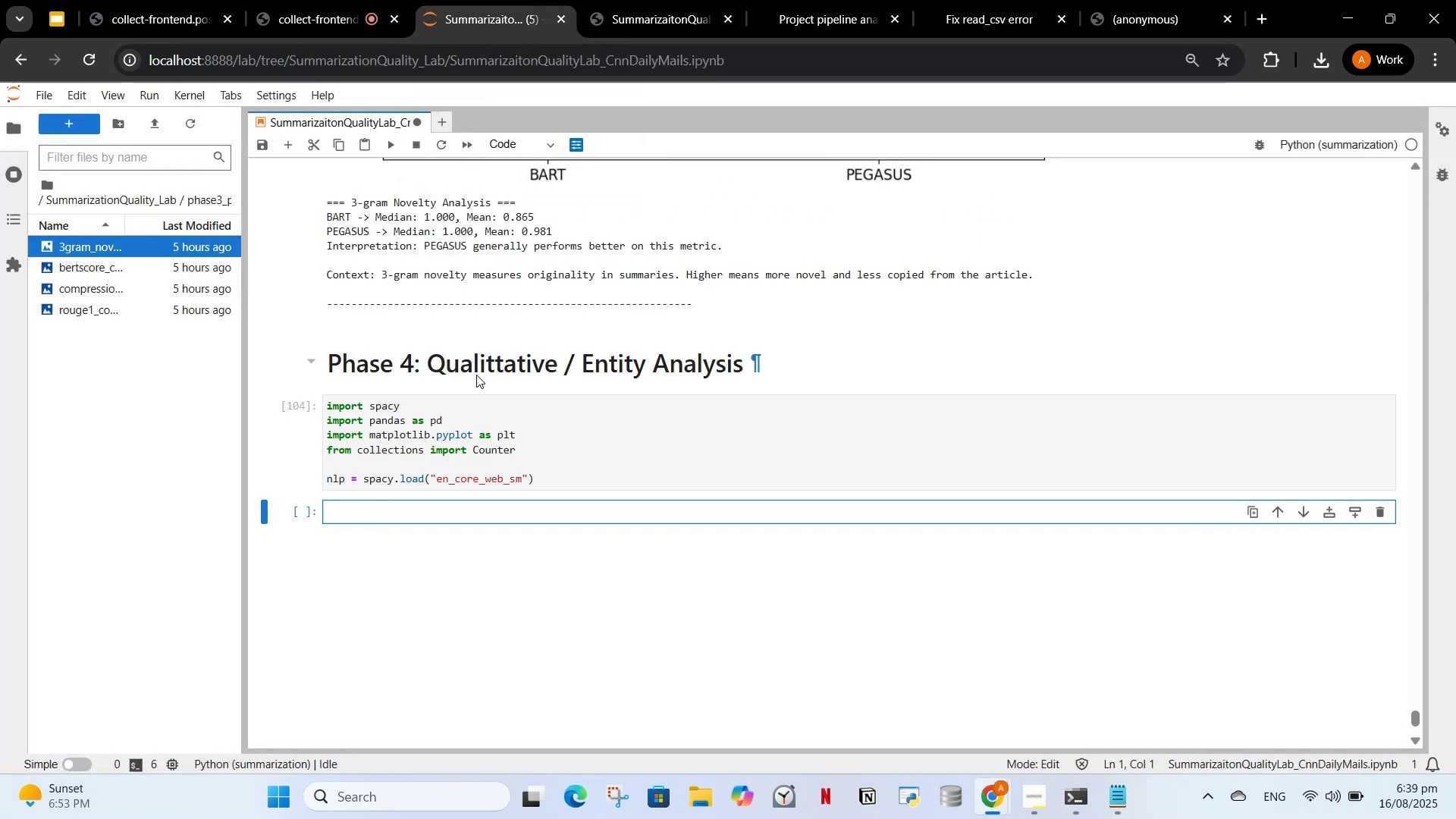 
type(def extract )
key(Backspace)
type(_entin)
key(Backspace)
type(ties(text))
 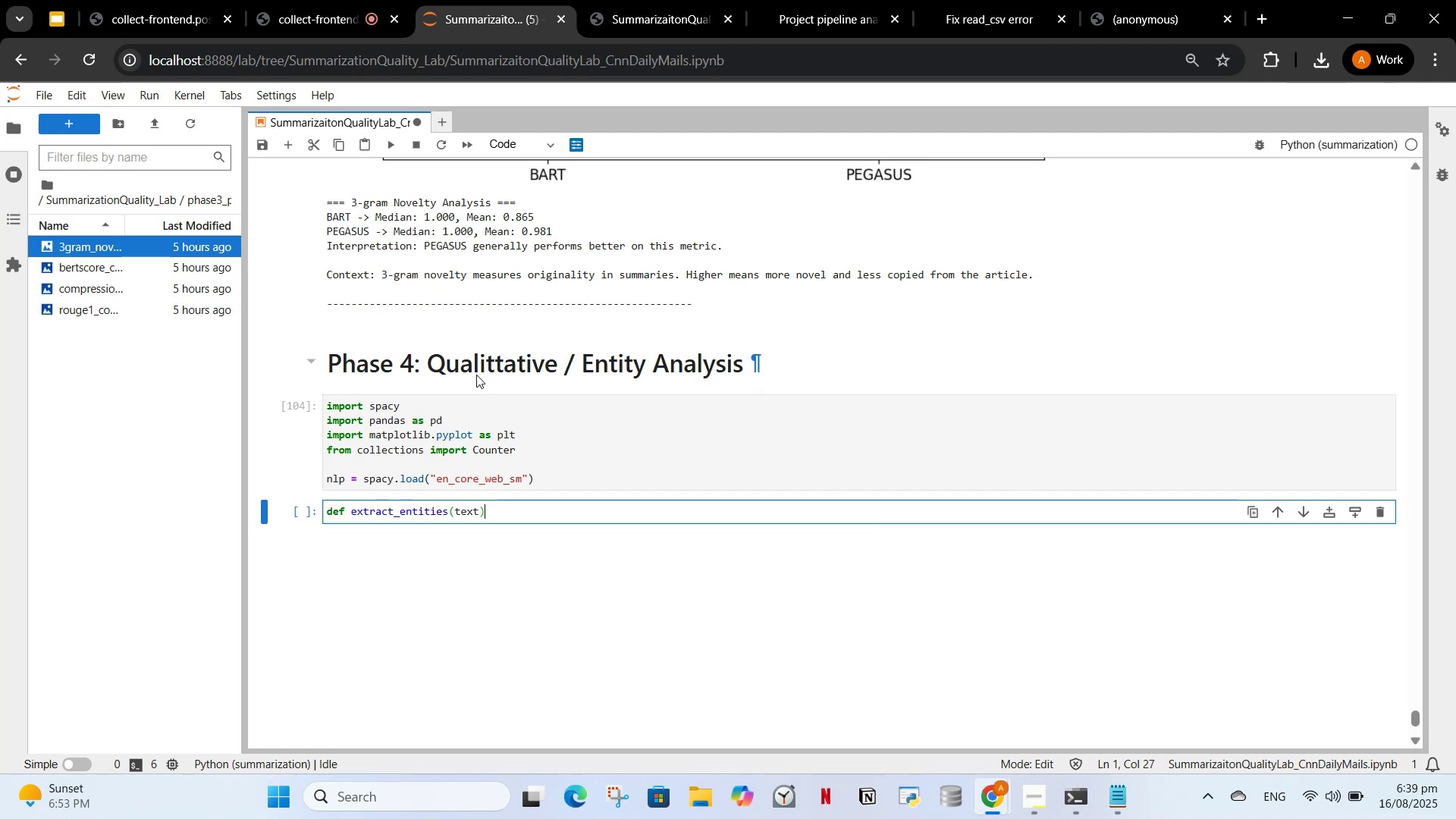 
key(Enter)
 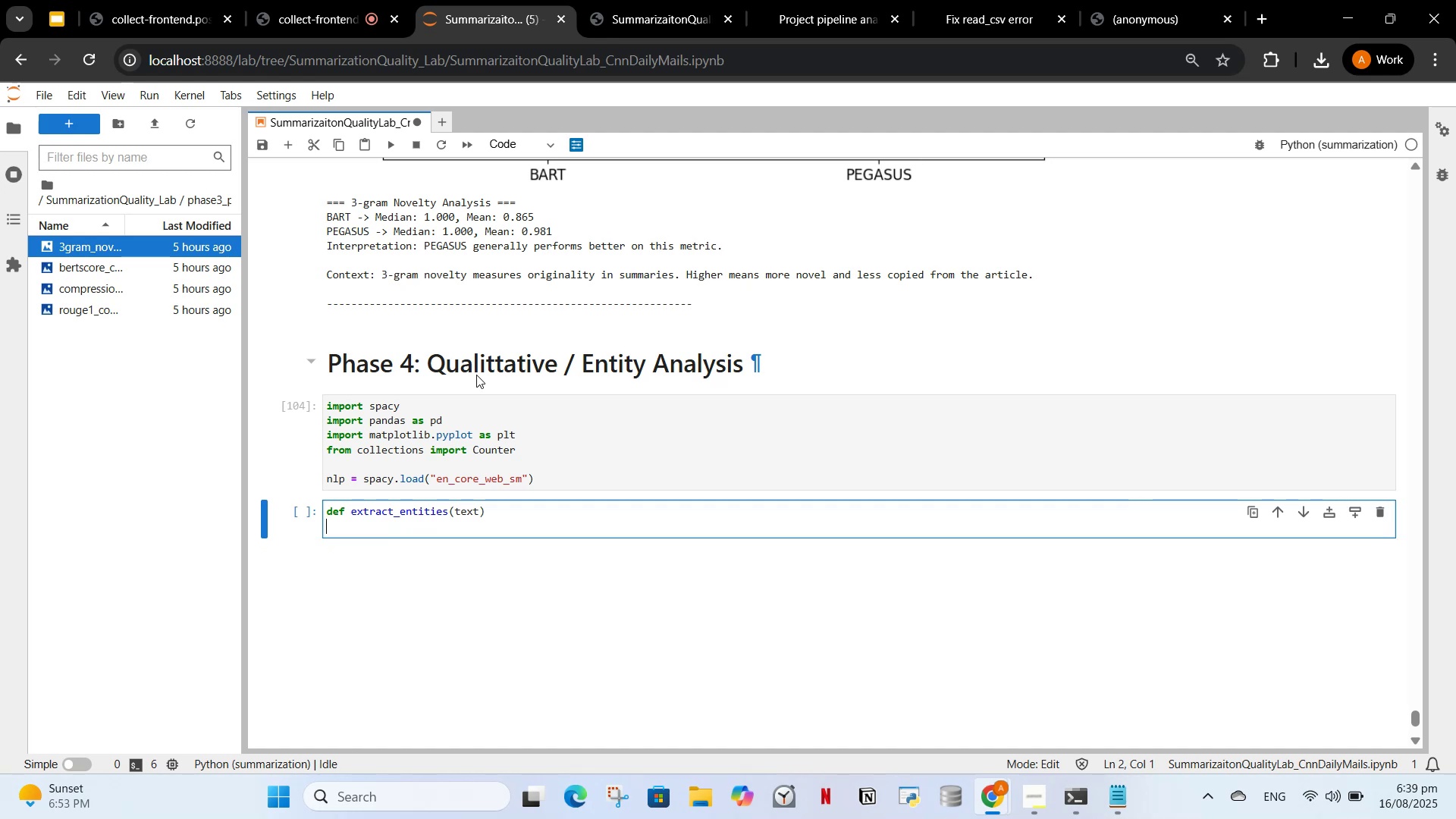 
key(Backspace)
 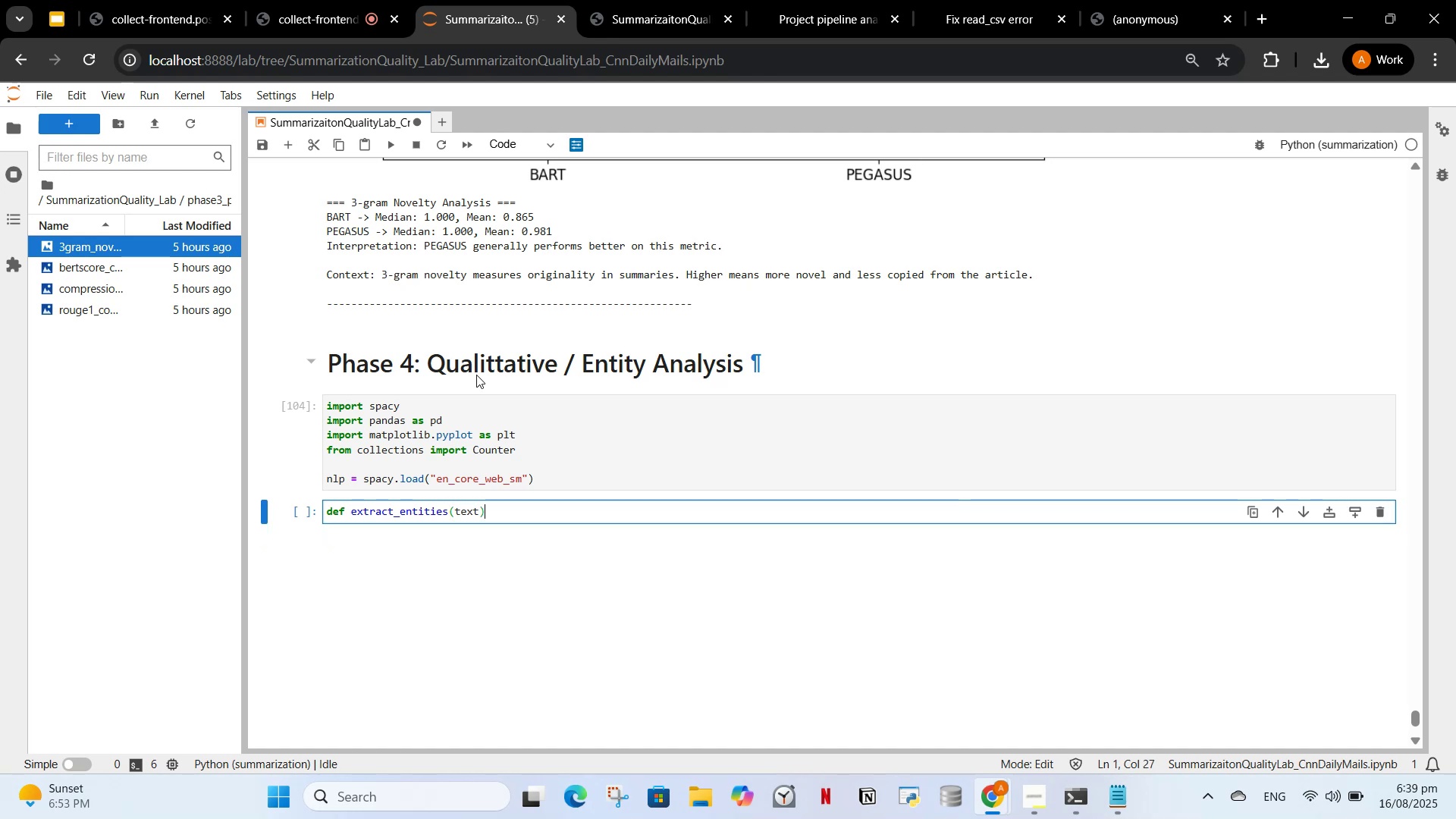 
key(Shift+ShiftRight)
 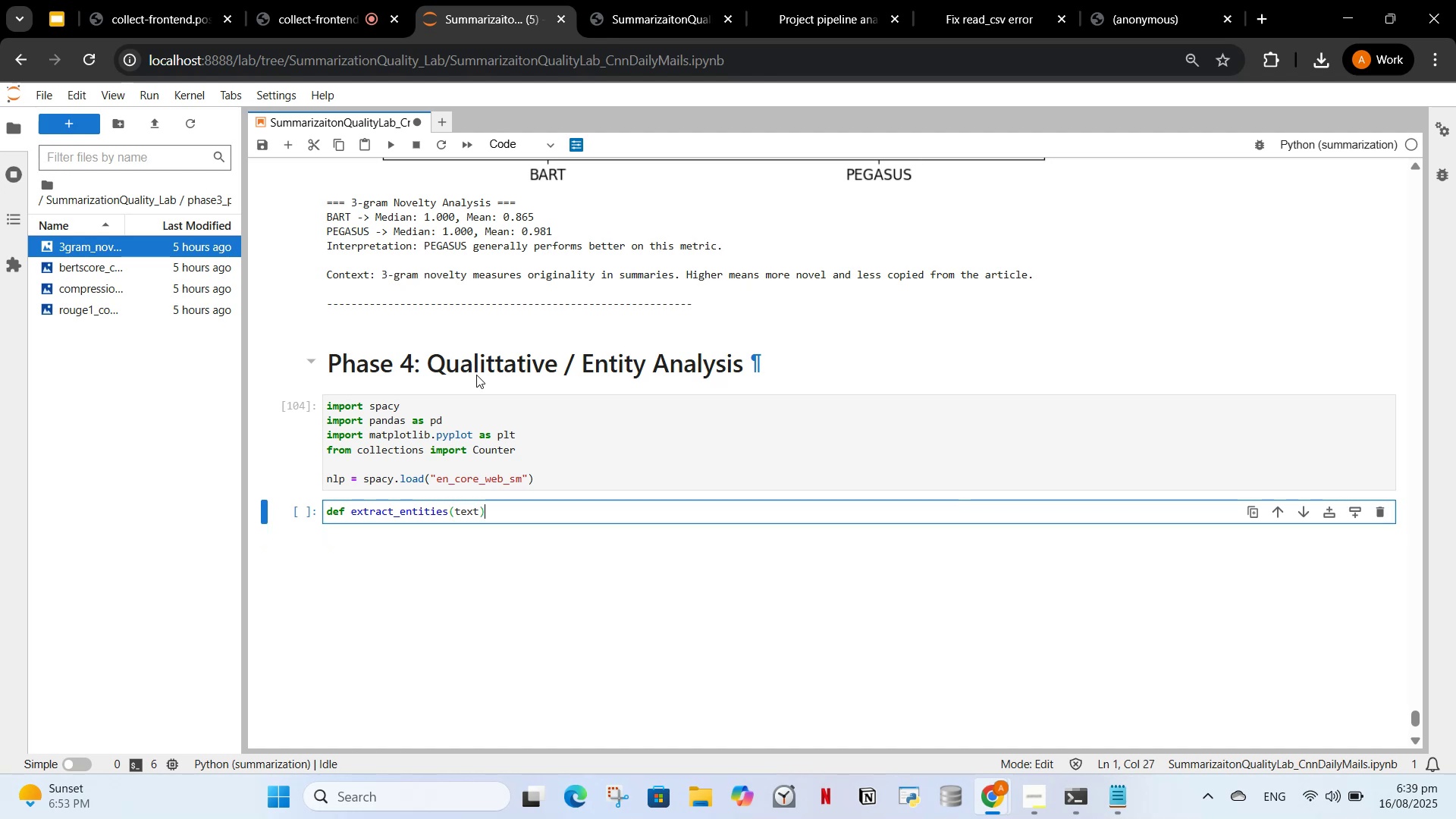 
key(Shift+Semicolon)
 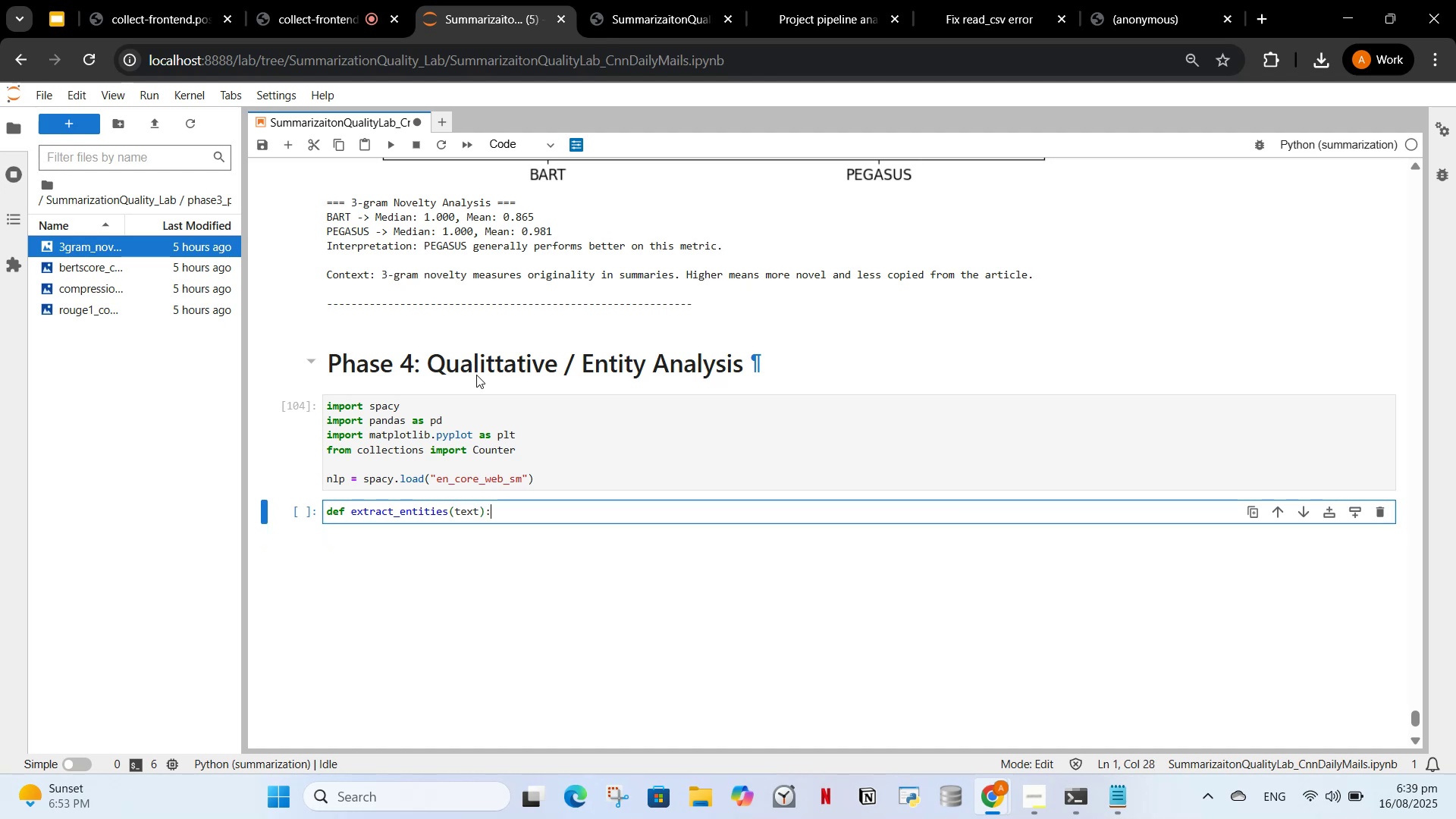 
key(Enter)
 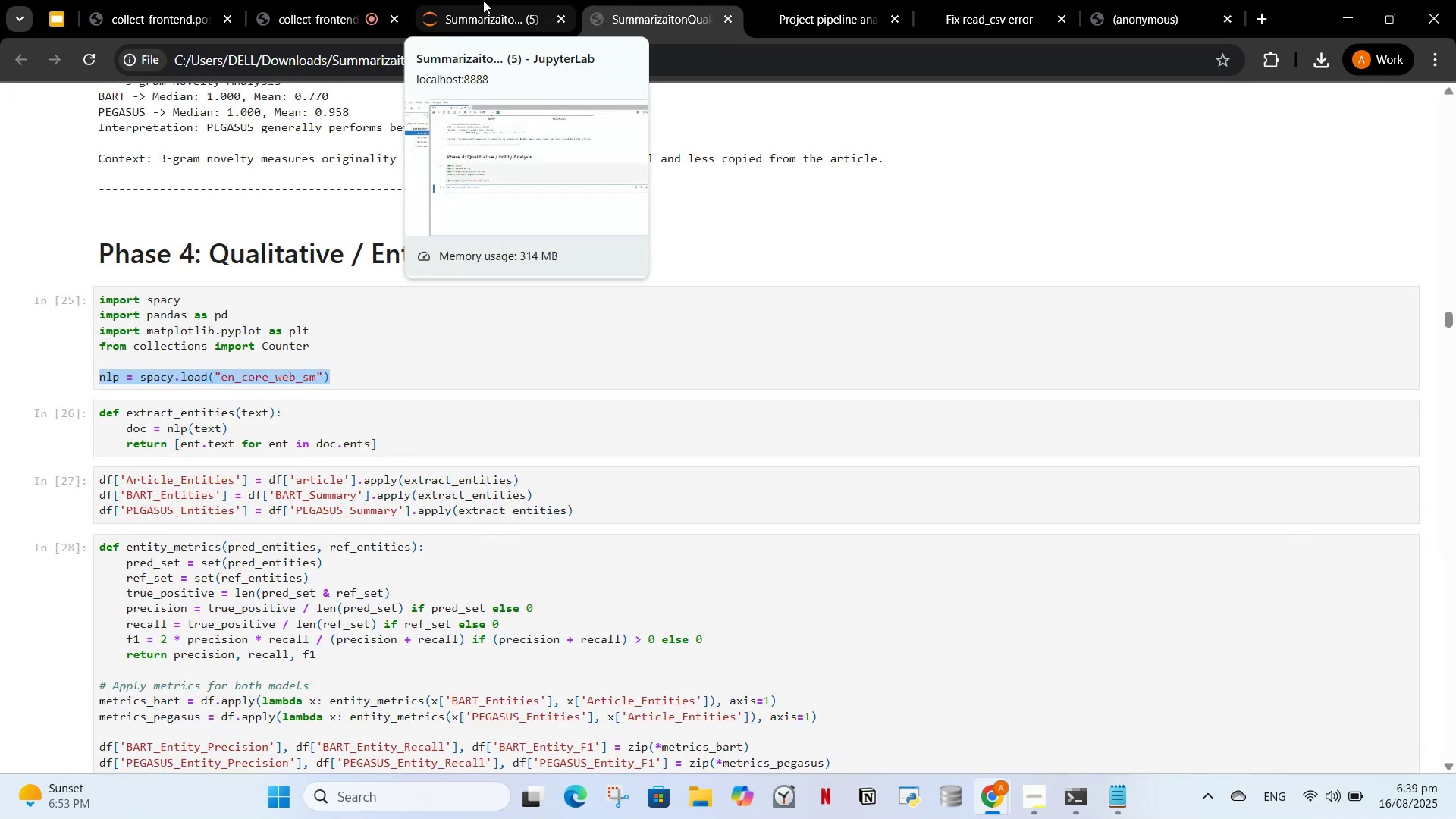 
wait(7.14)
 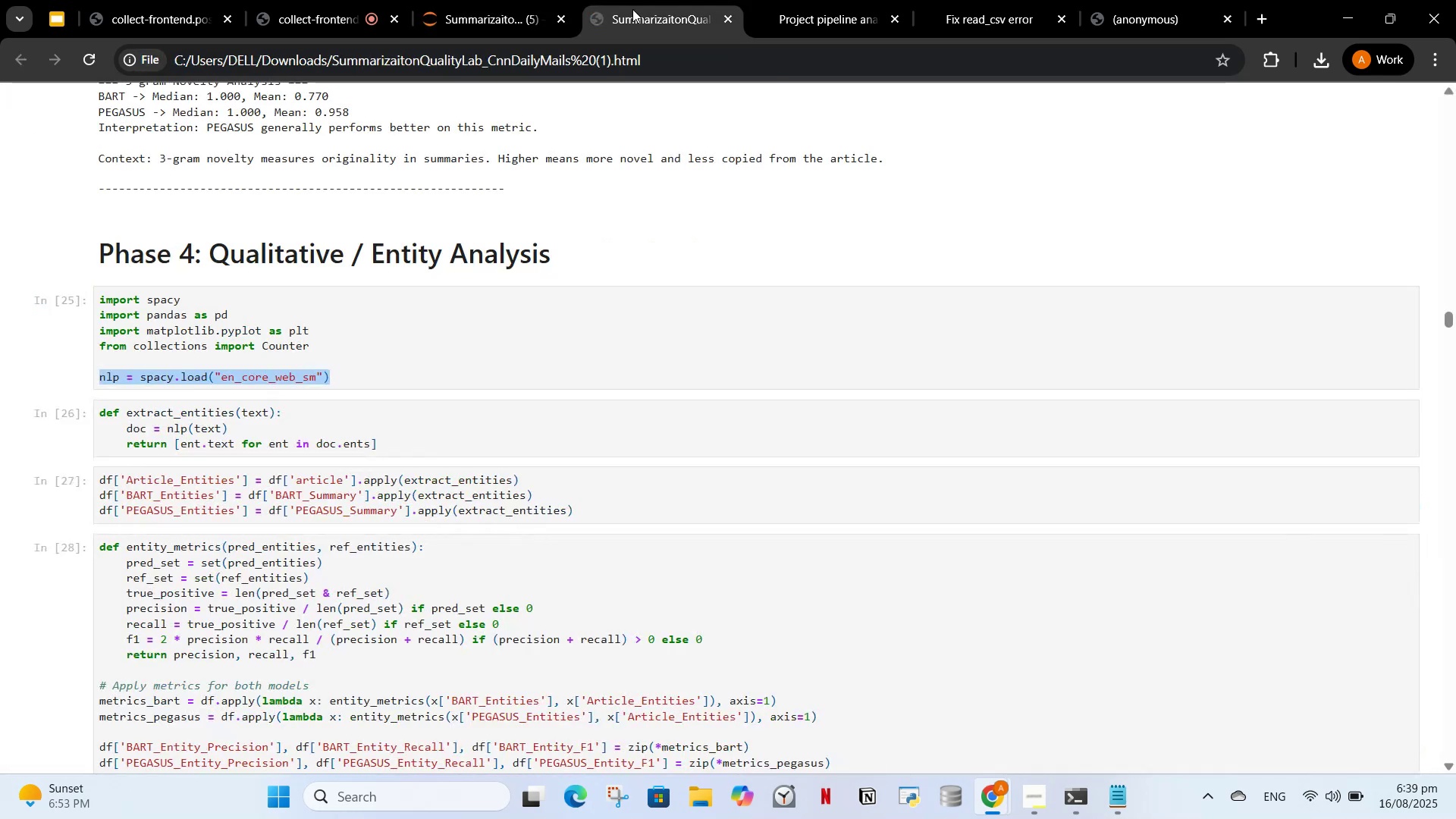 
left_click([483, 0])
 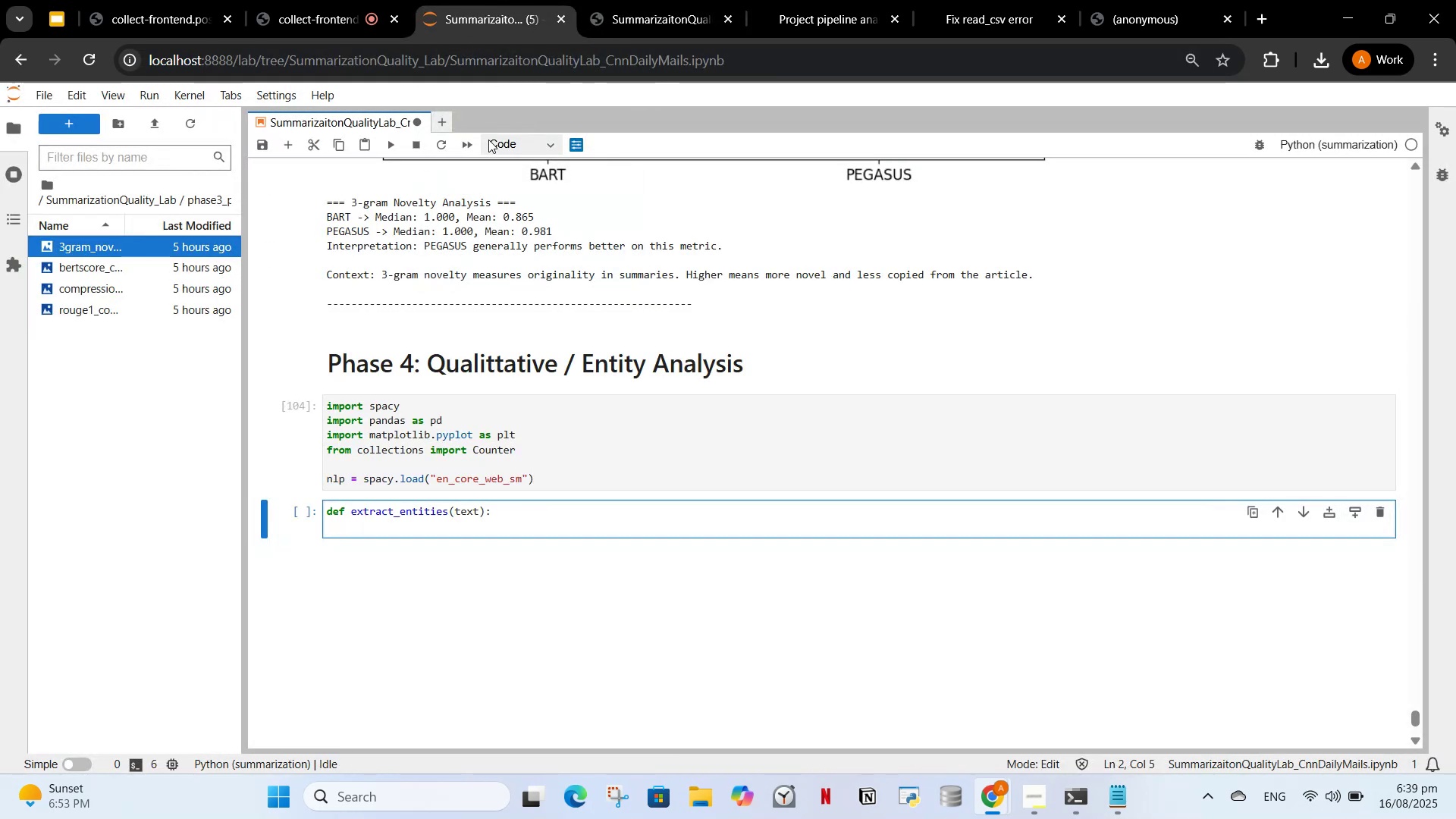 
type(doc = nlp(rtex)
key(Backspace)
key(Backspace)
key(Backspace)
key(Backspace)
type(text))
 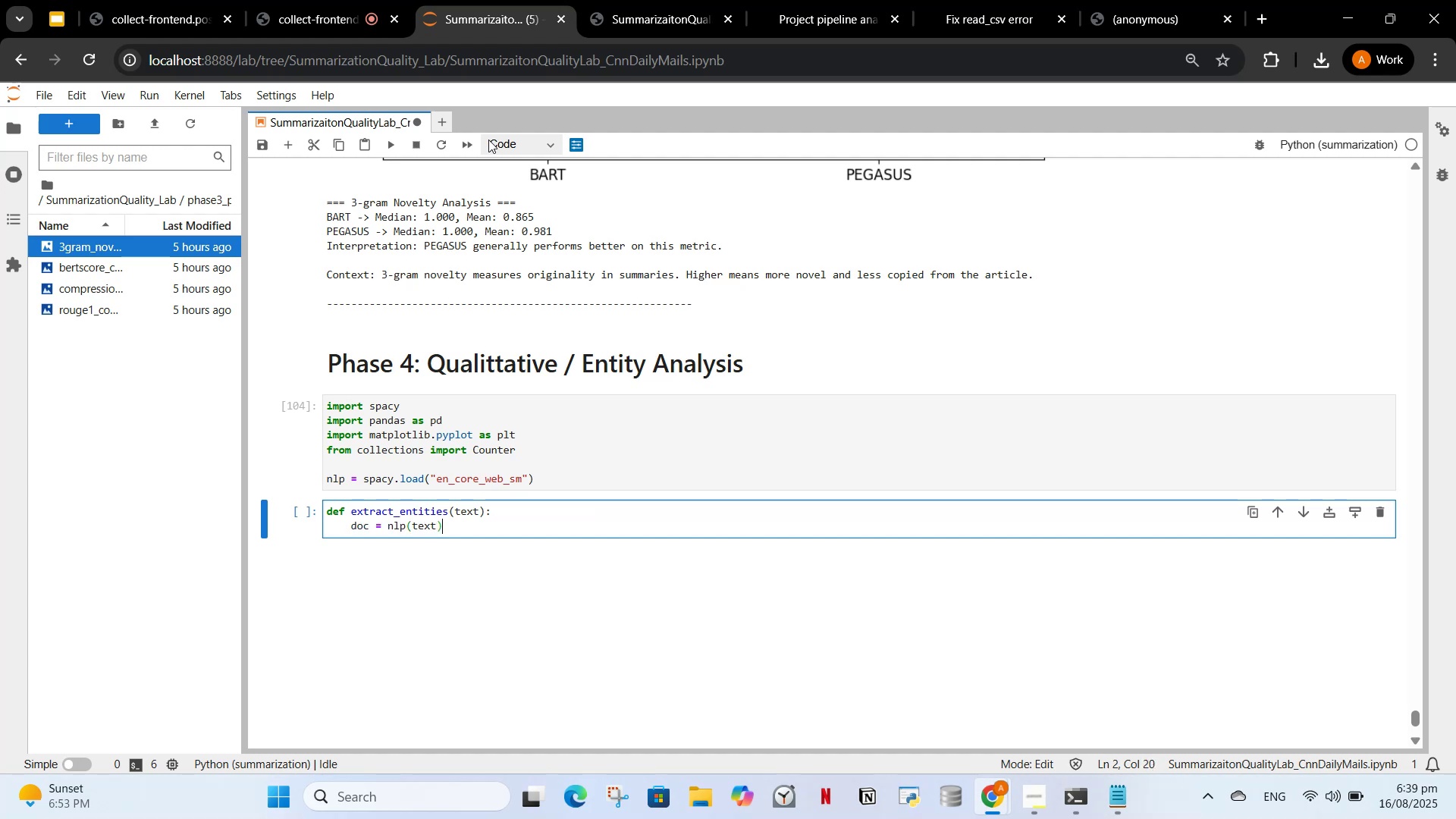 
key(Enter)
 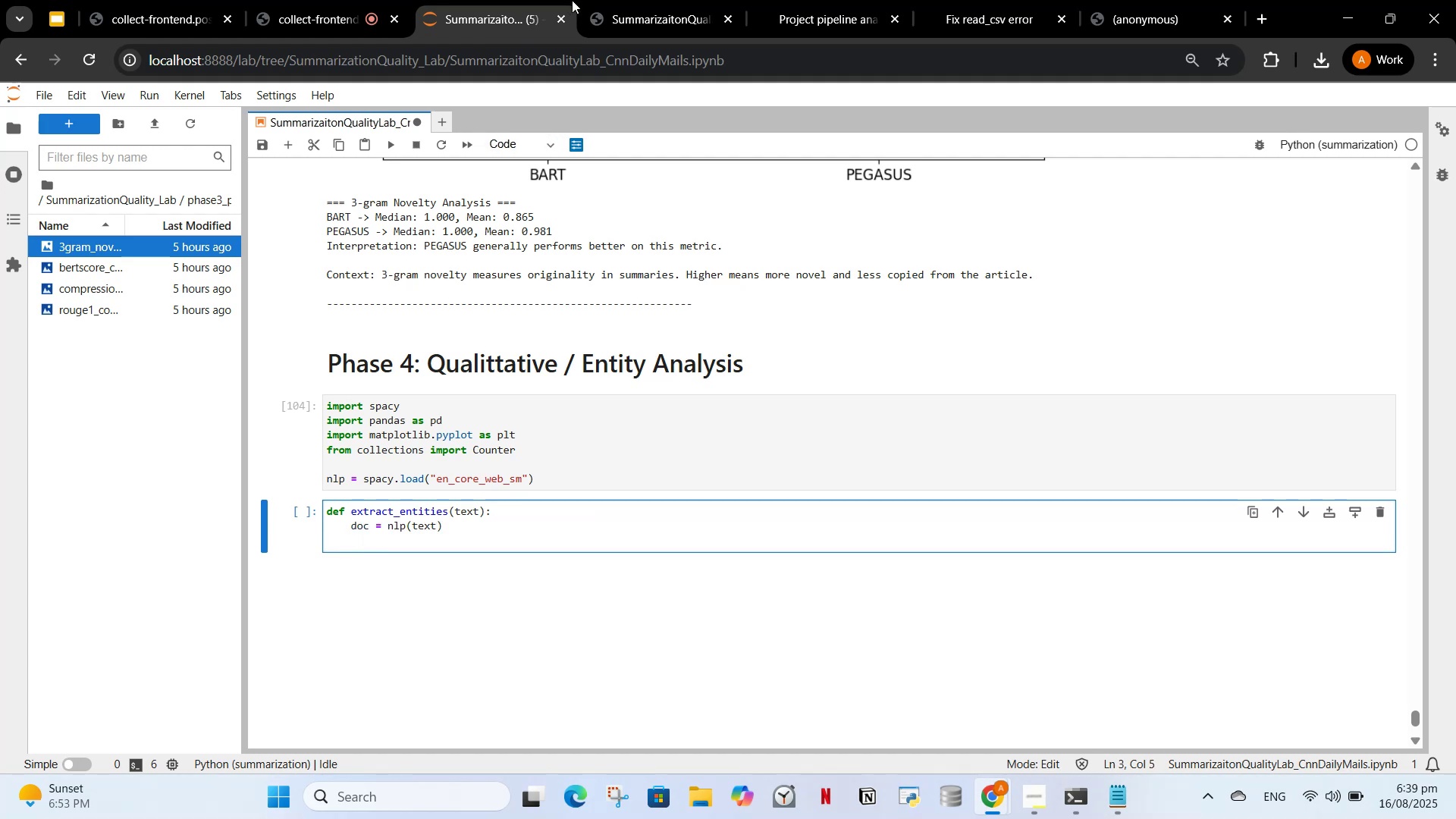 
left_click([648, 2])
 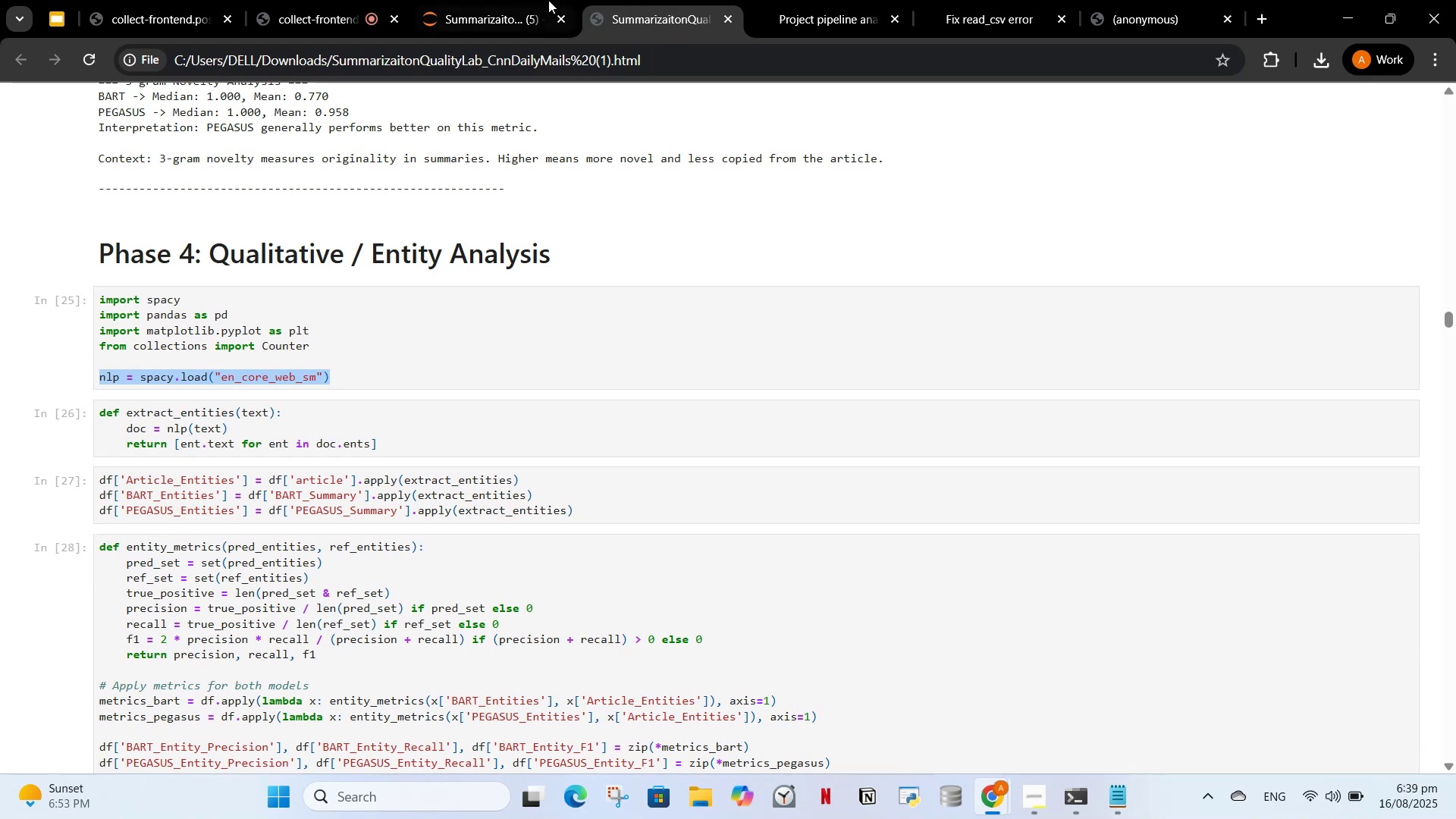 
left_click([519, 0])
 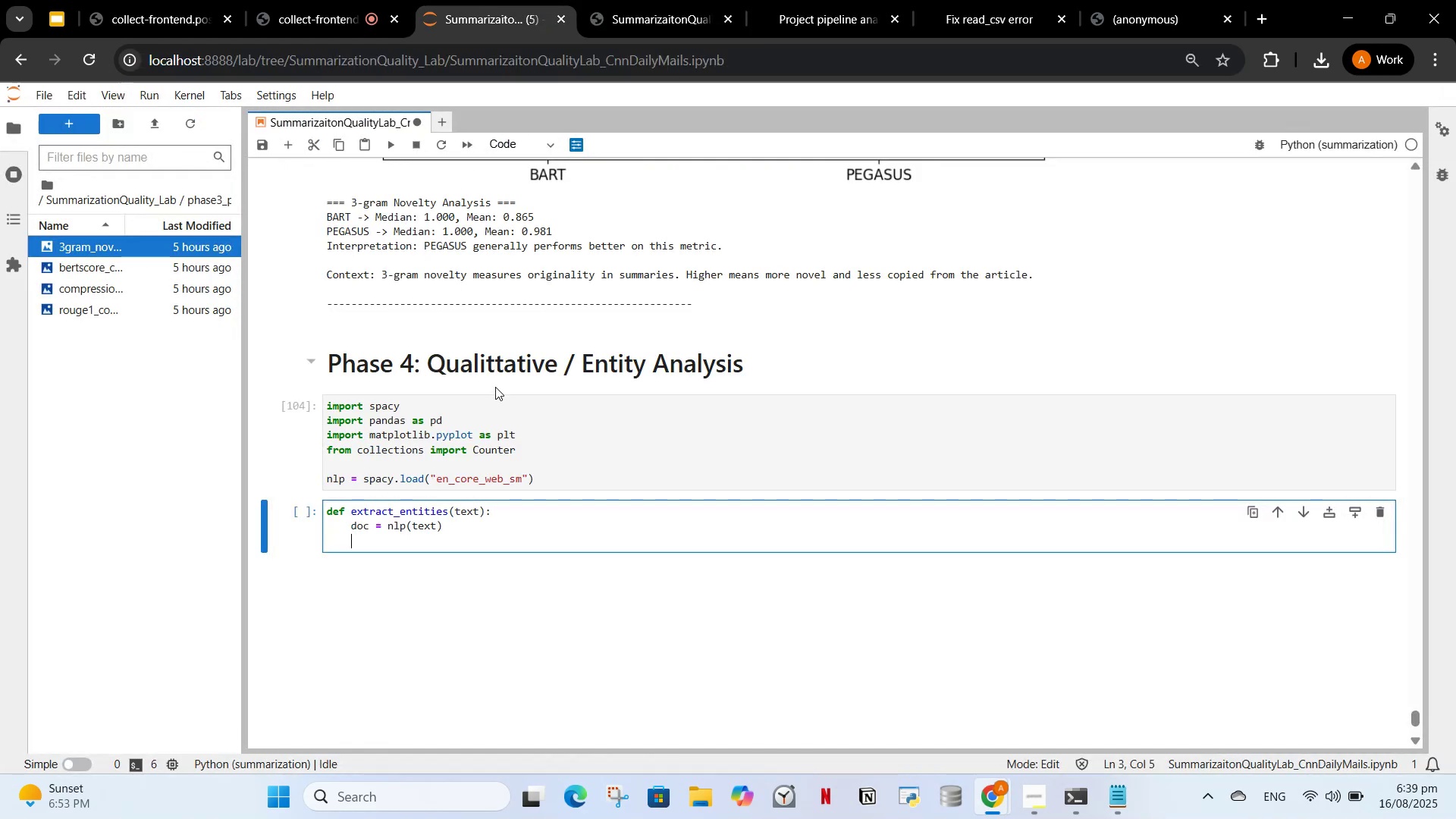 
type(return [ent.text for )
 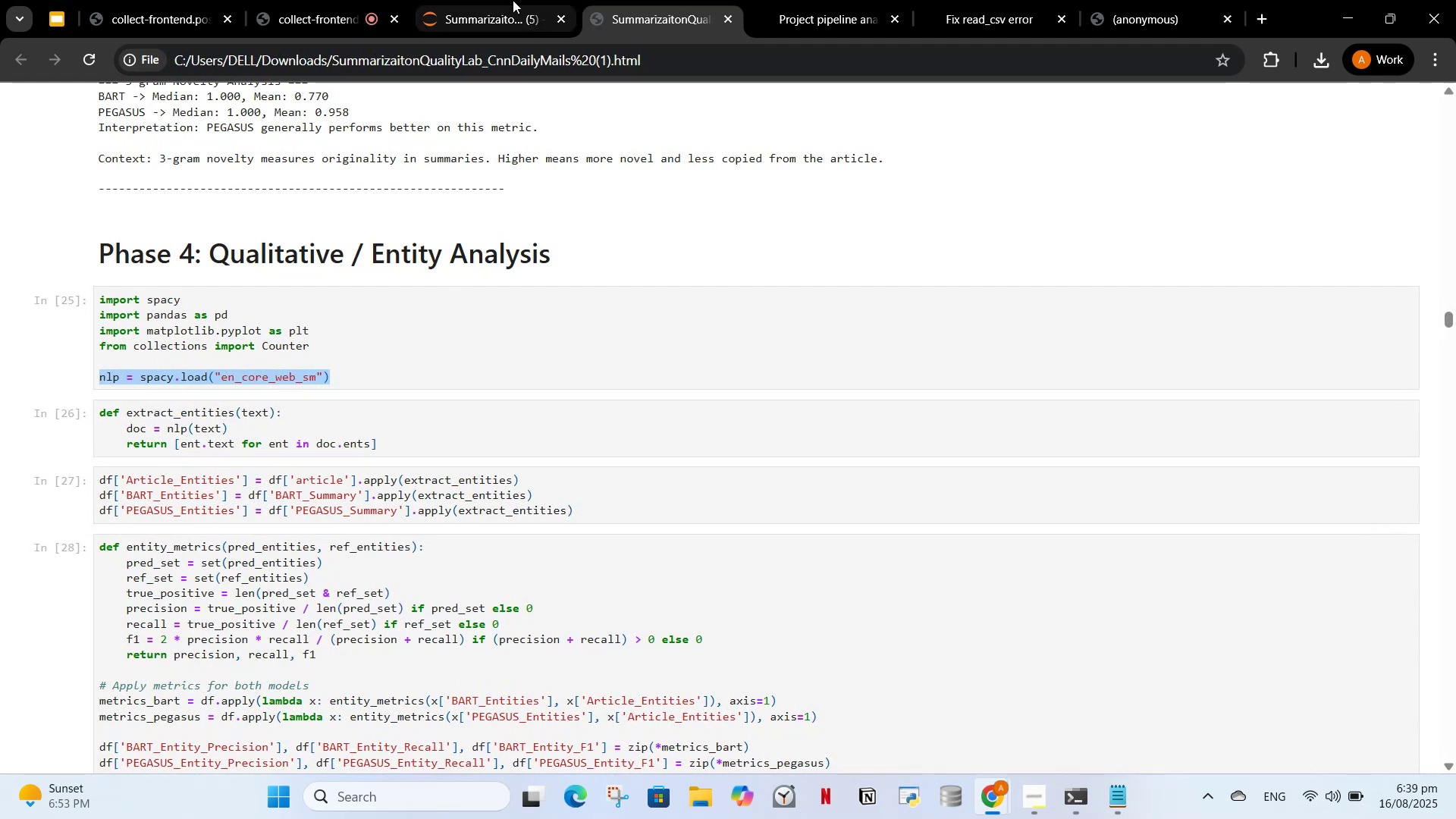 
wait(5.55)
 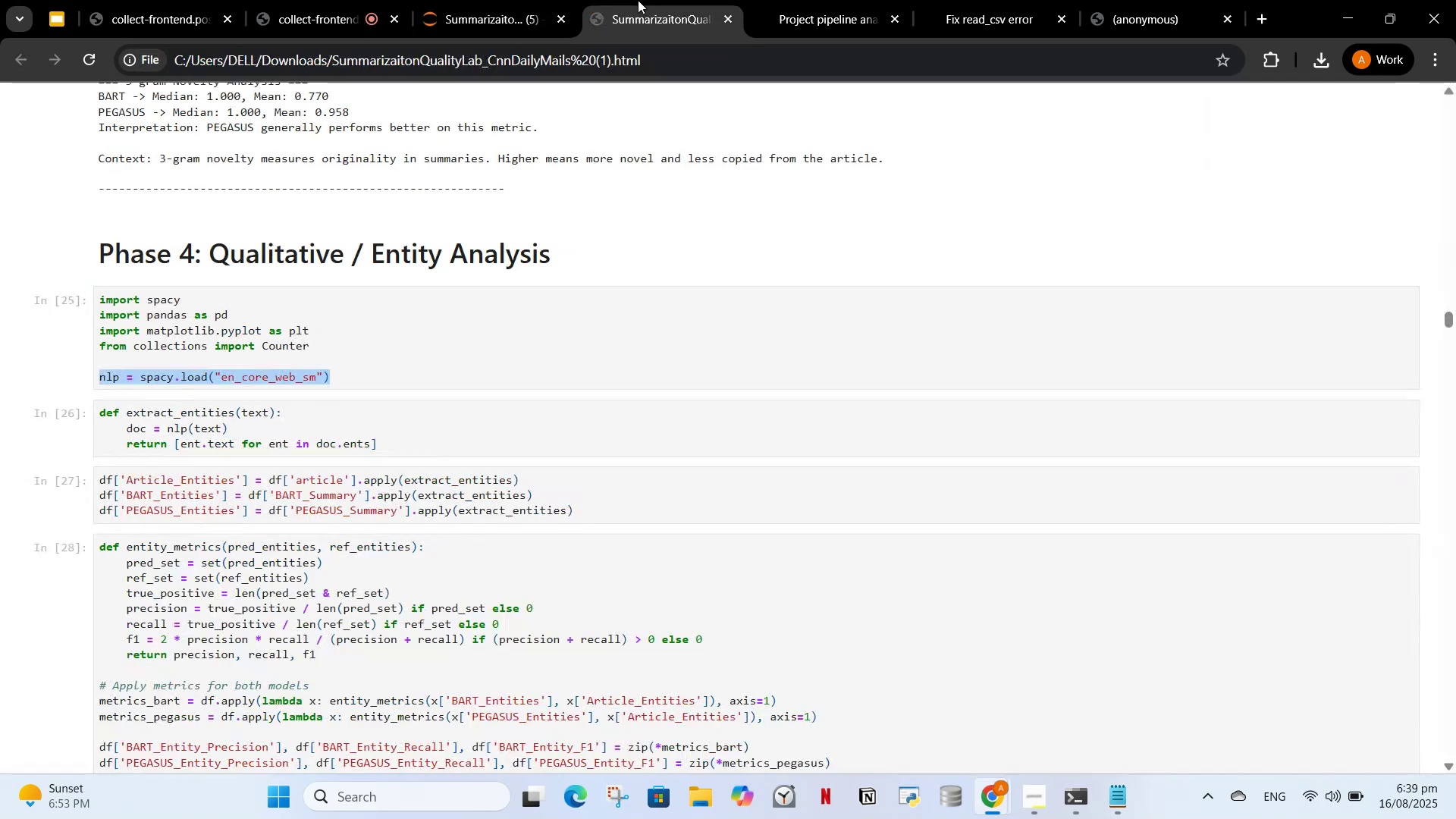 
left_click([468, 0])
 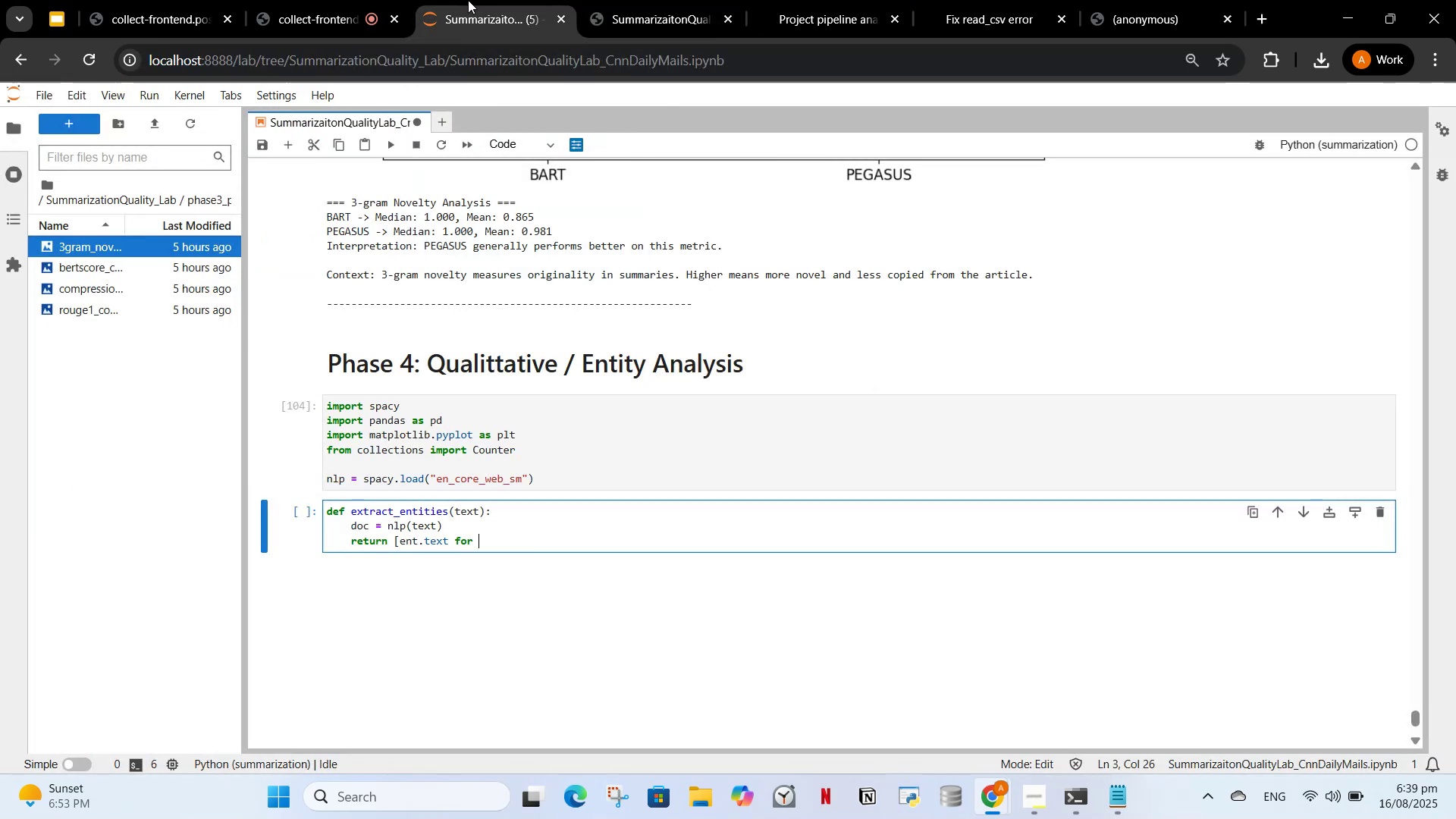 
left_click([627, 0])
 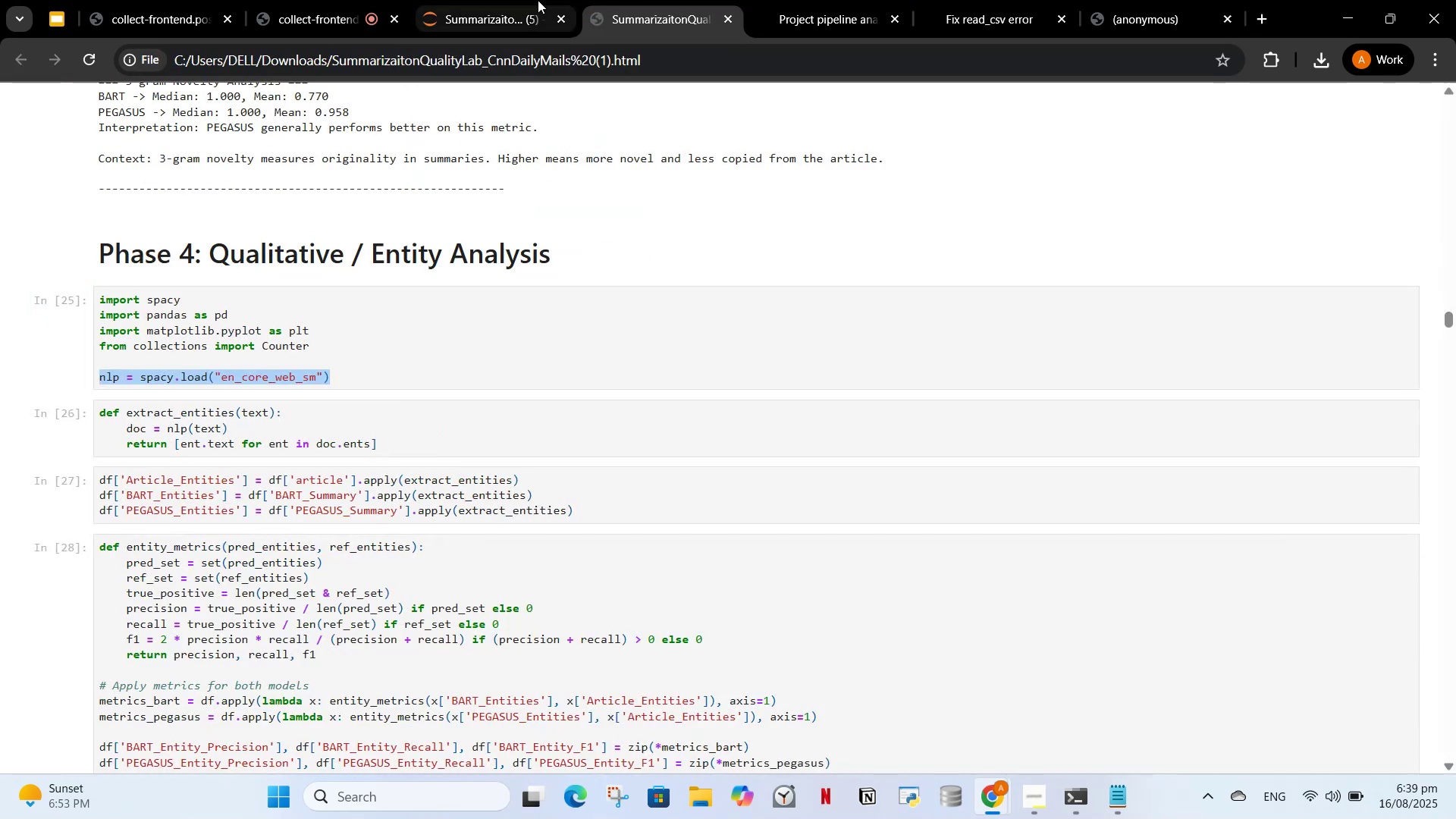 
left_click([538, 0])
 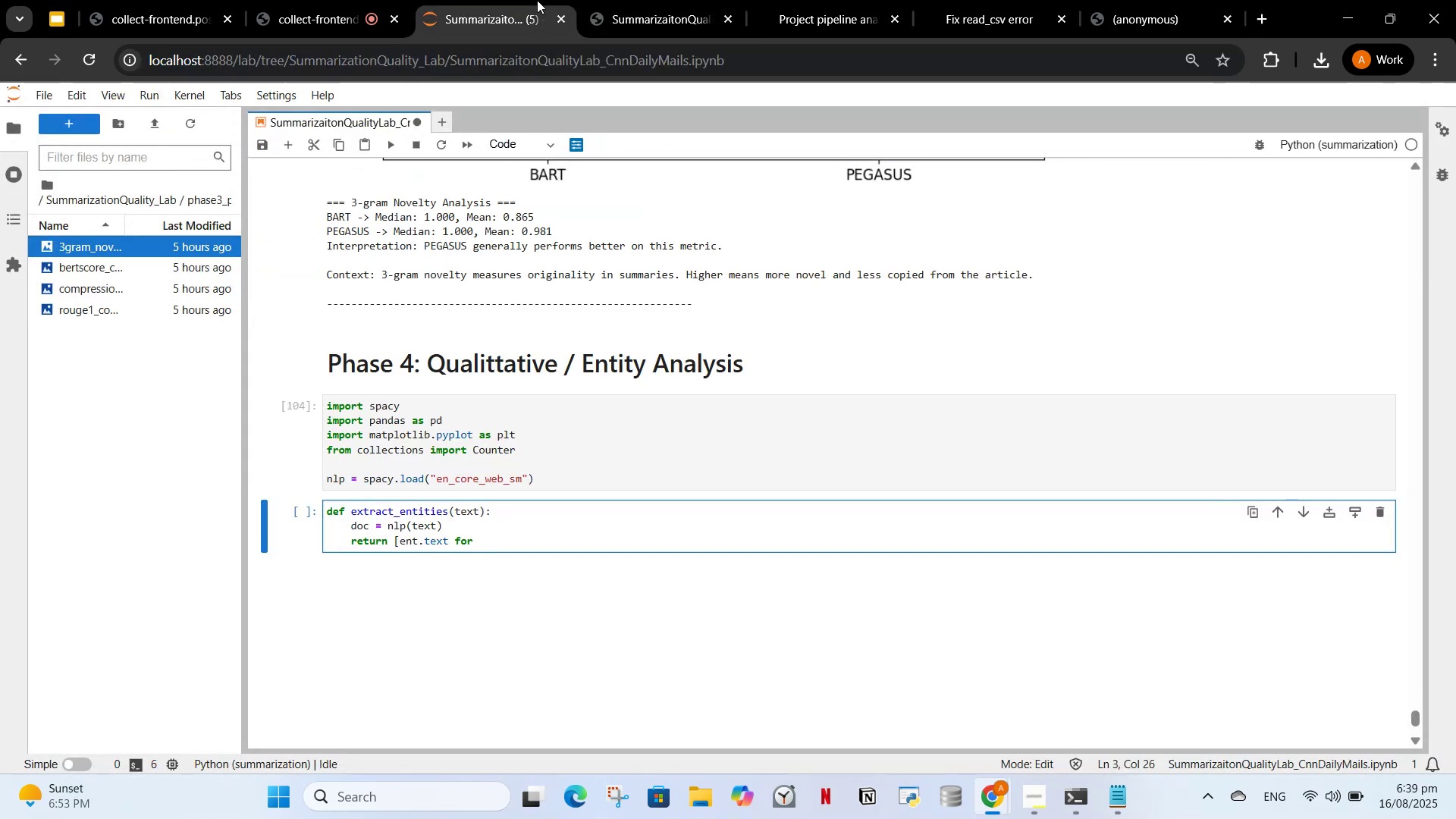 
type(ent in doc,)
key(Backspace)
type(.ents)
 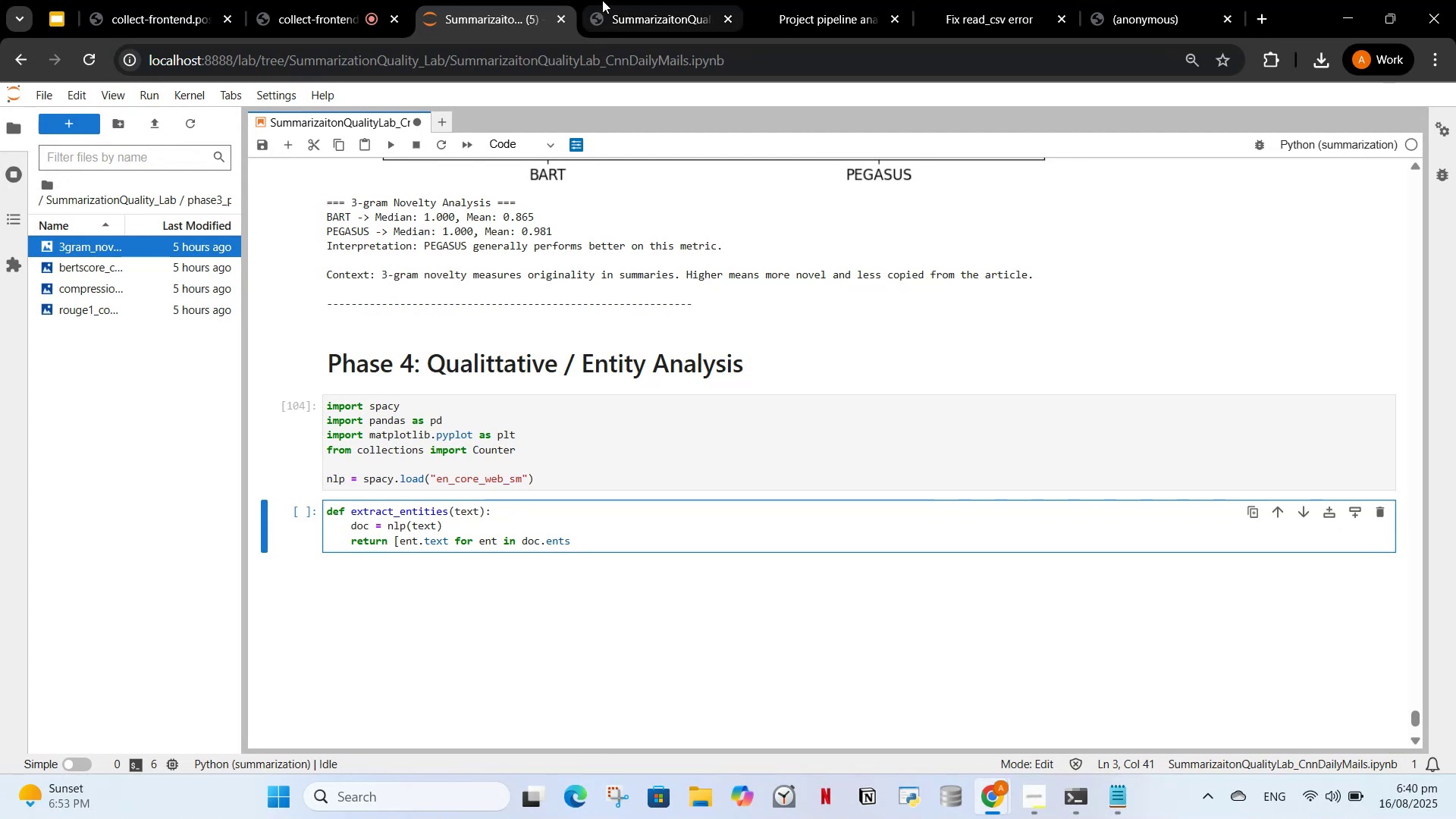 
left_click([608, 0])
 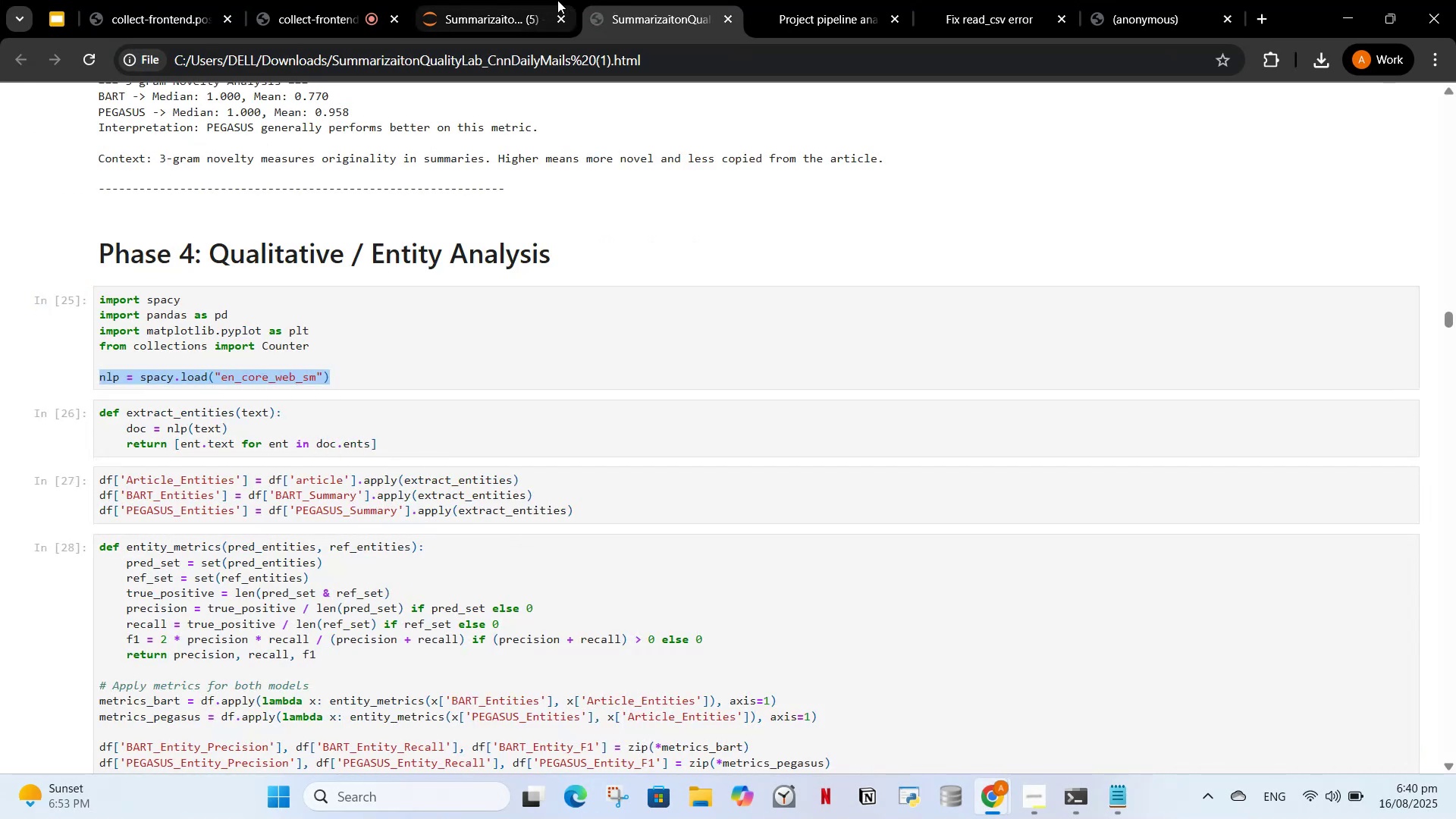 
left_click([557, 0])
 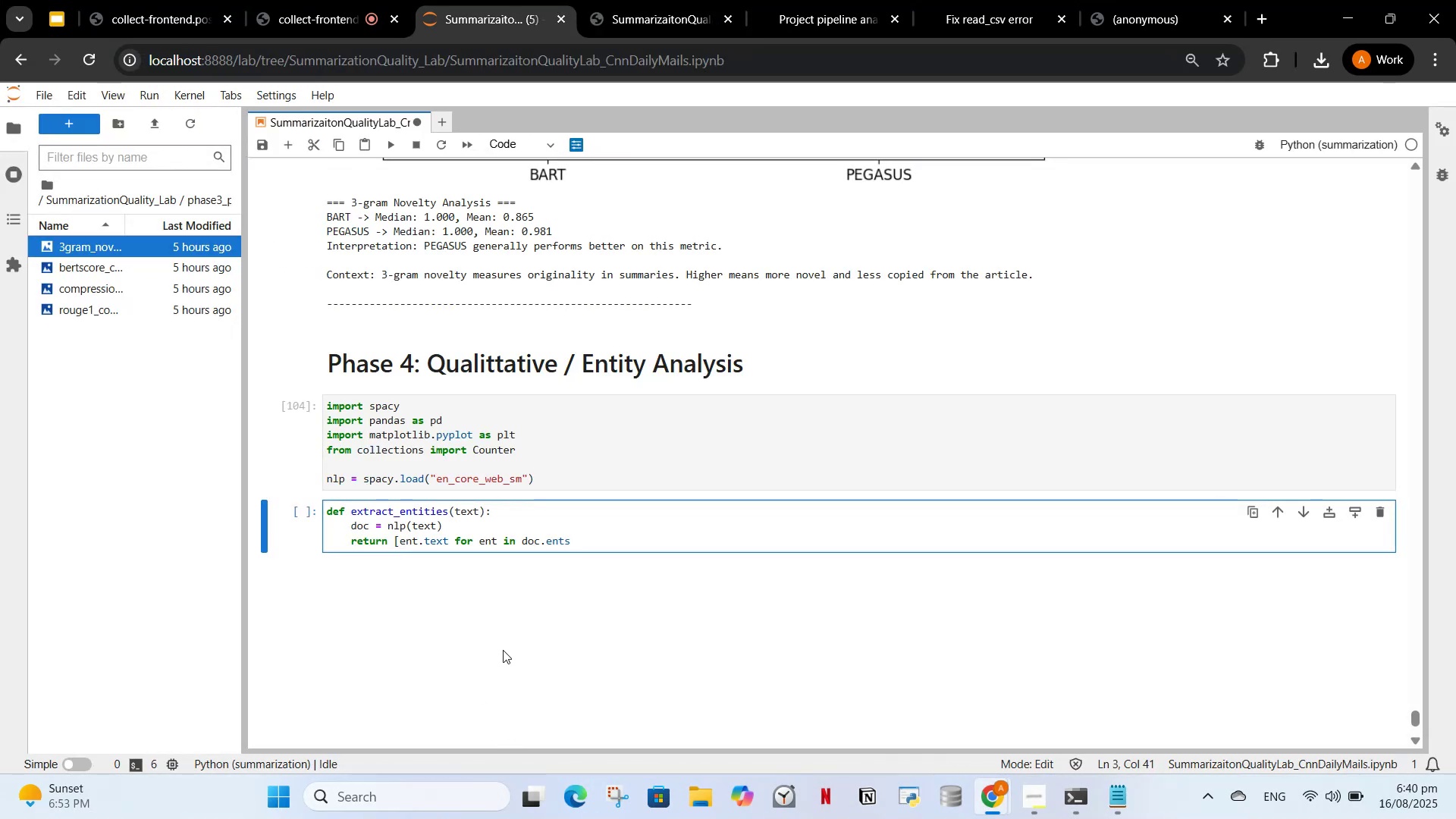 
key(BracketRight)
 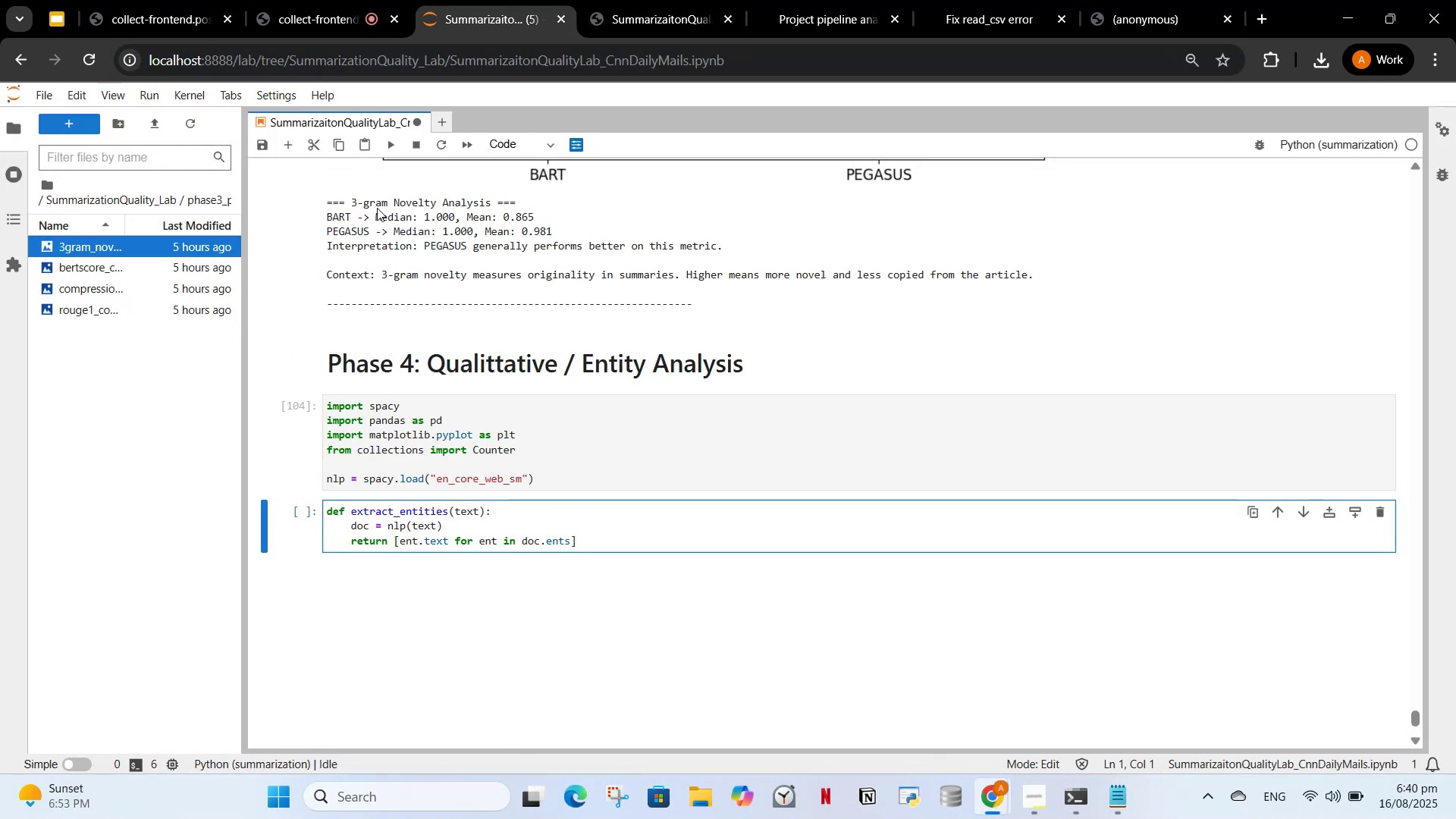 
left_click([388, 145])
 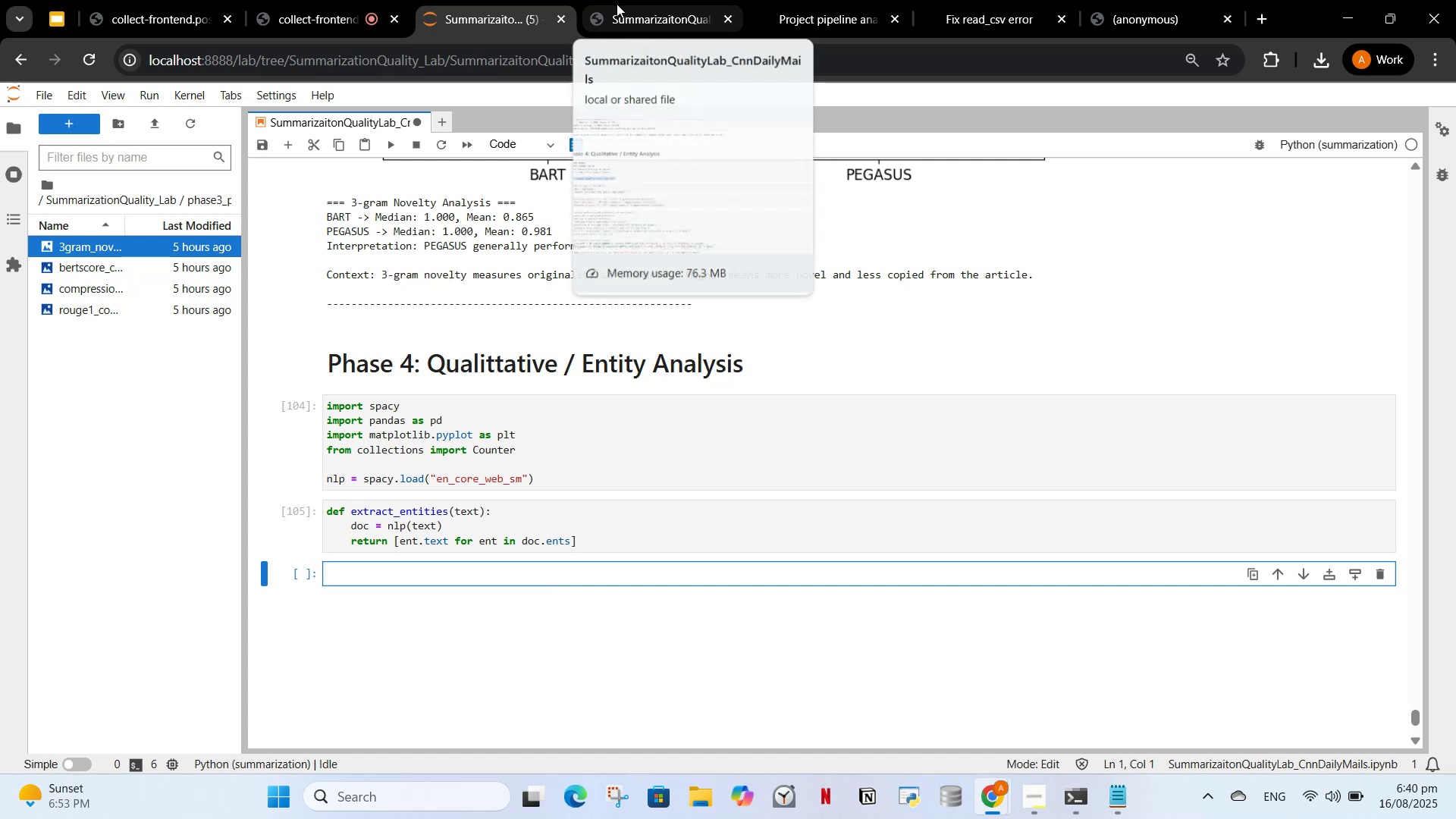 
left_click([618, 3])
 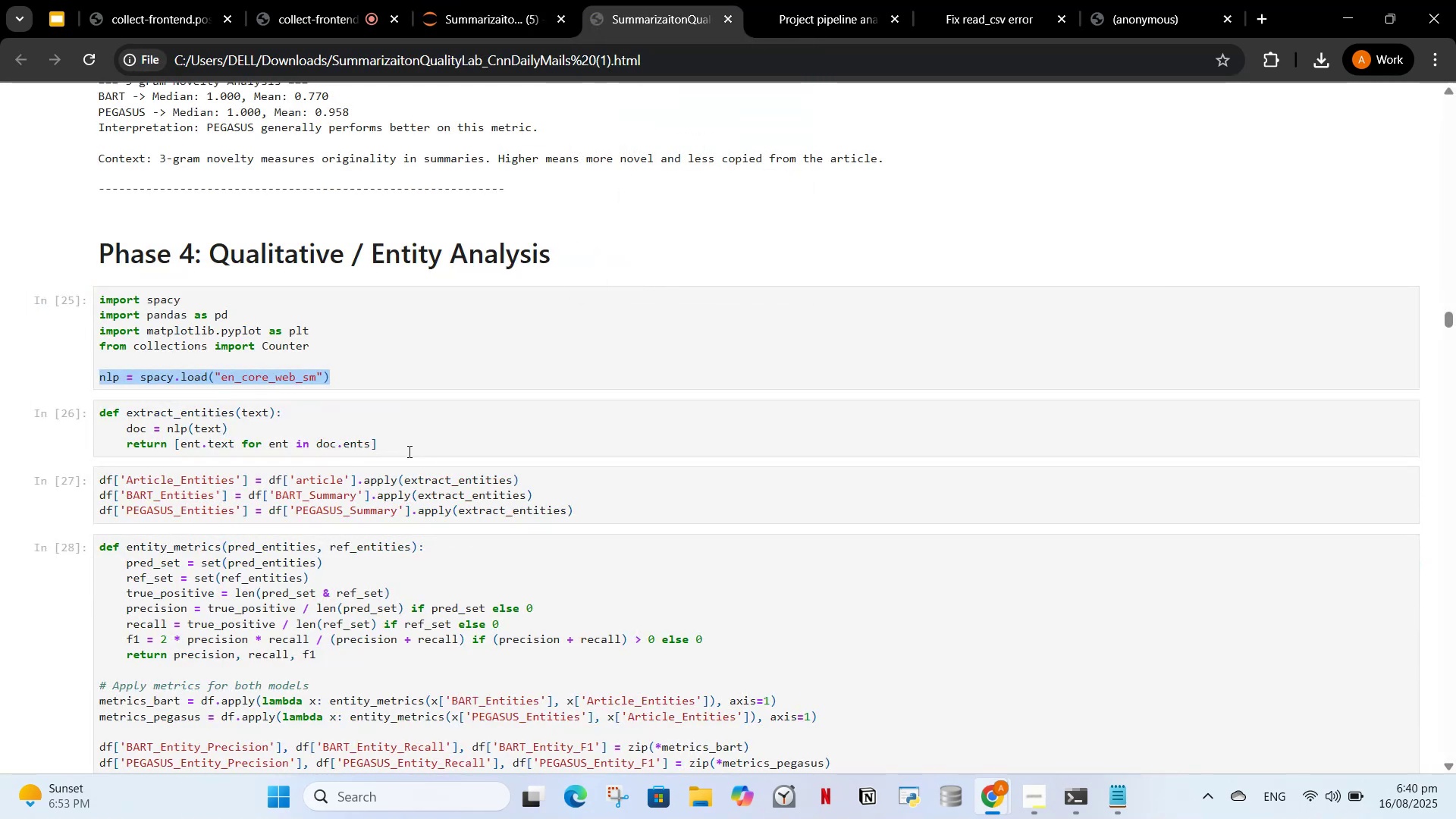 
scroll: coordinate [412, 448], scroll_direction: down, amount: 2.0
 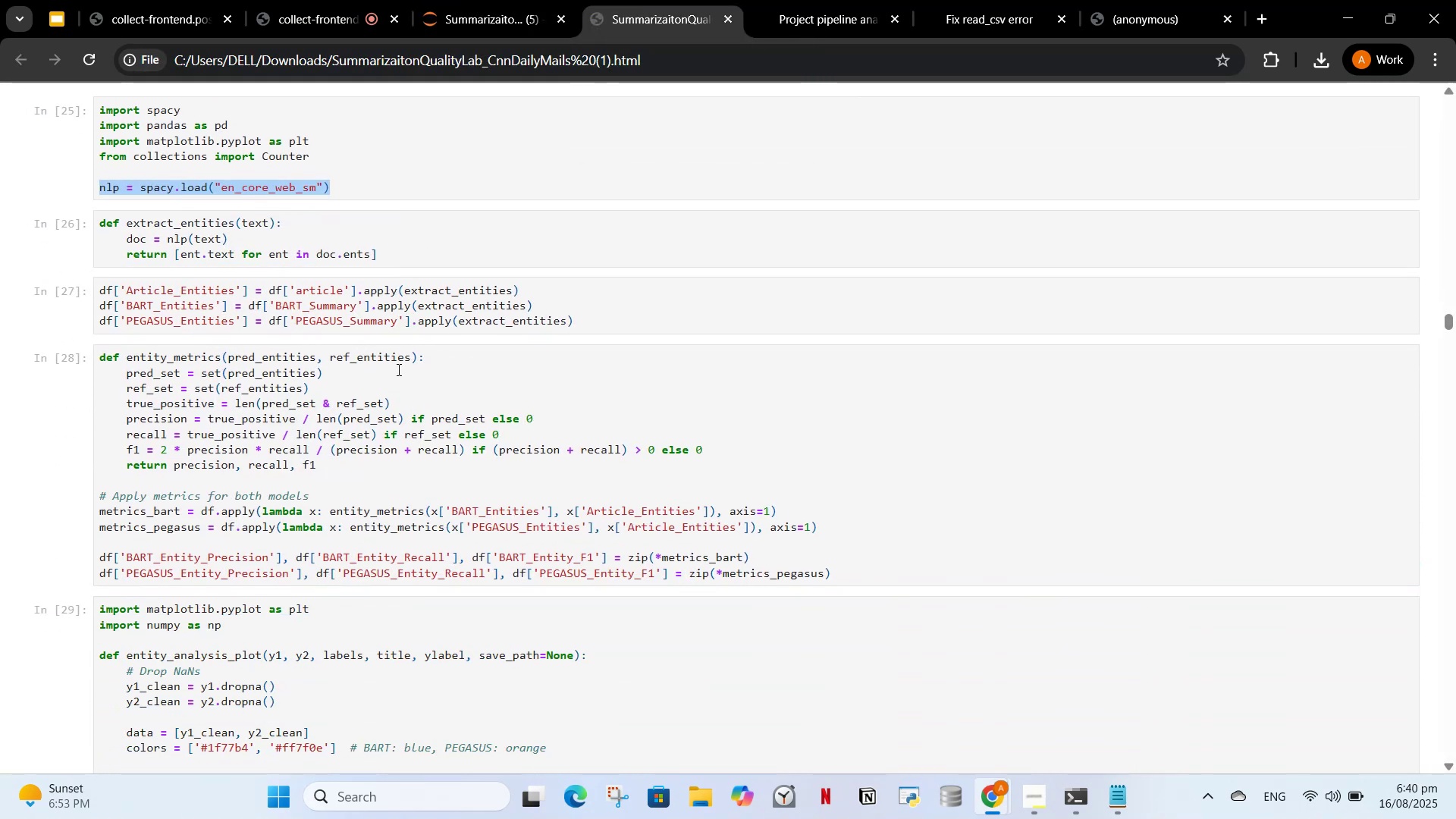 
left_click([397, 369])
 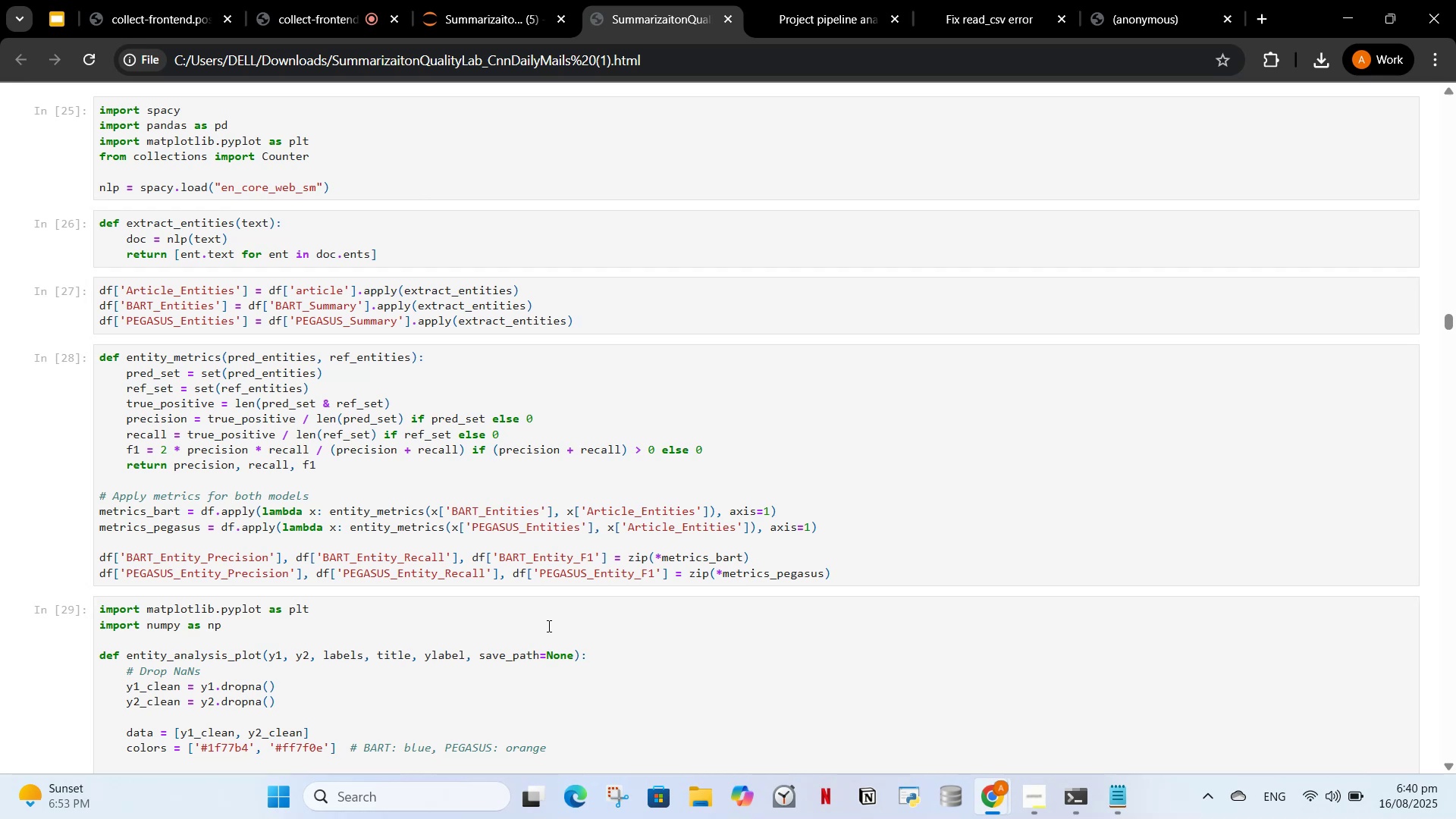 
wait(14.47)
 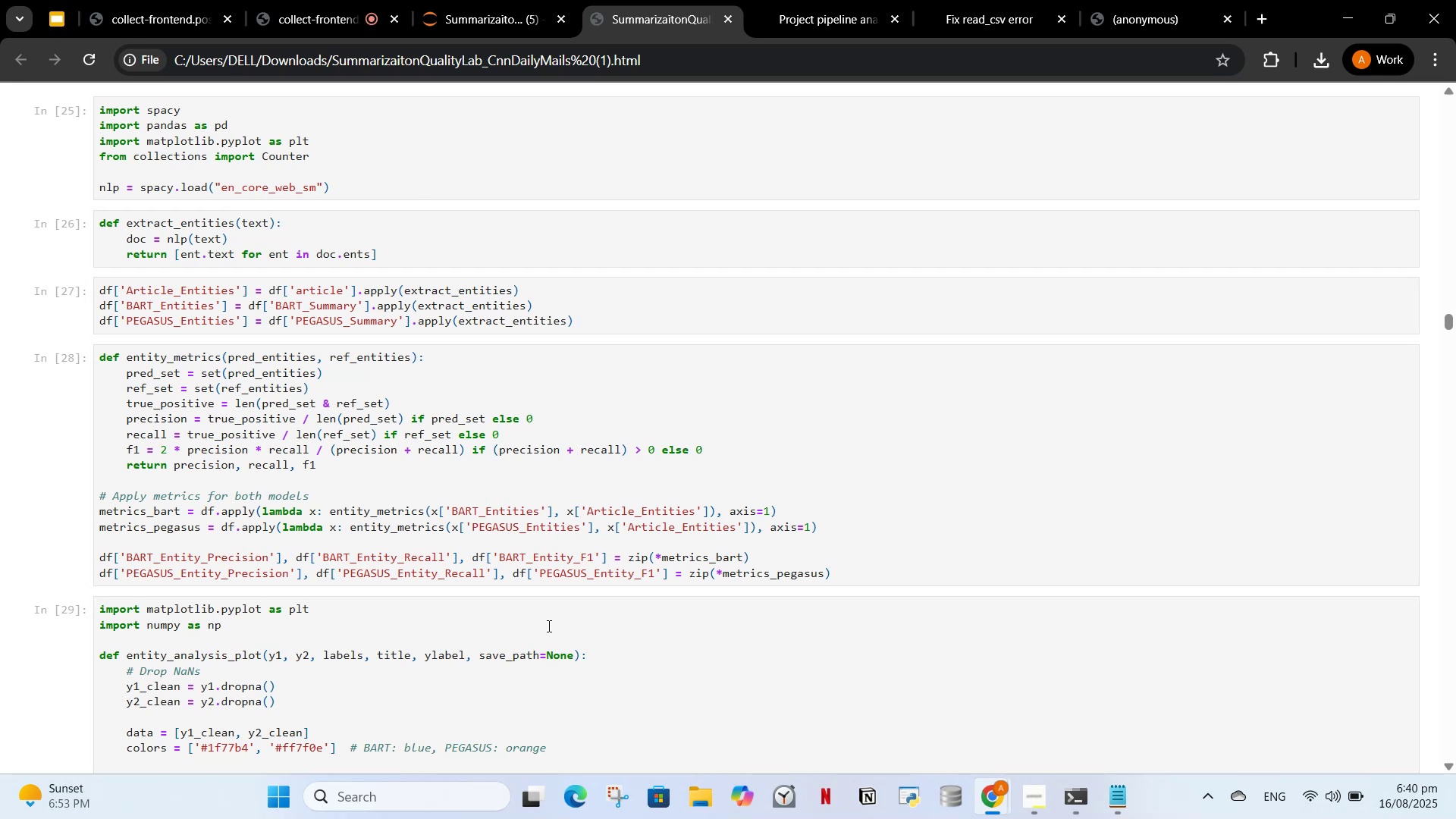 
left_click([482, 10])
 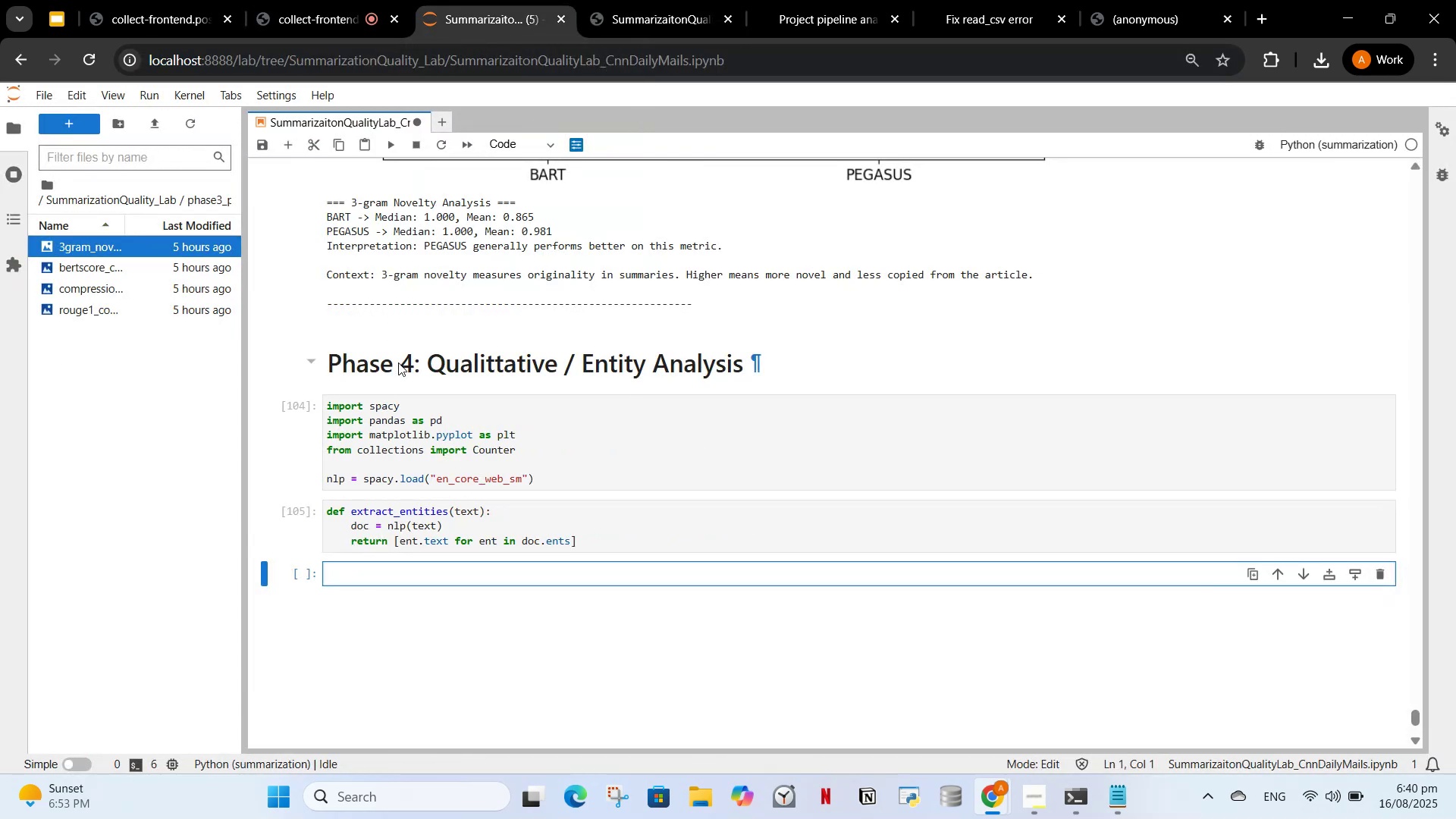 
type(df)
 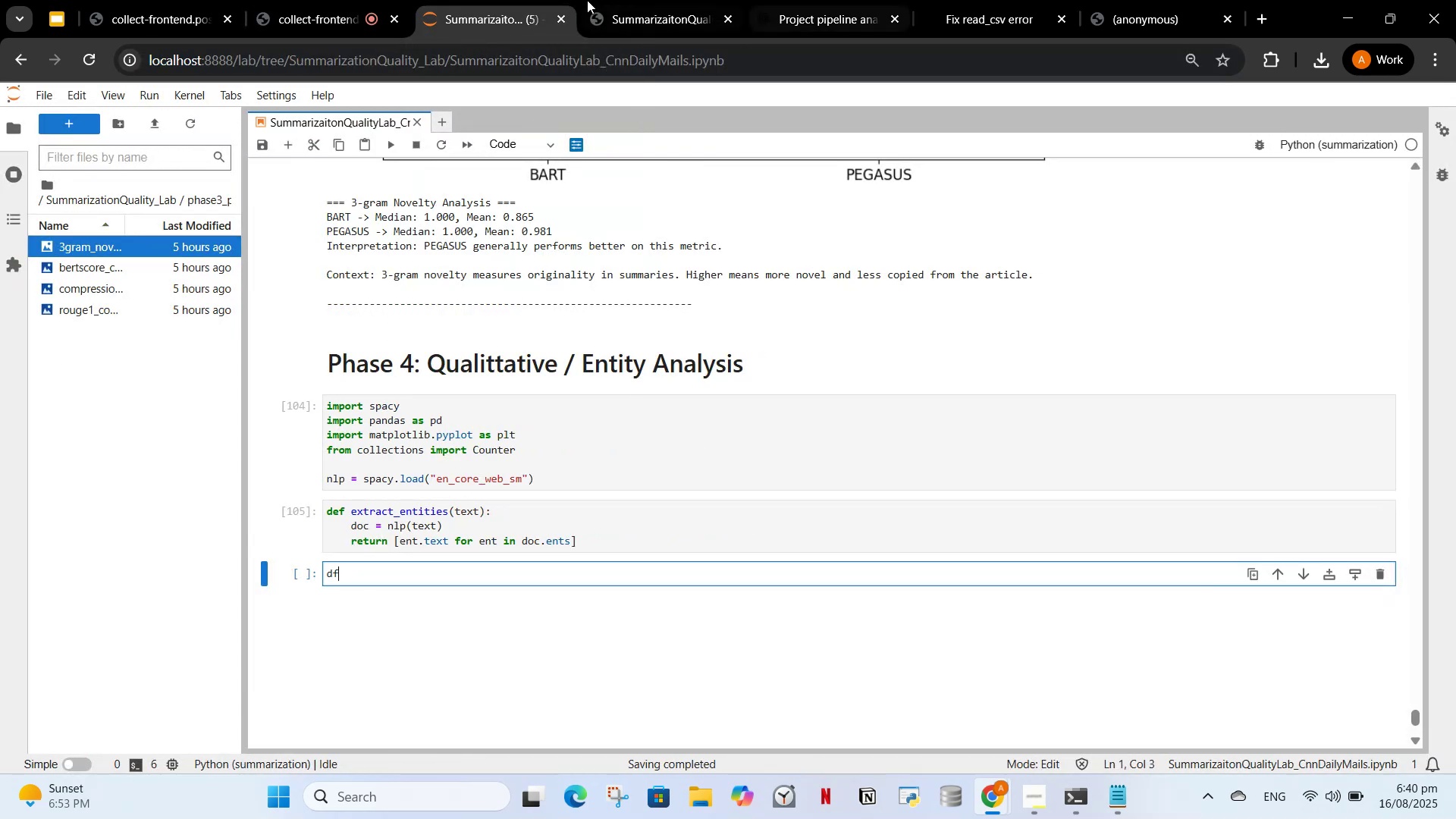 
left_click([678, 0])
 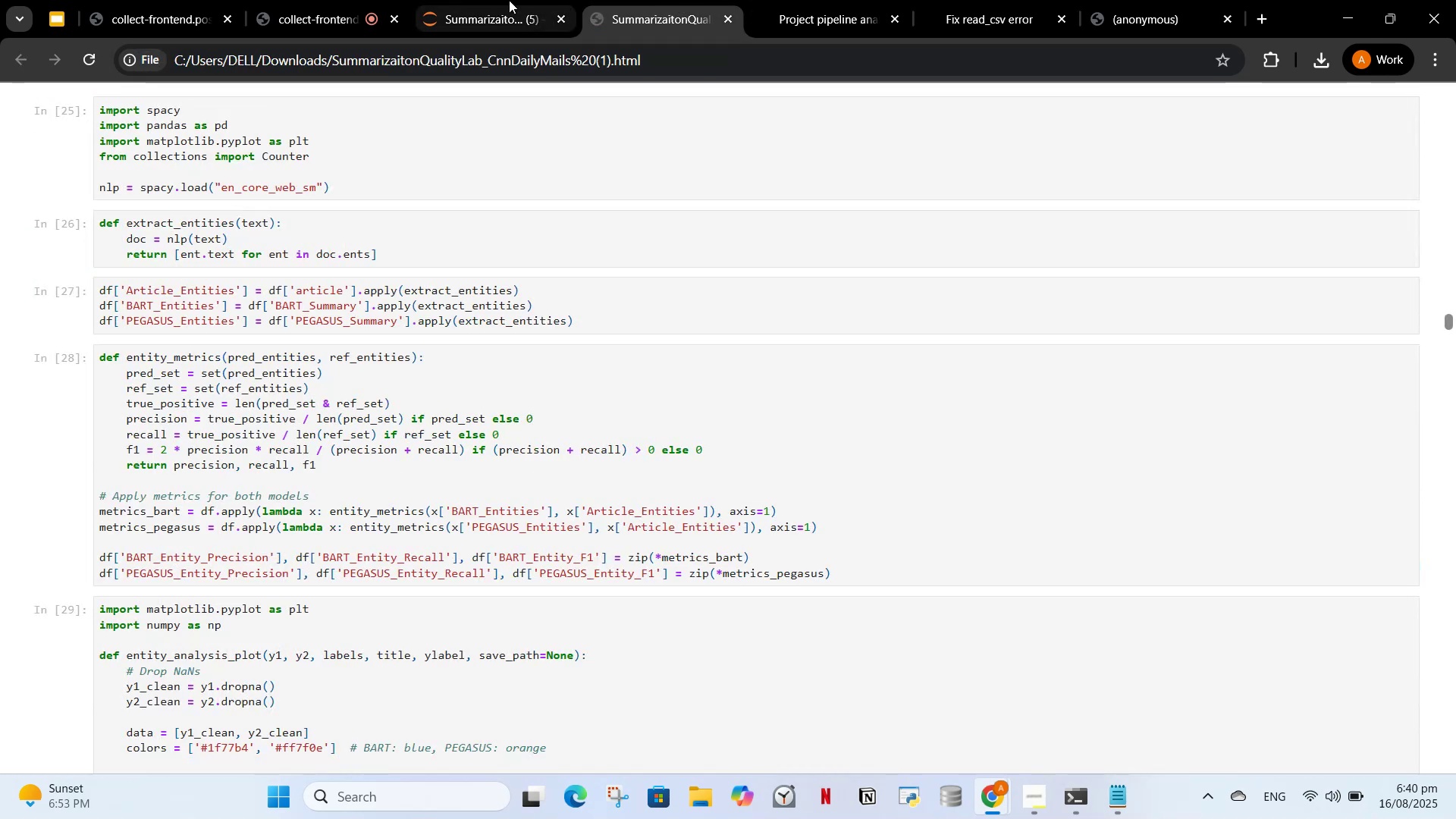 
left_click([495, 0])
 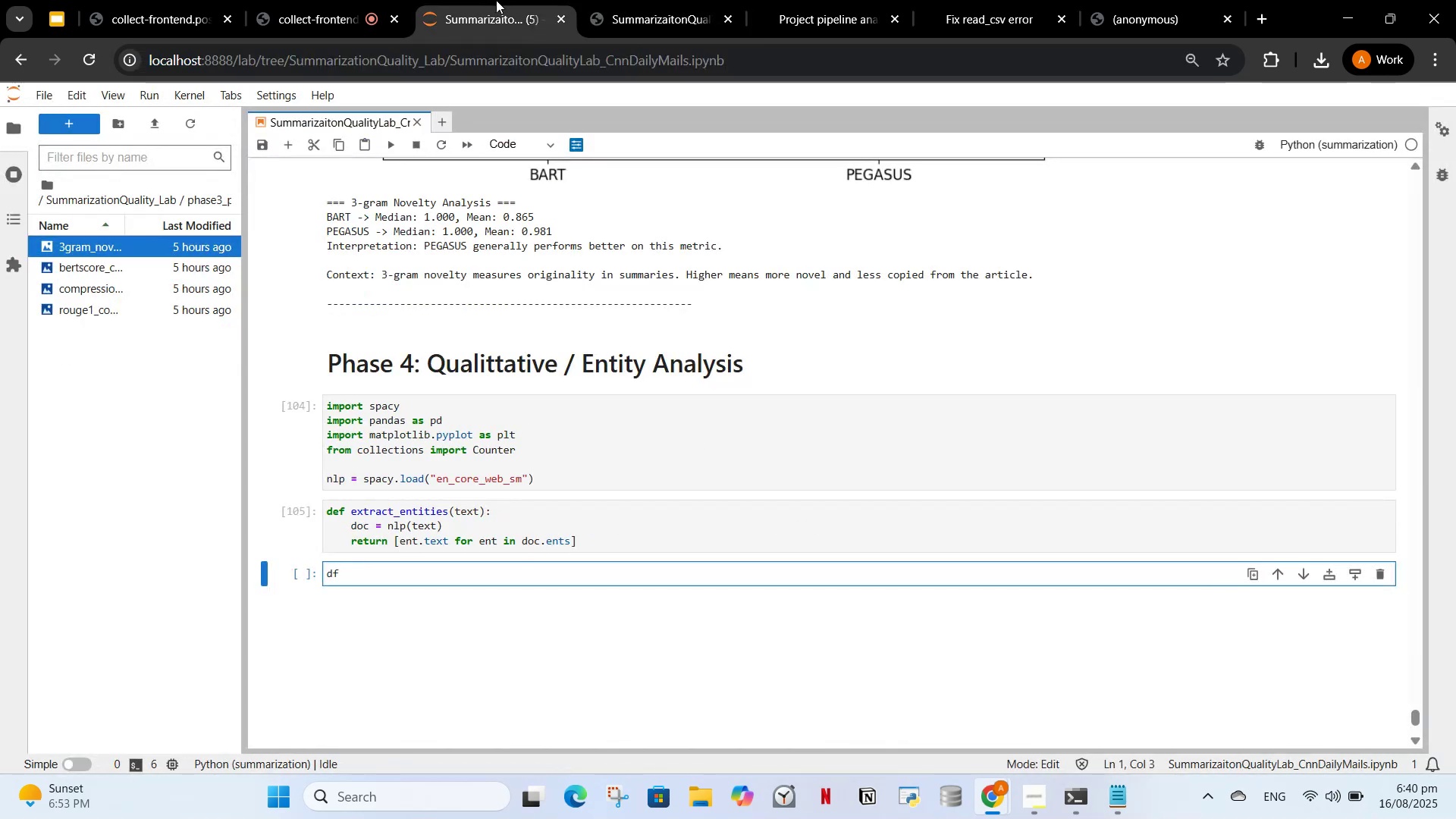 
type(['Article_Ebn)
key(Backspace)
key(Backspace)
key(Backspace)
key(Backspace)
type( Entitites)
 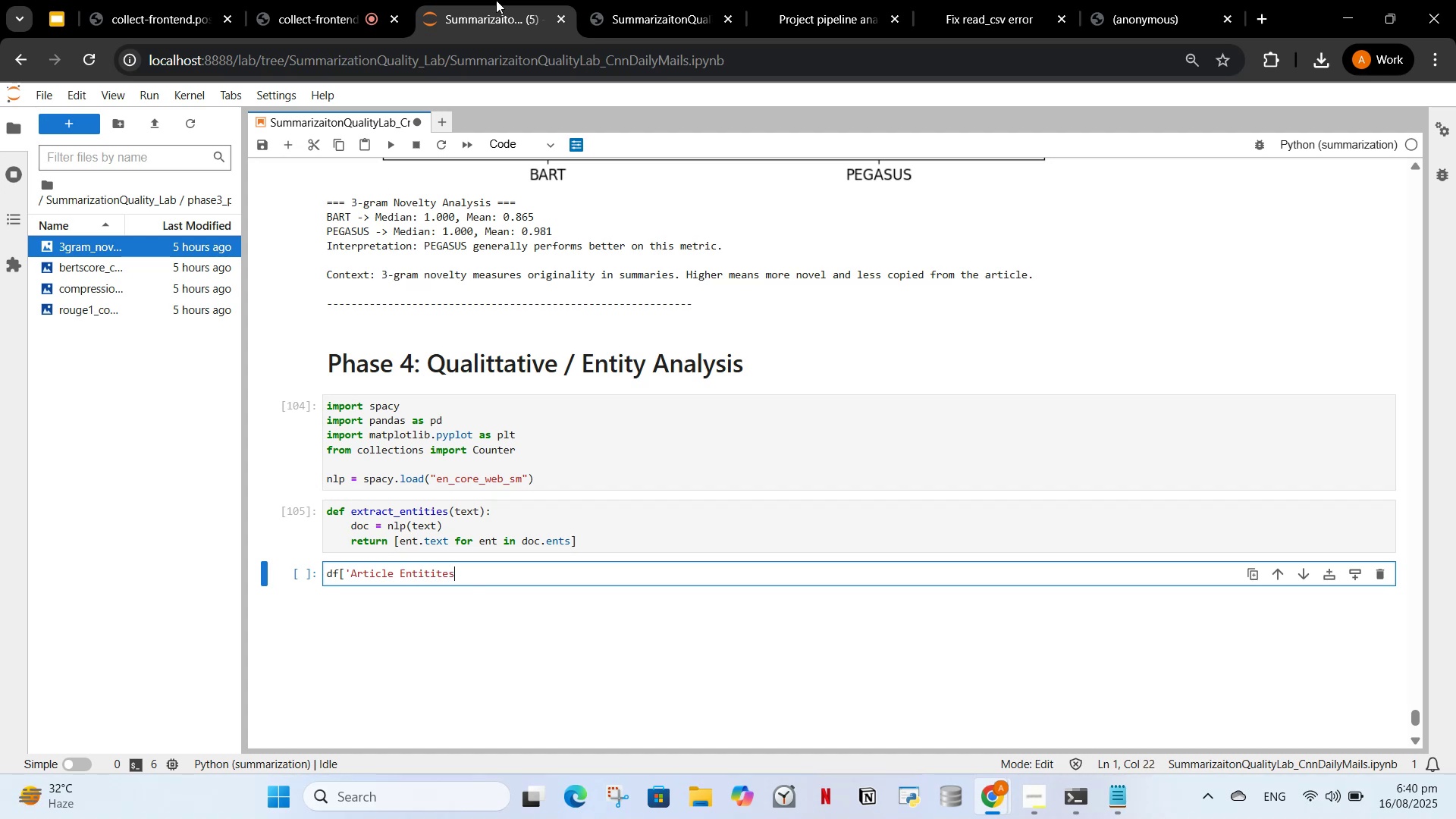 
wait(5.35)
 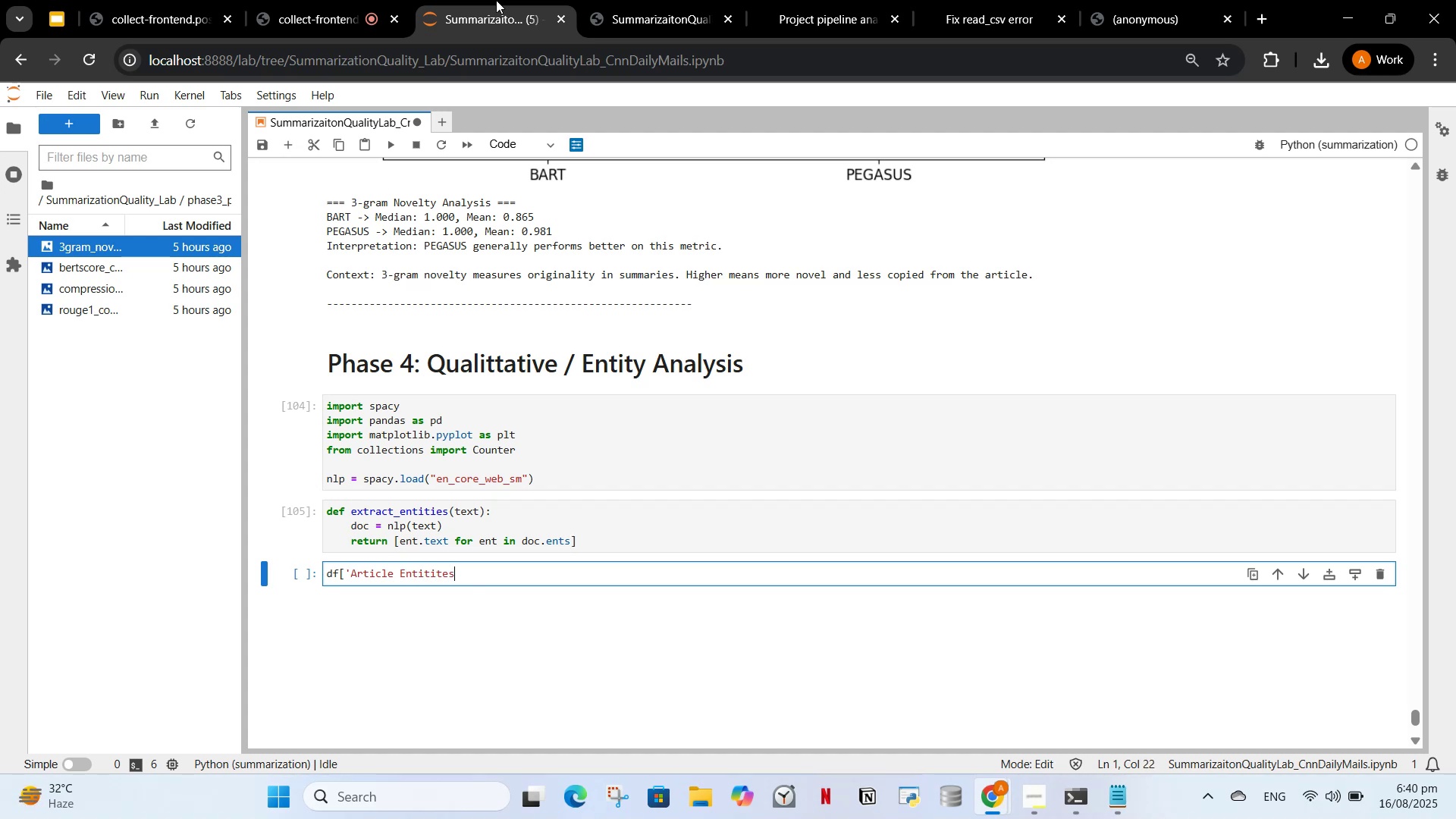 
left_click([613, 0])
 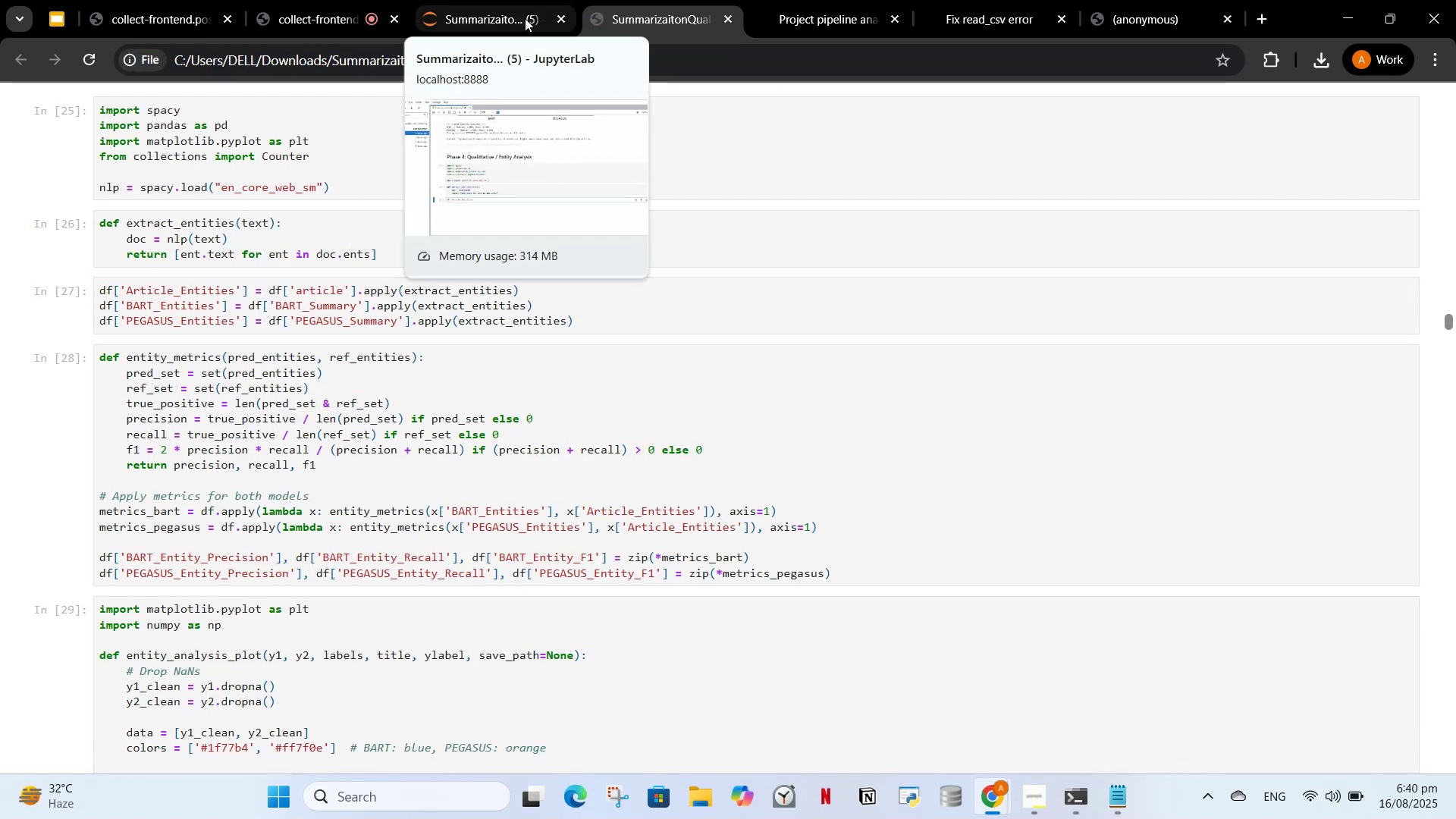 
left_click([525, 18])
 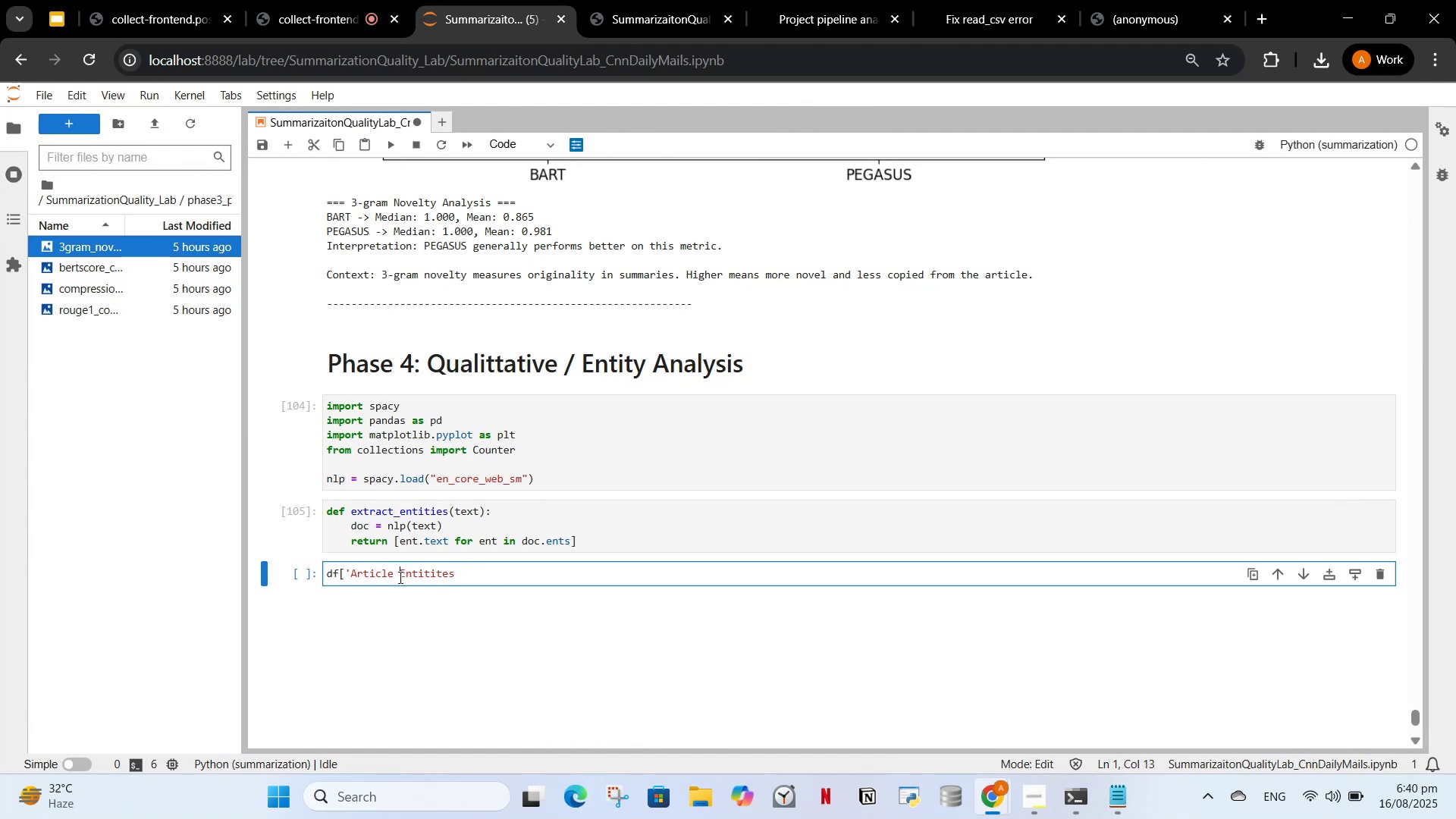 
key(Backspace)
 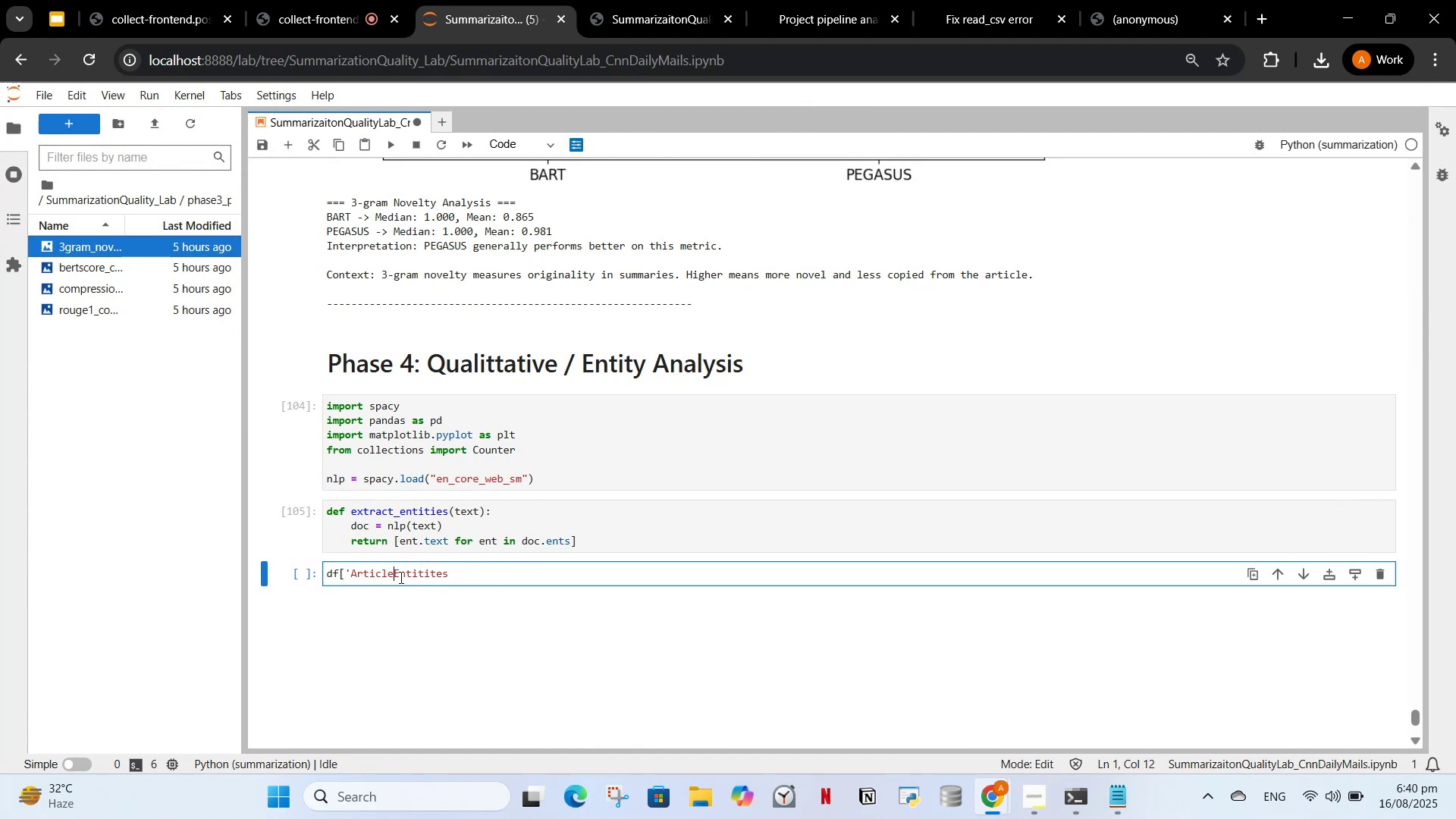 
key(Shift+ShiftRight)
 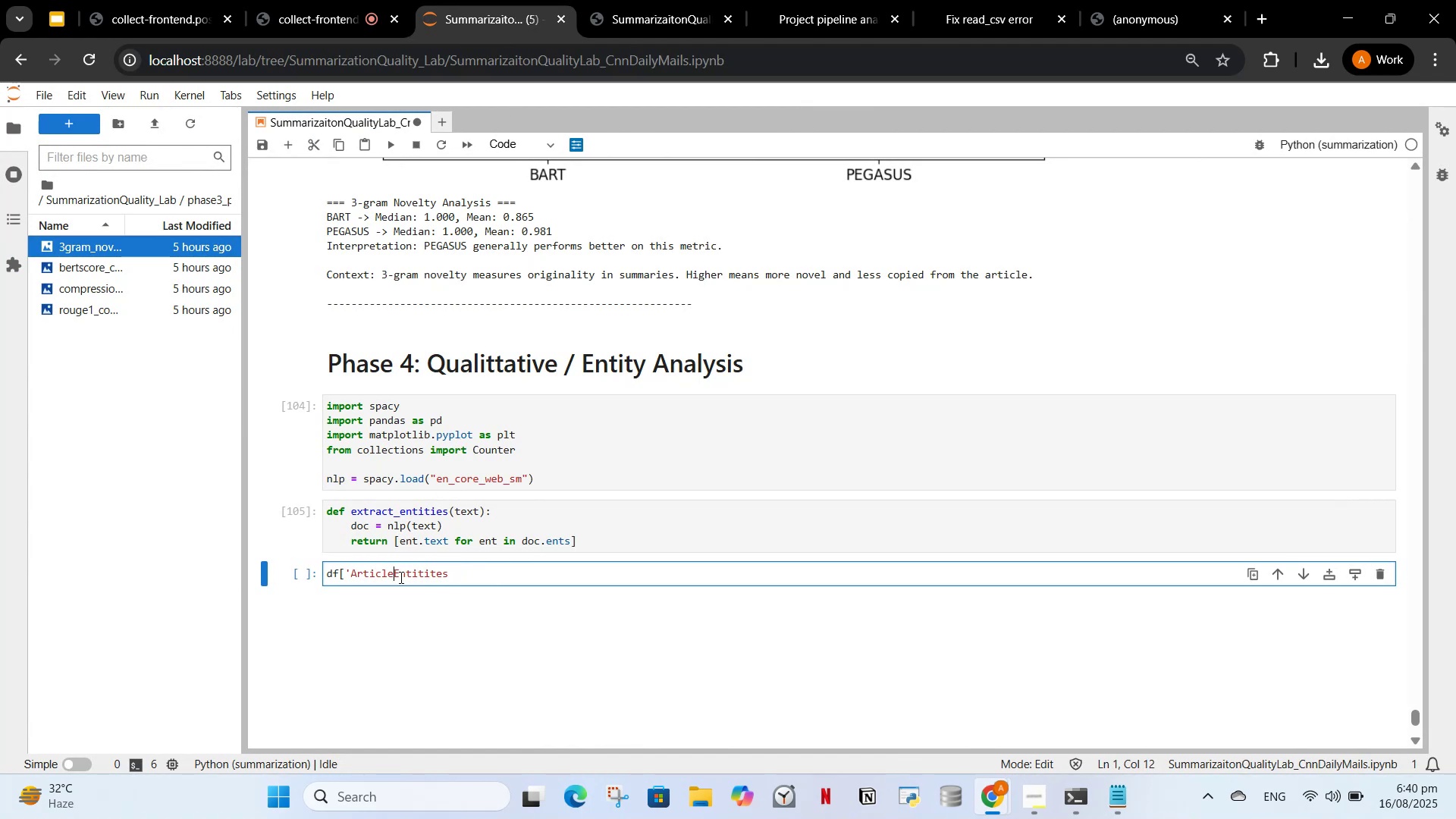 
key(Shift+Minus)
 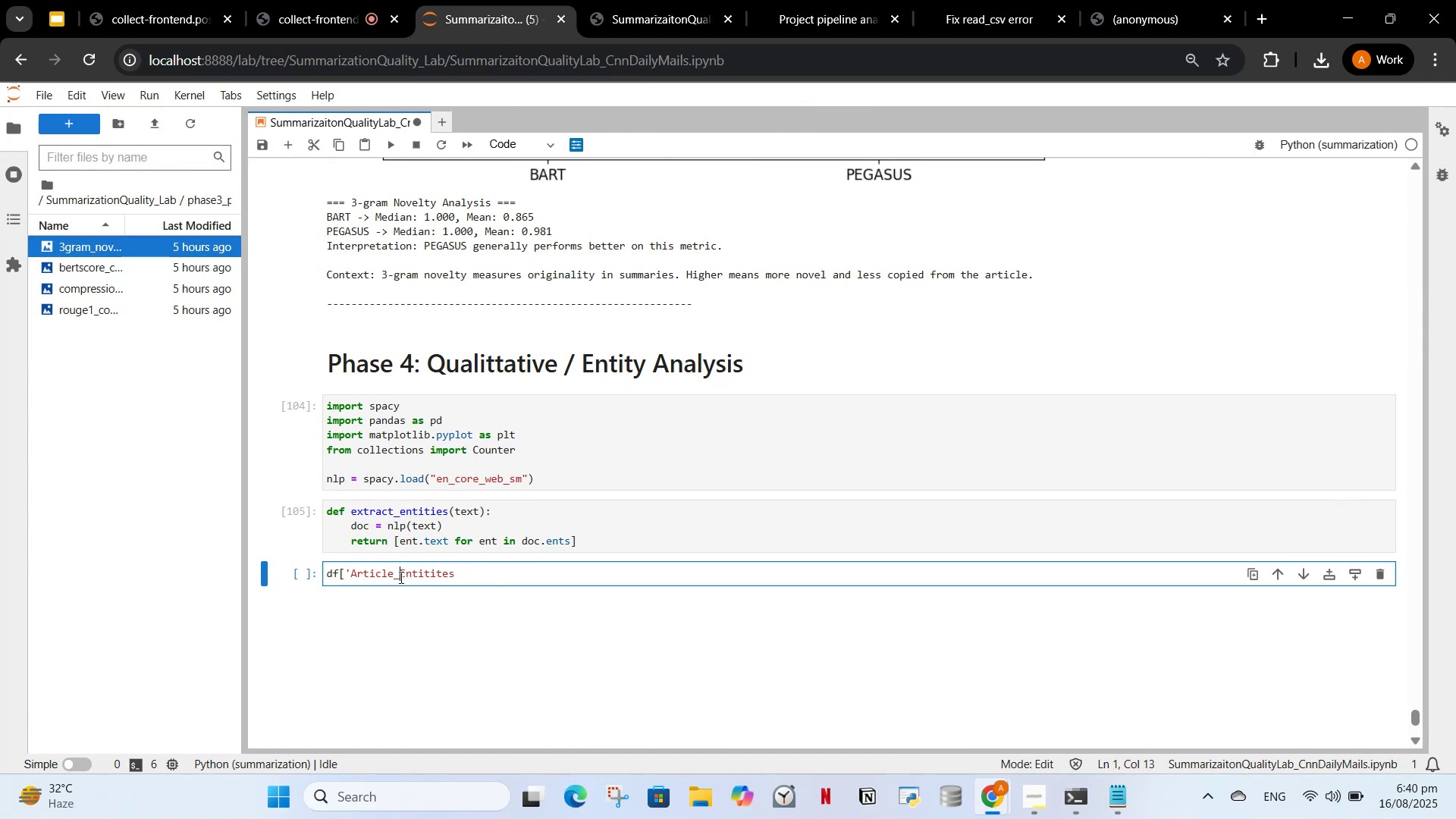 
hold_key(key=ArrowRight, duration=0.81)
 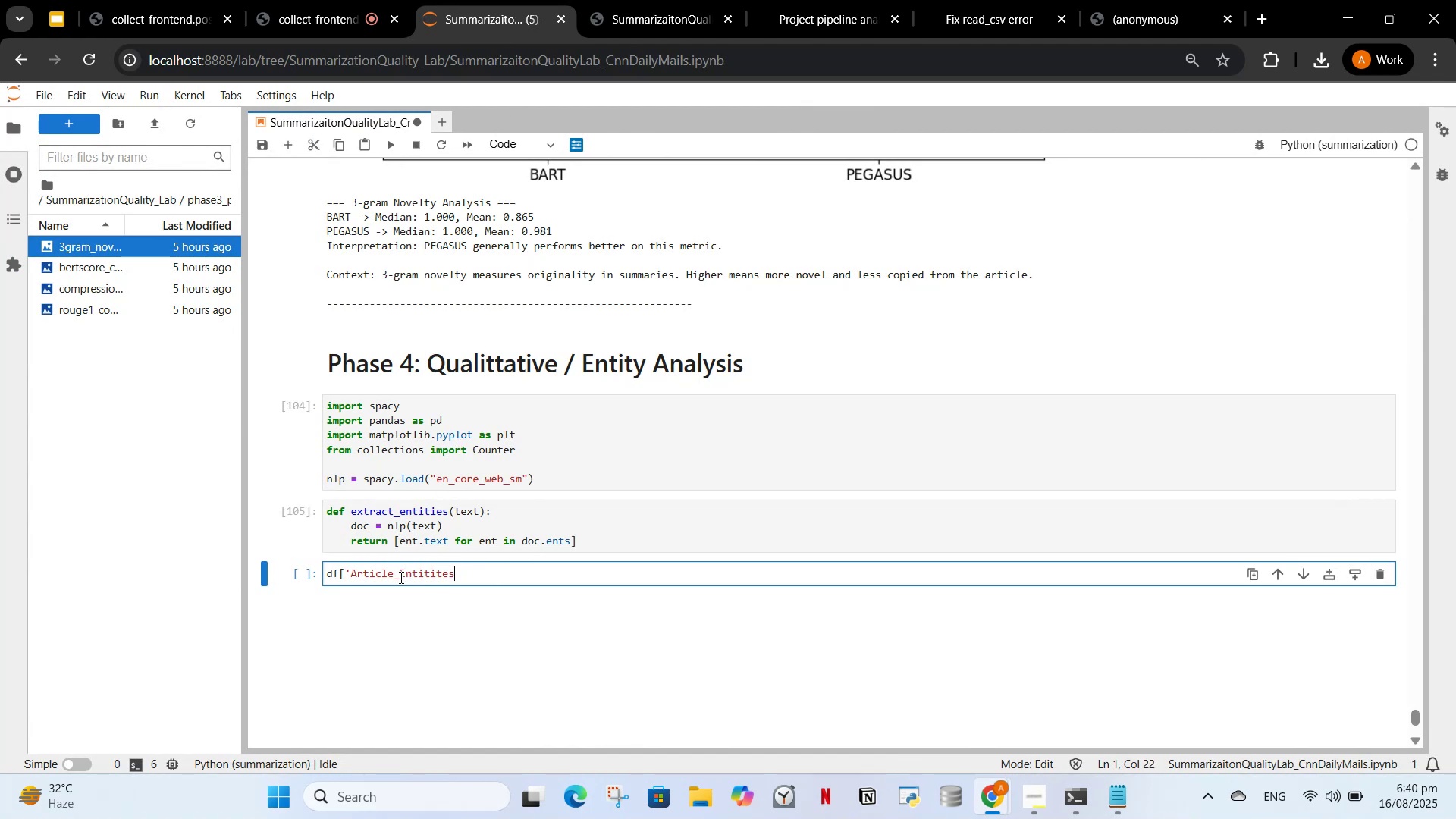 
key(Quote)
 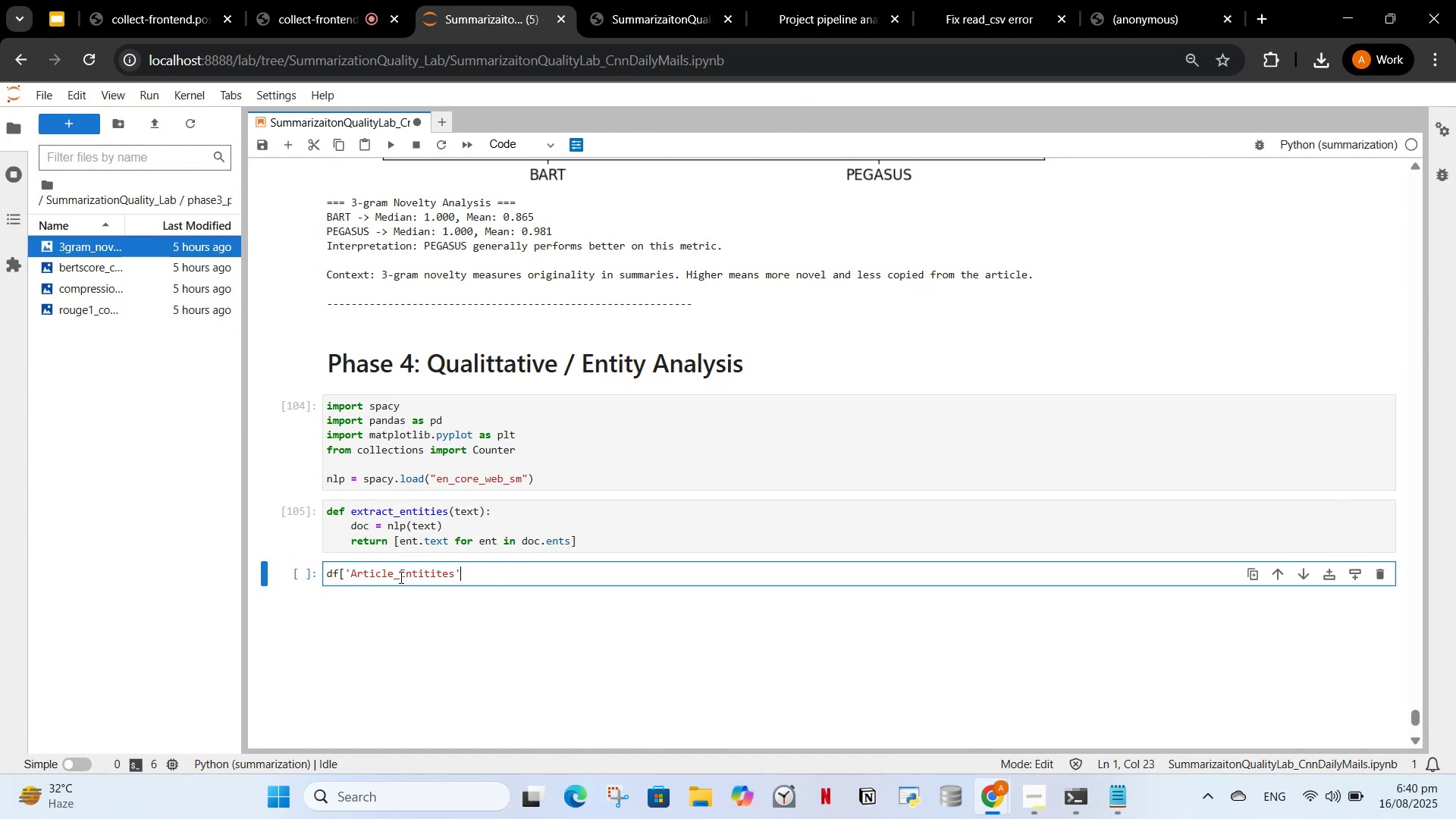 
key(BracketRight)
 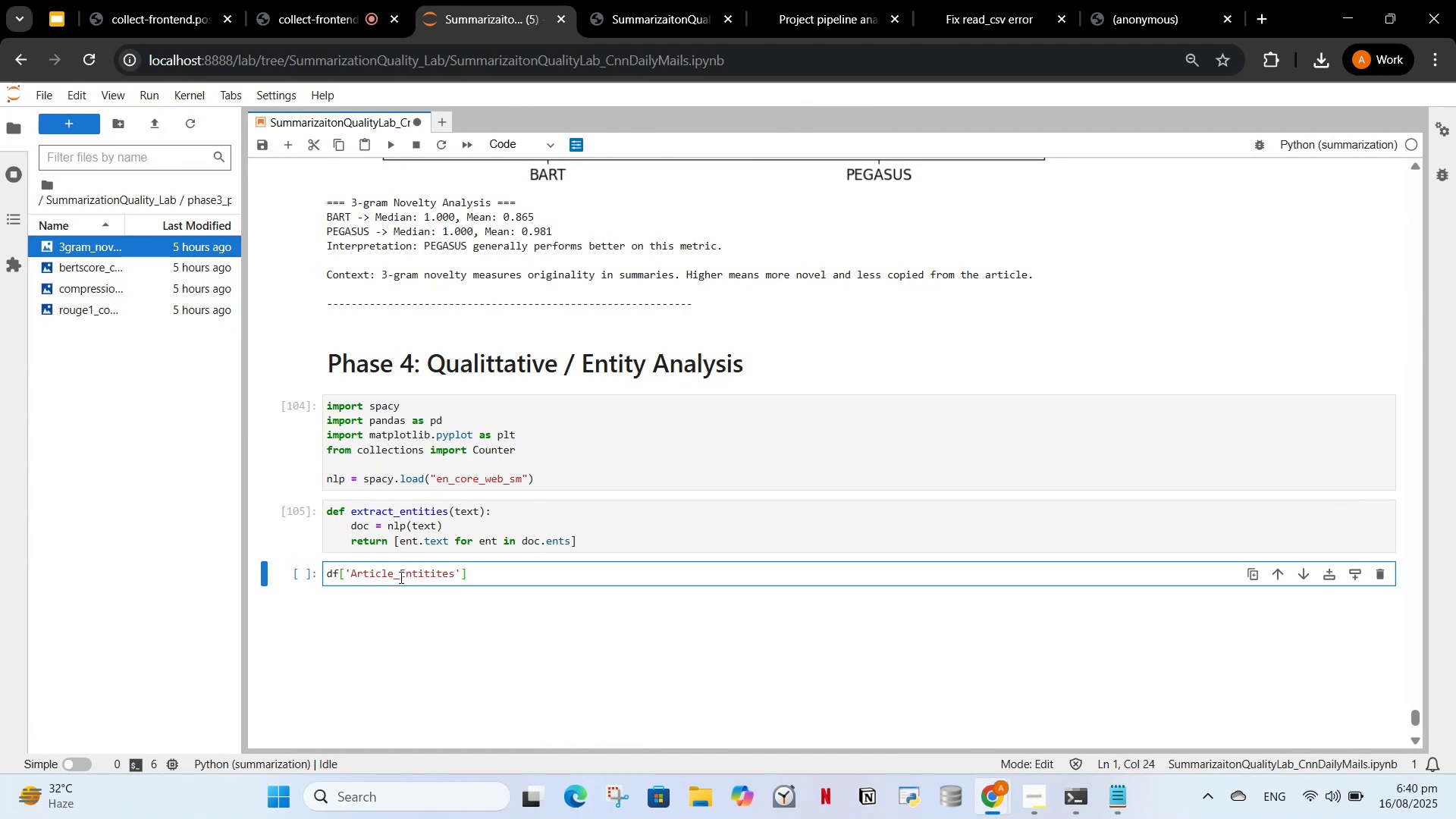 
key(Equal)
 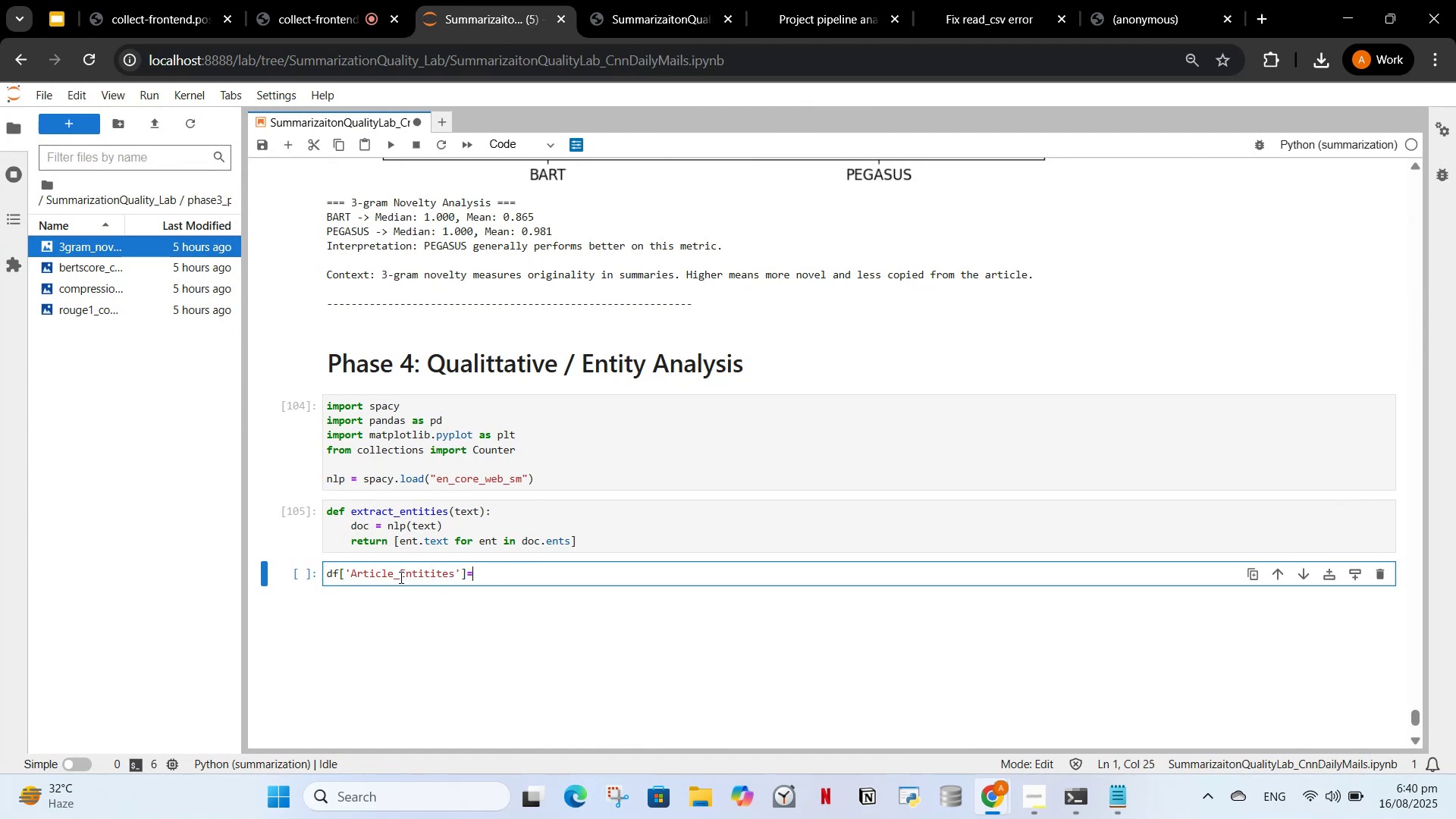 
key(Space)
 